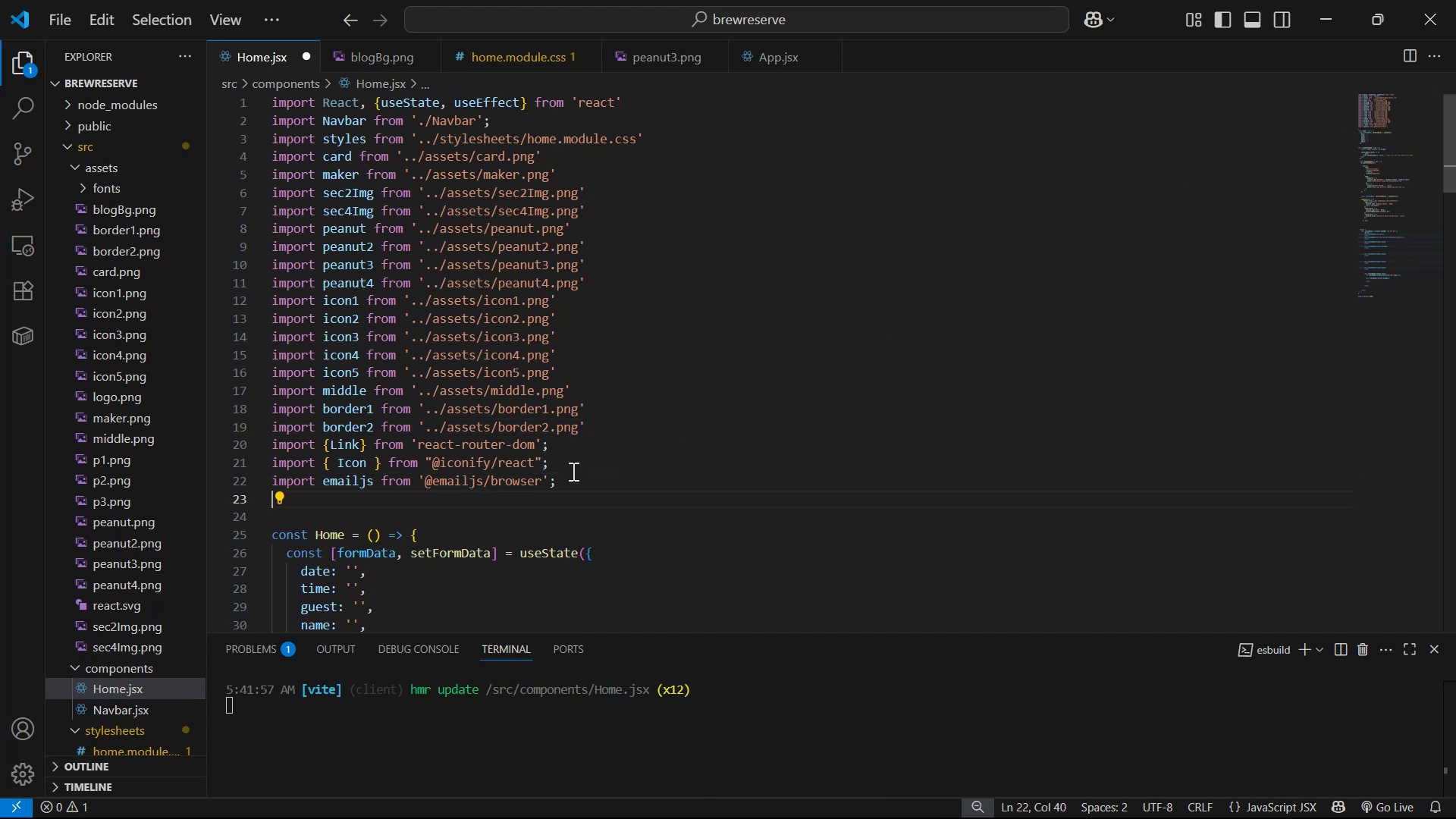 
key(Control+ControlLeft)
 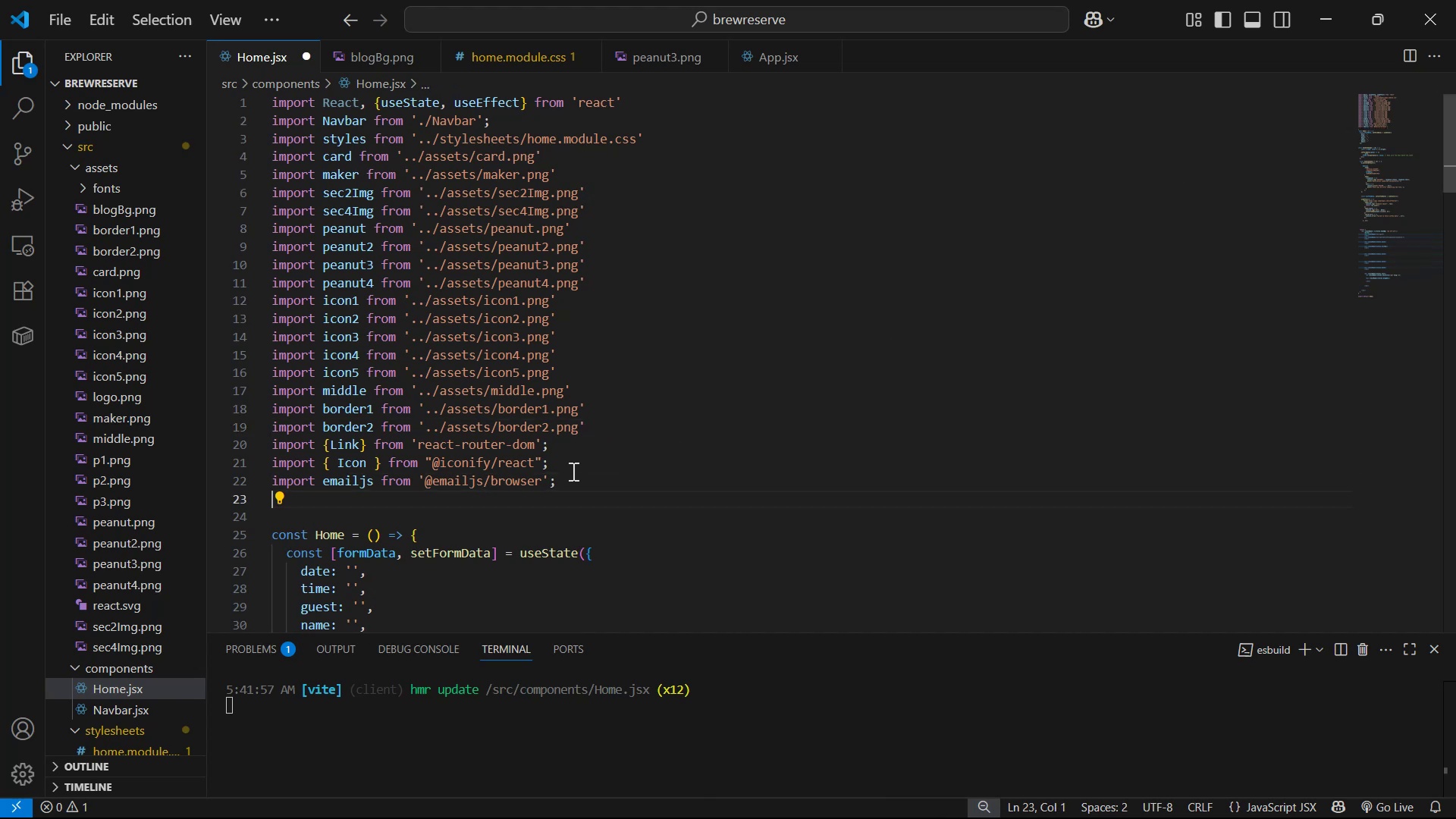 
key(Control+V)
 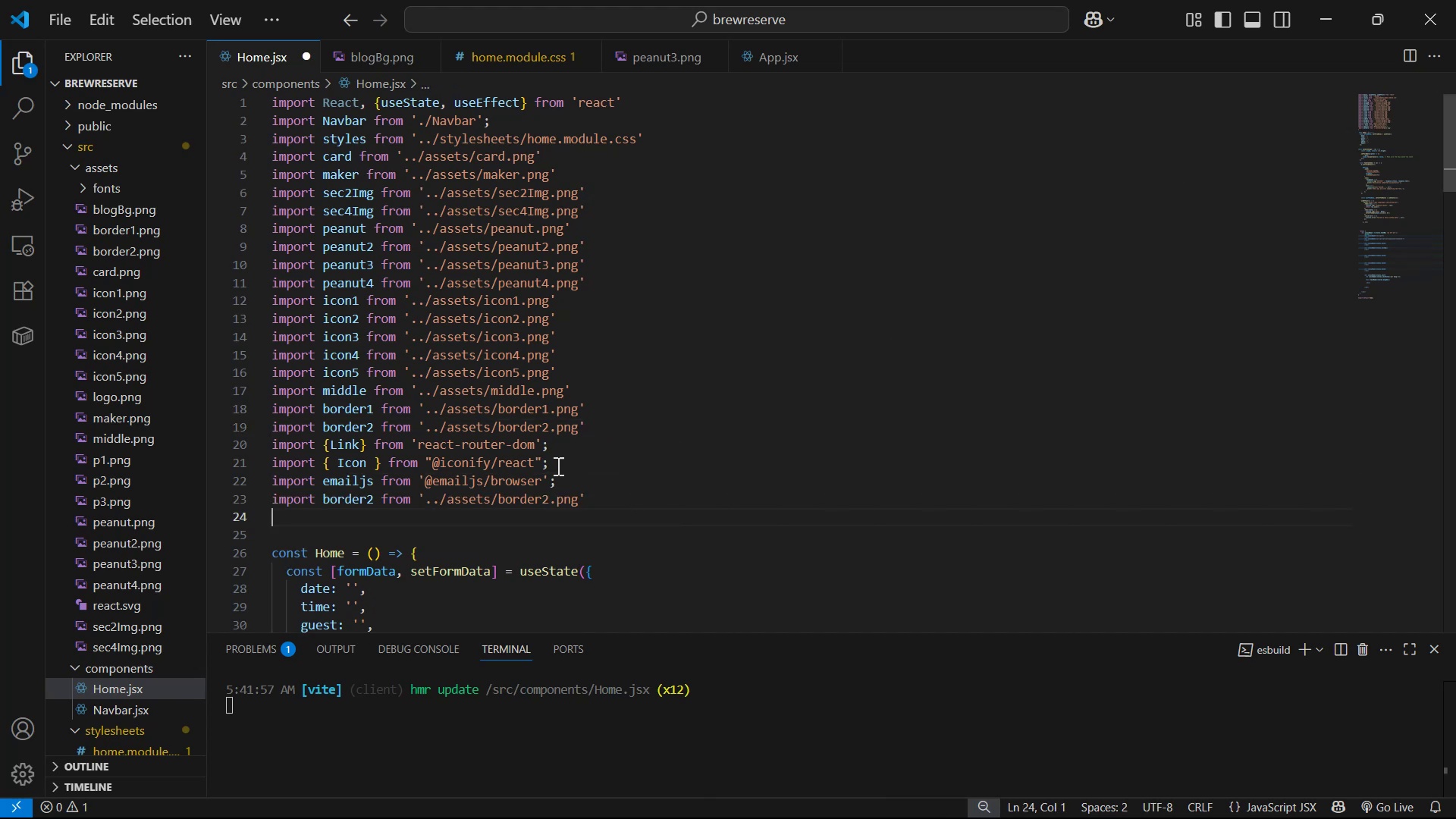 
key(ArrowUp)
 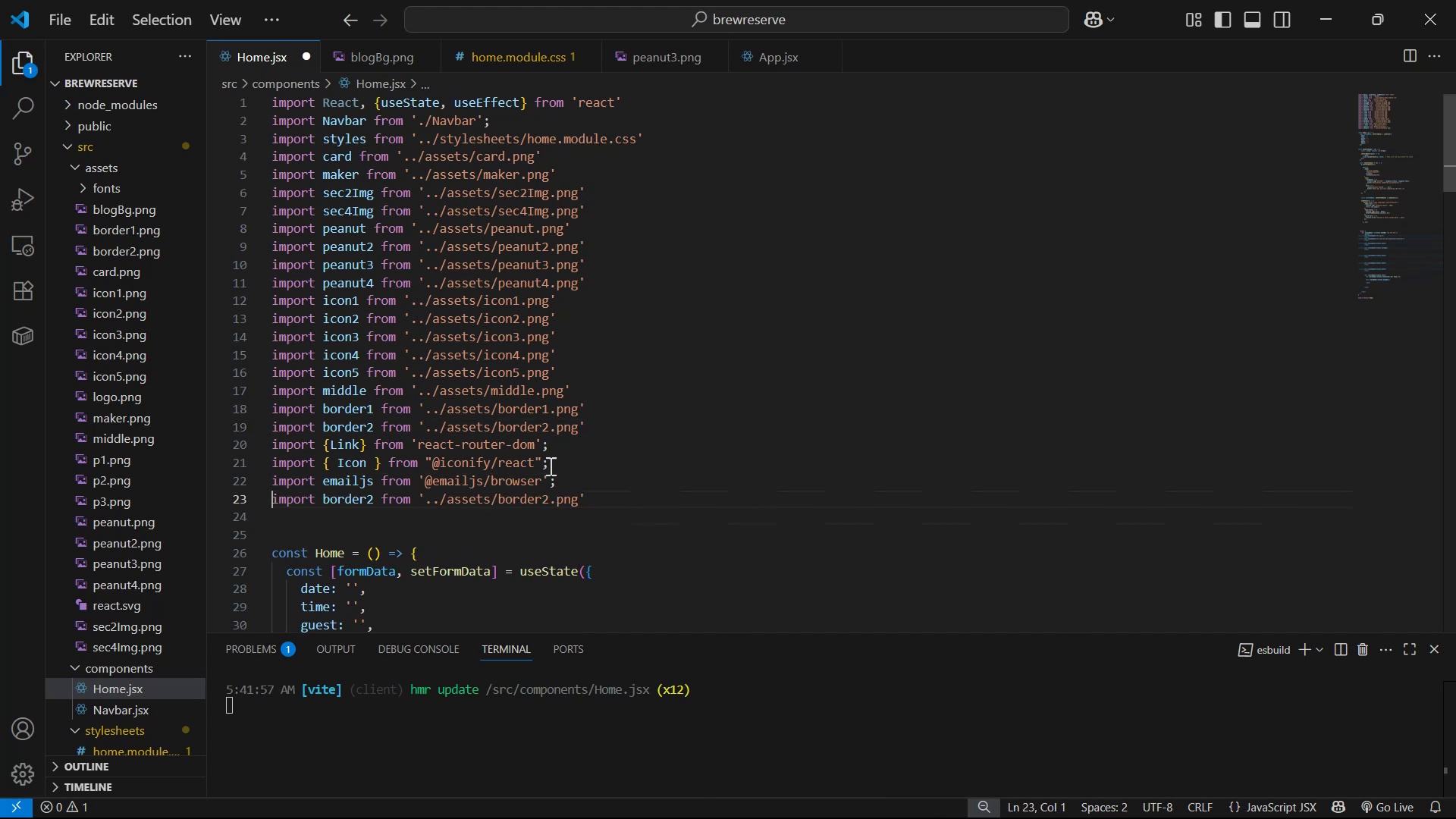 
hold_key(key=ArrowRight, duration=0.92)
 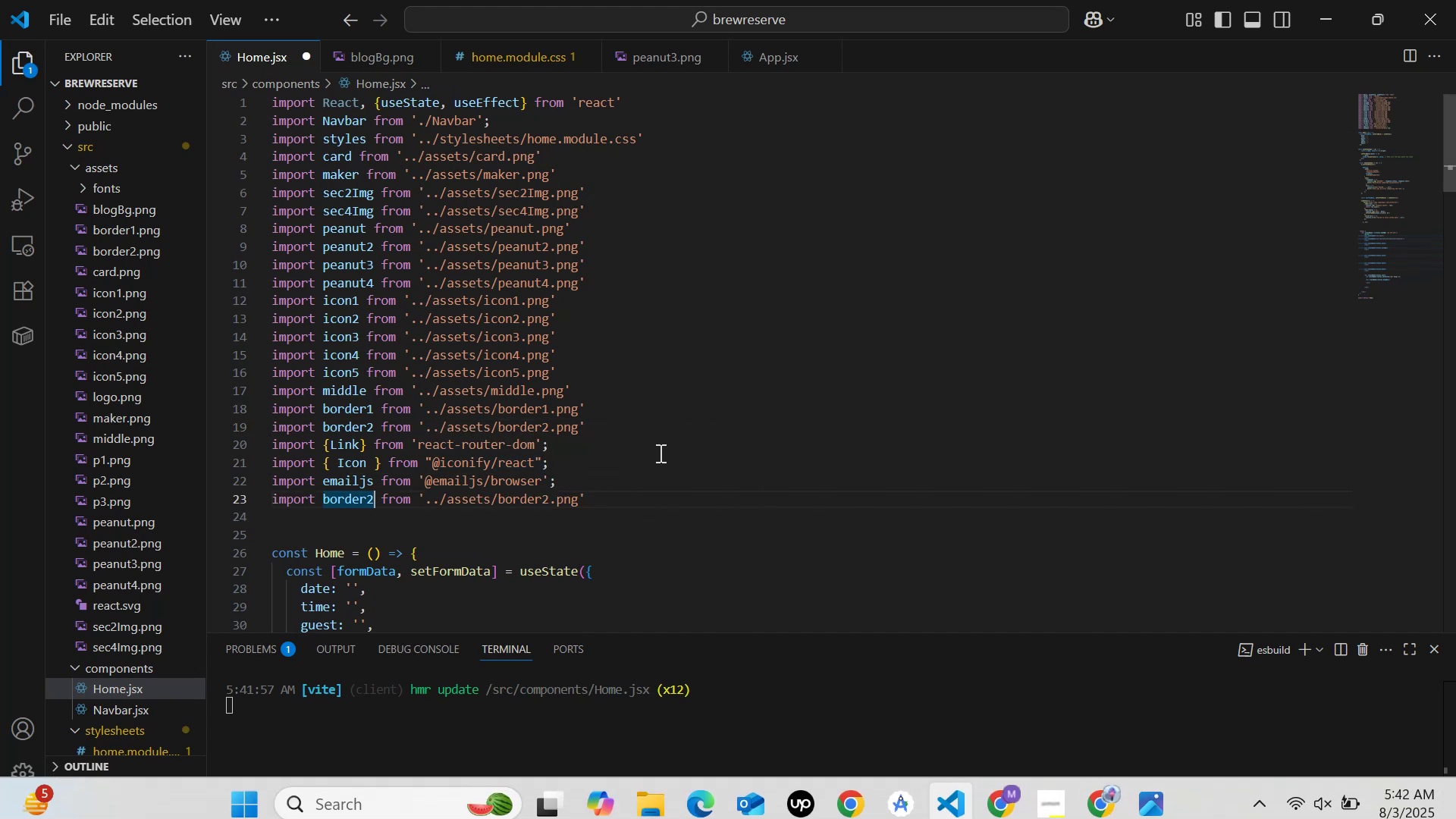 
hold_key(key=Backspace, duration=0.54)
 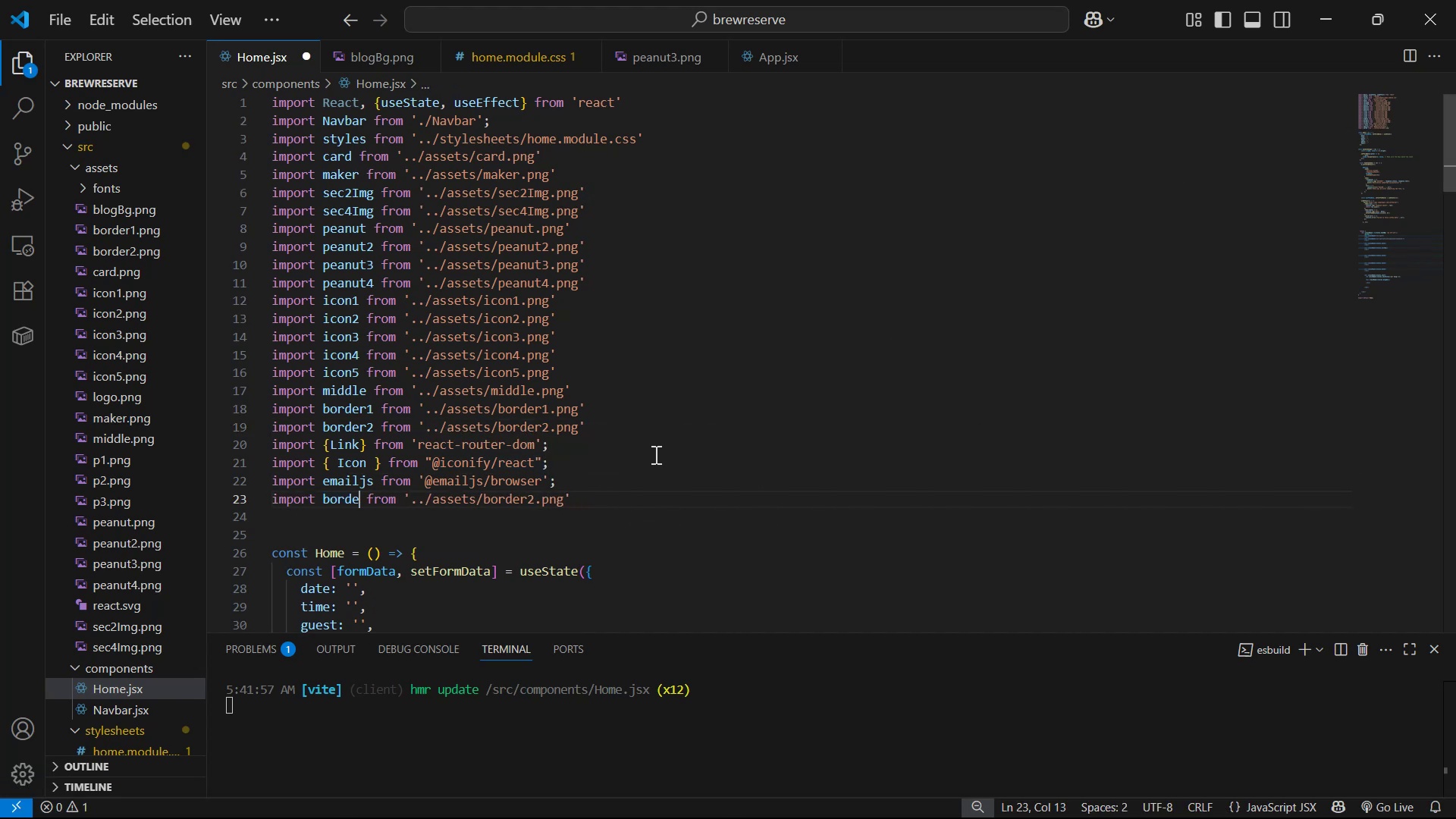 
key(Backspace)
key(Backspace)
key(Backspace)
key(Backspace)
type(logBg)
 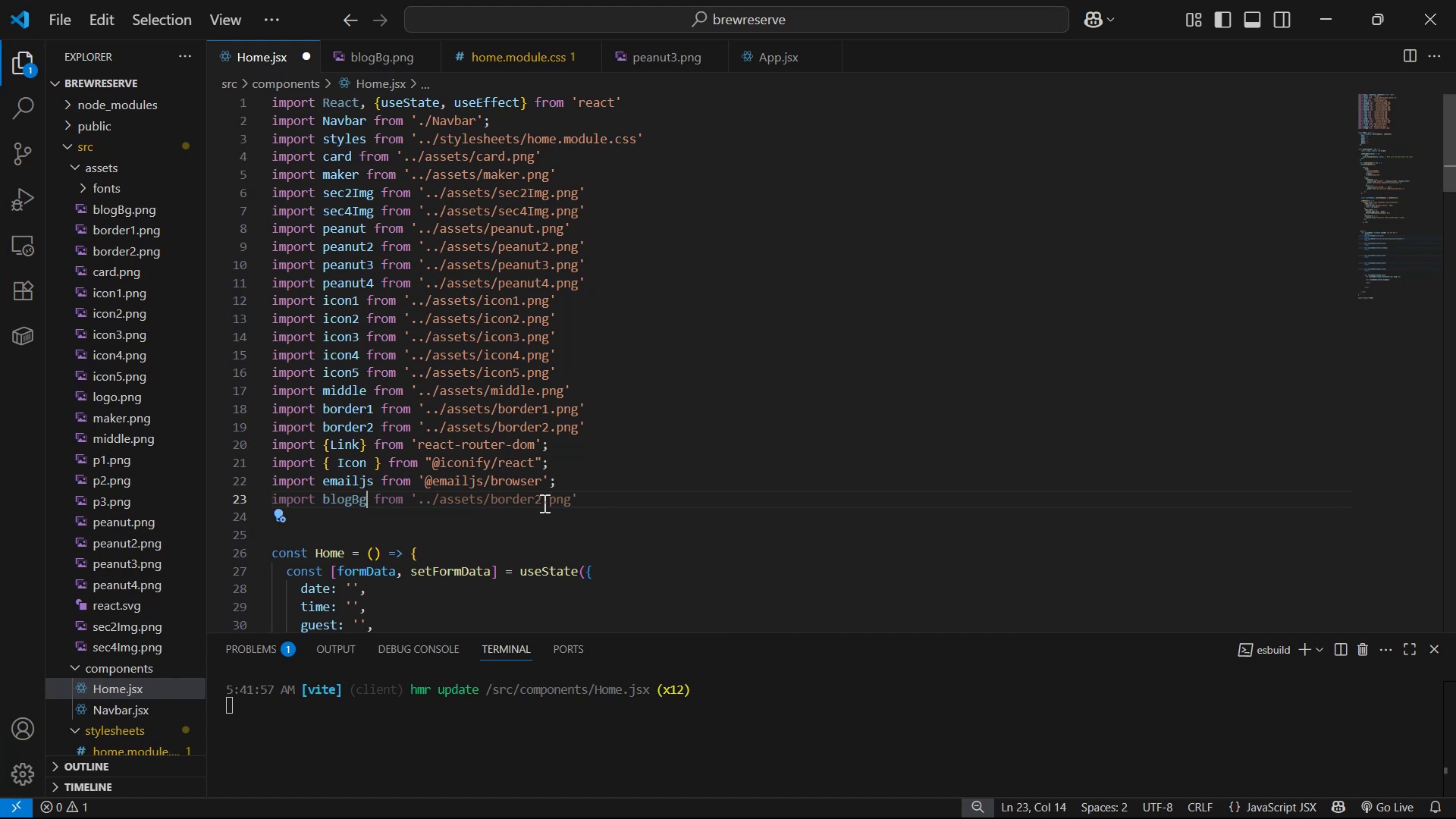 
left_click([538, 502])
 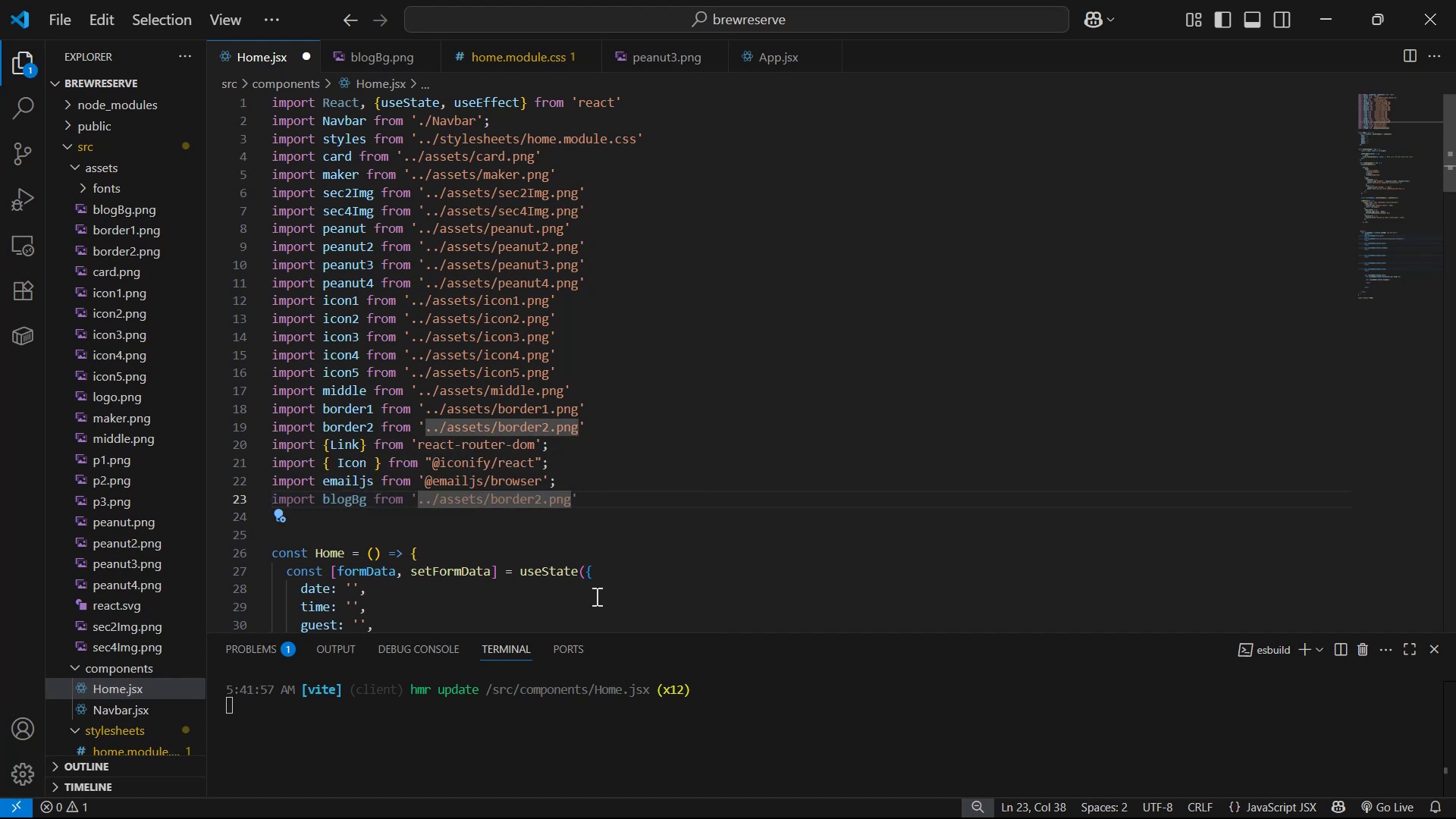 
key(Backspace)
key(Backspace)
key(Backspace)
key(Backspace)
key(Backspace)
key(Backspace)
type(logBg)
 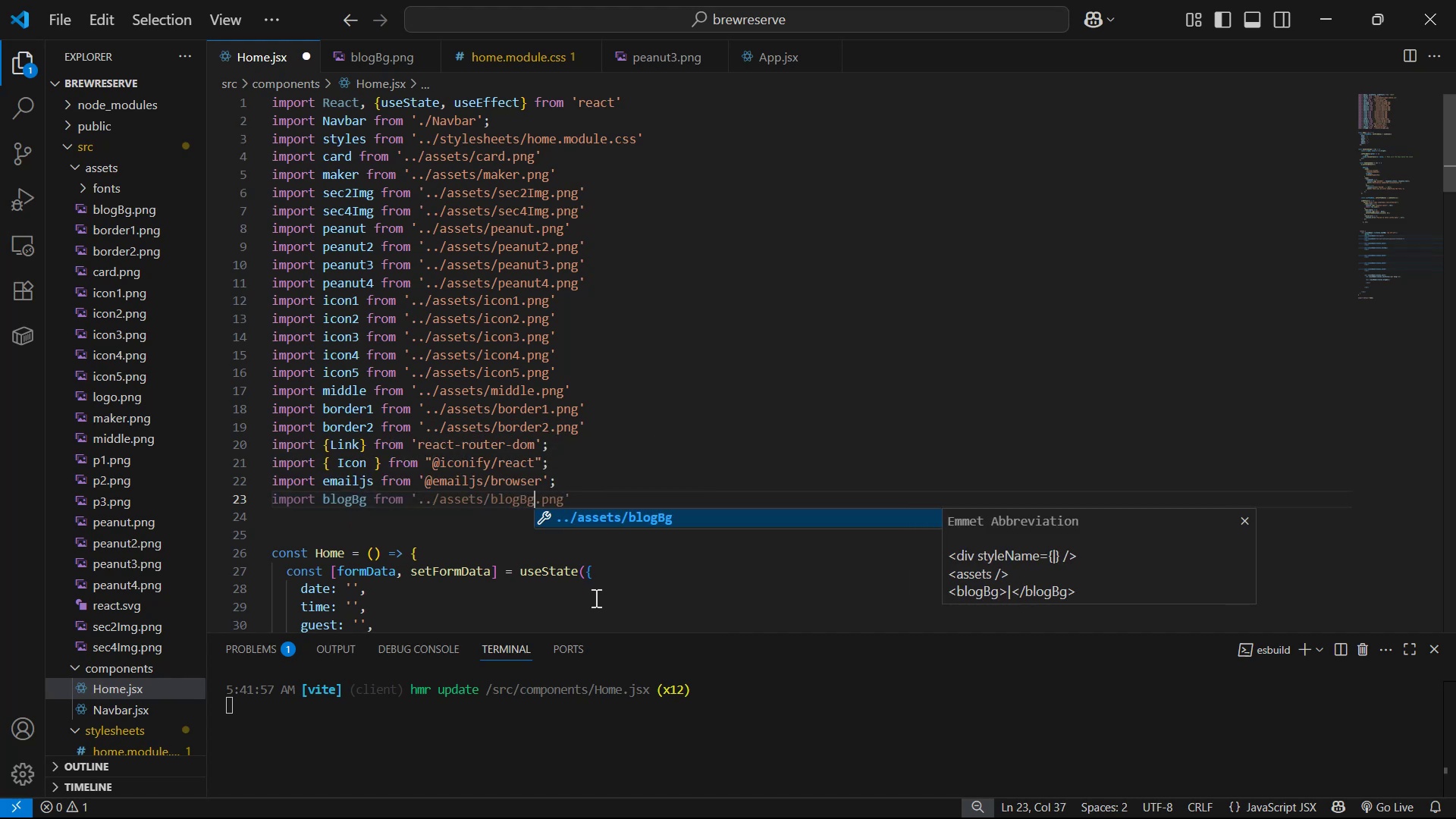 
key(Control+S)
 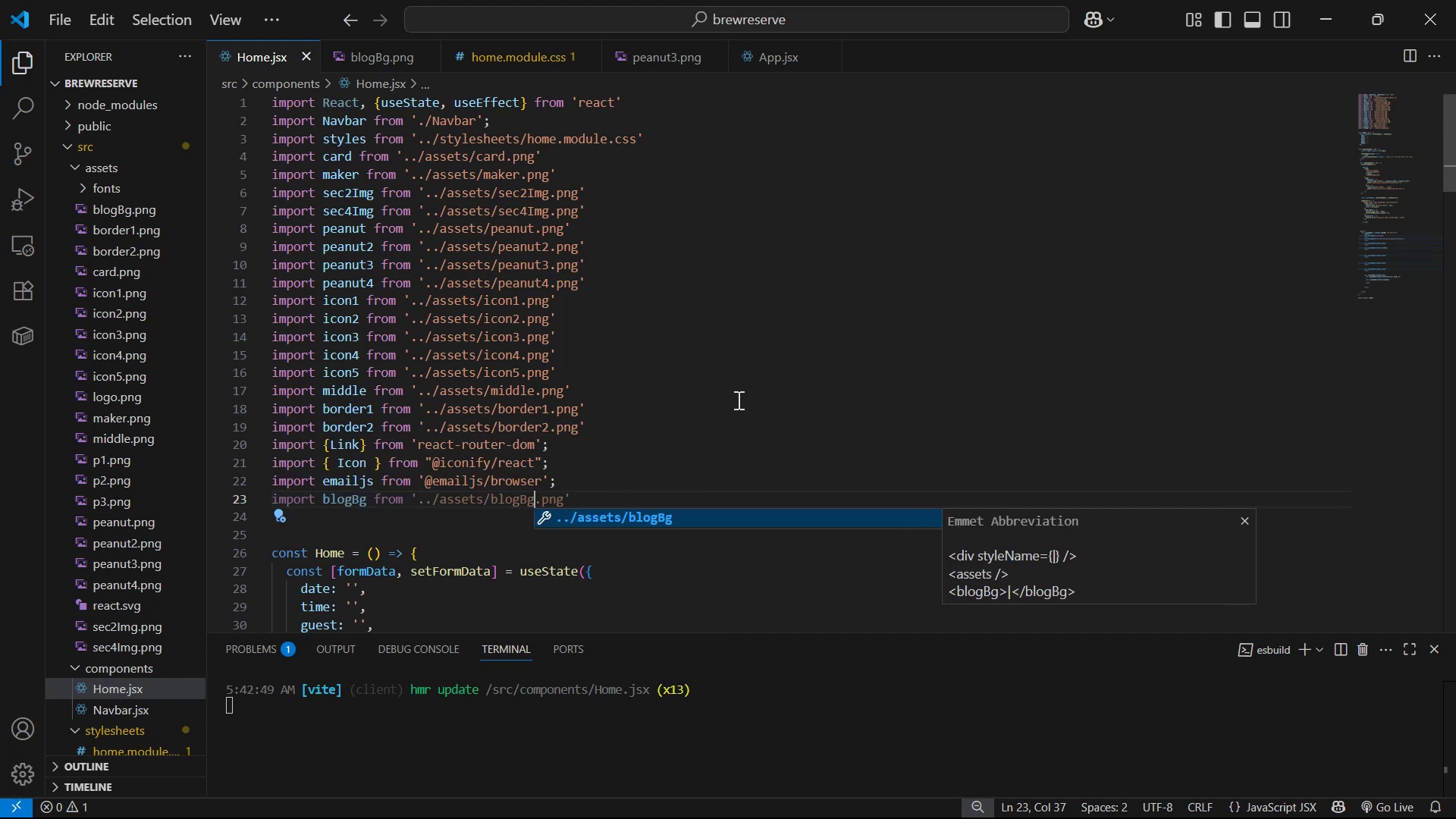 
left_click([746, 427])
 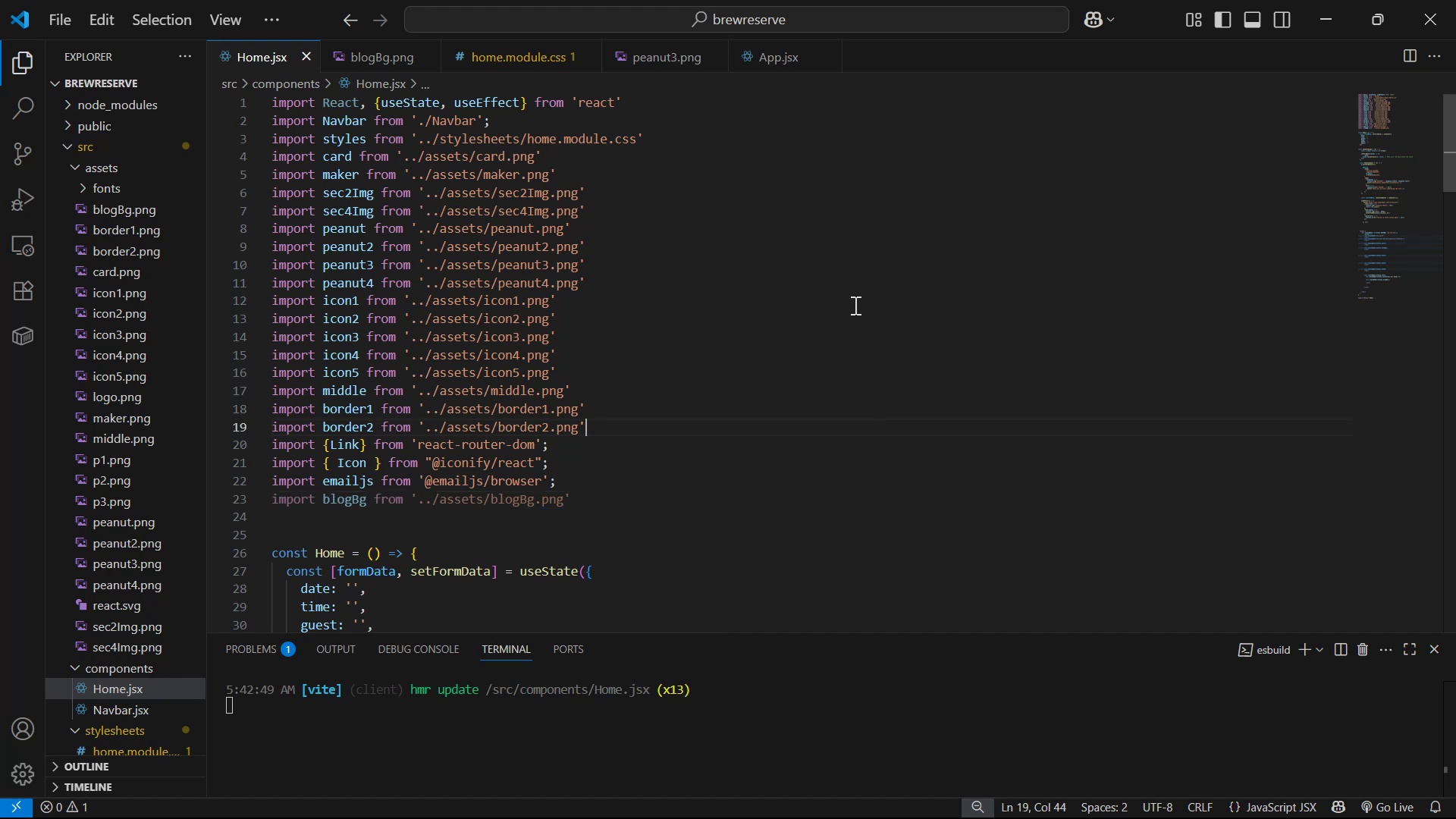 
scroll: coordinate [837, 315], scroll_direction: down, amount: 2.0
 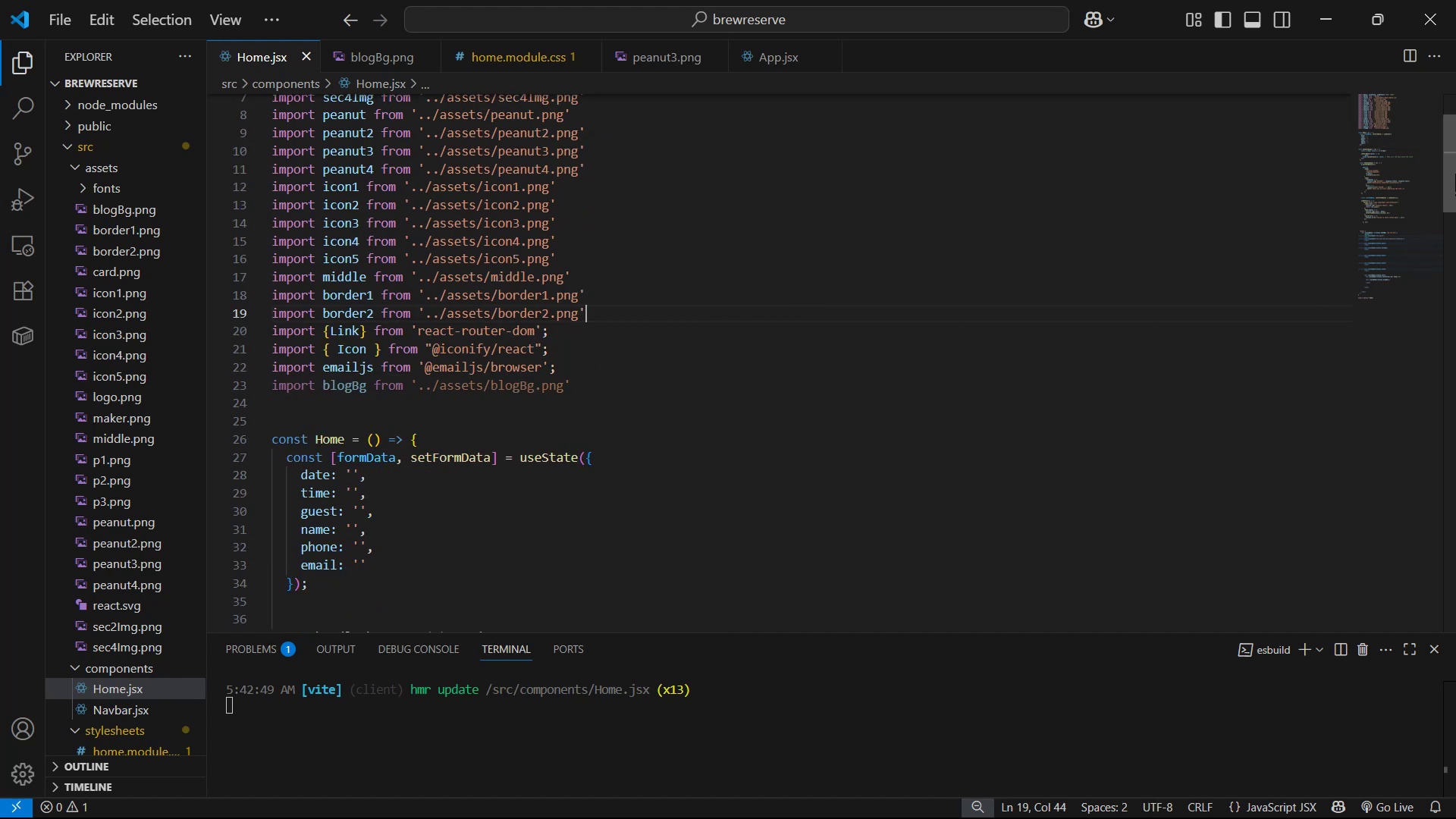 
left_click_drag(start_coordinate=[1455, 174], to_coordinate=[1444, 509])
 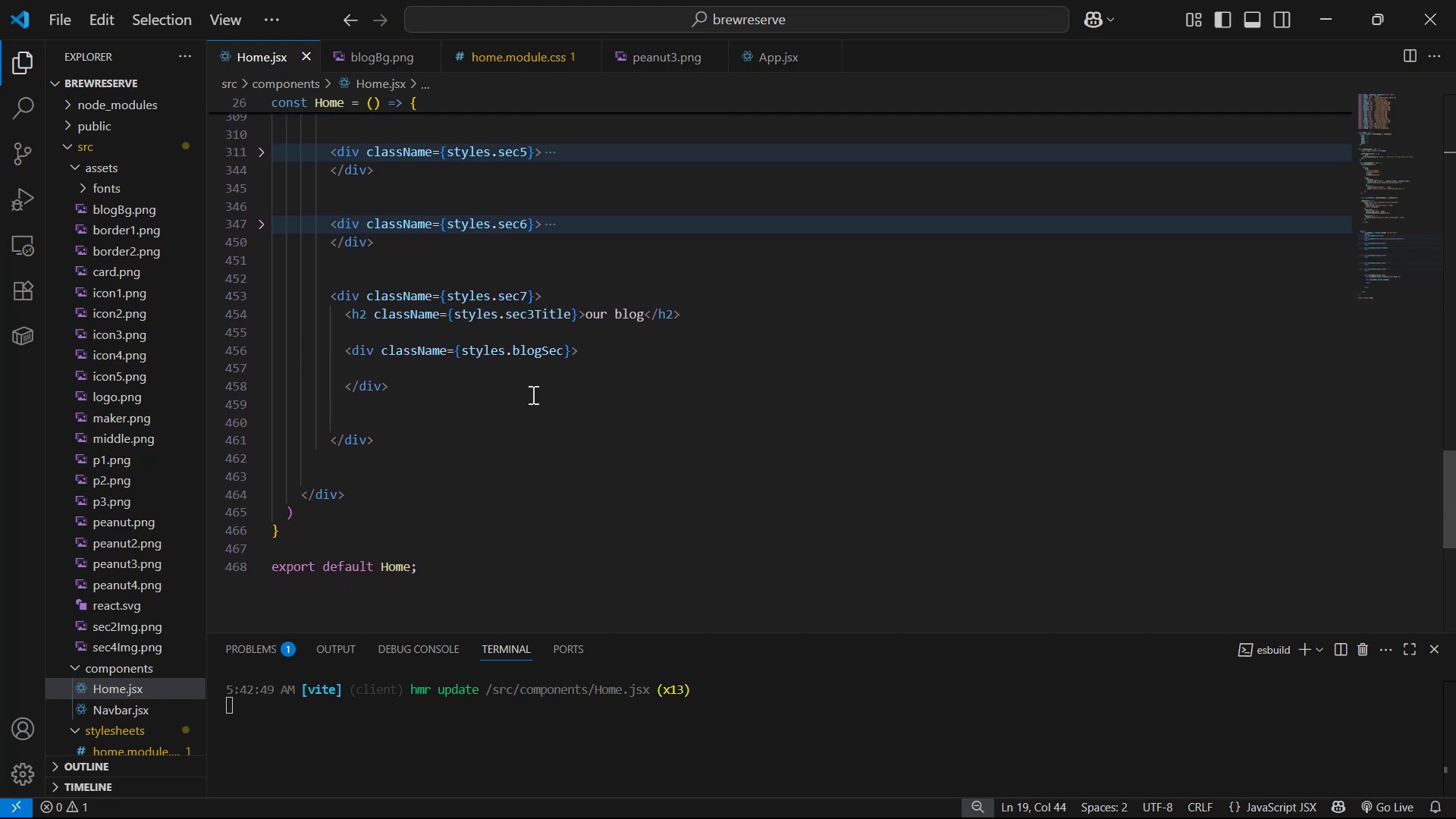 
left_click([605, 359])
 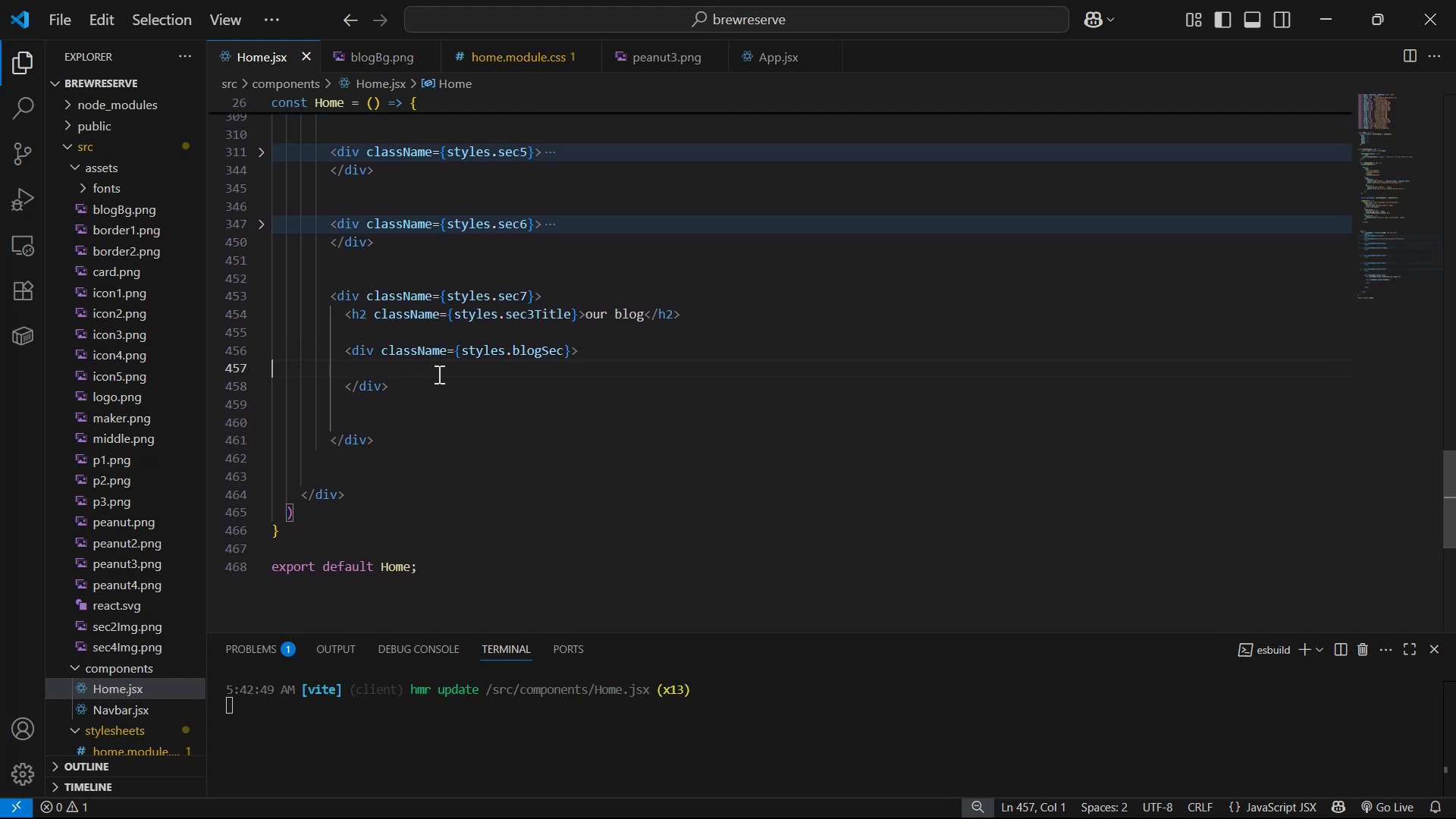 
double_click([463, 394])
 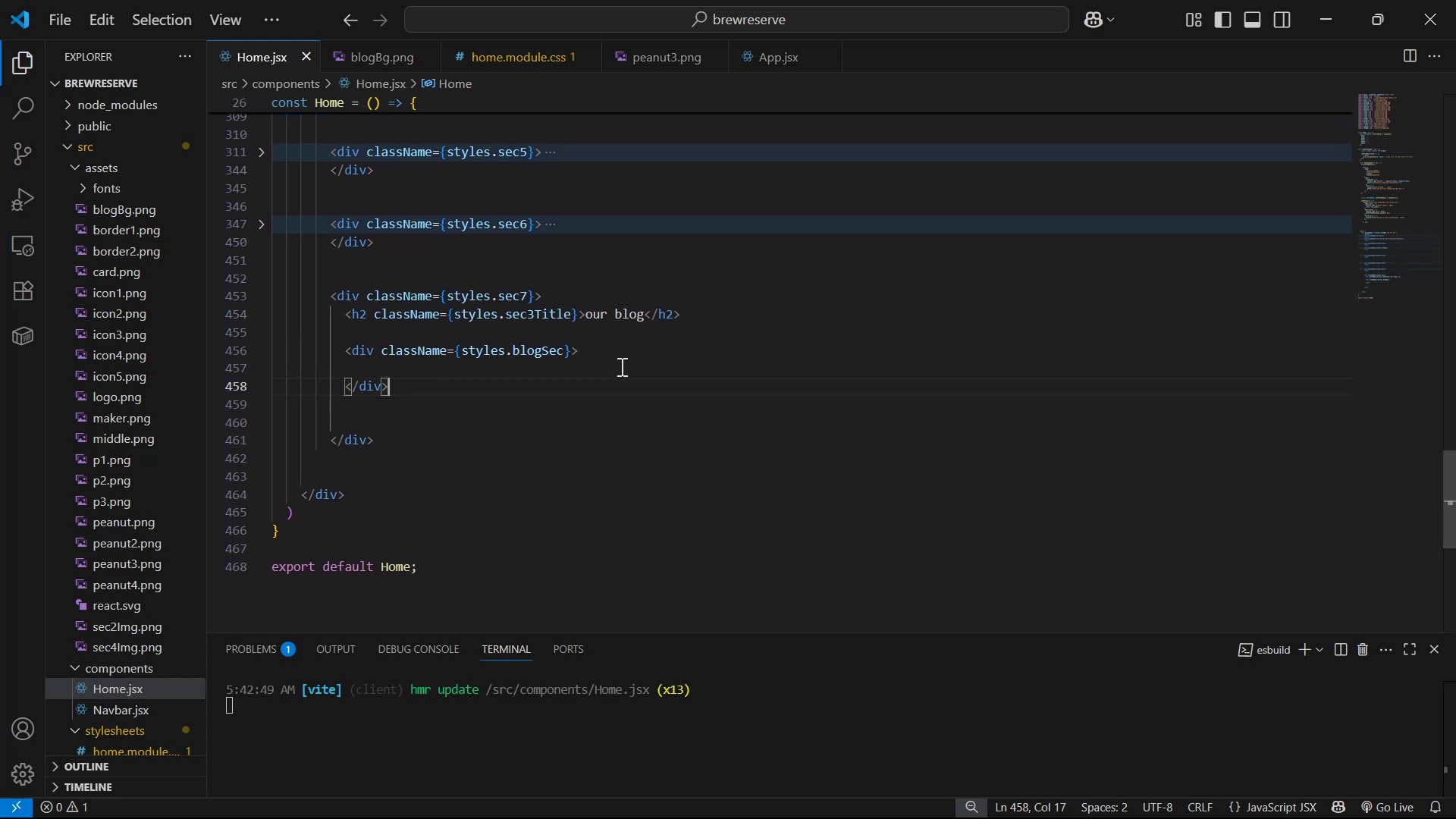 
double_click([629, 346])
 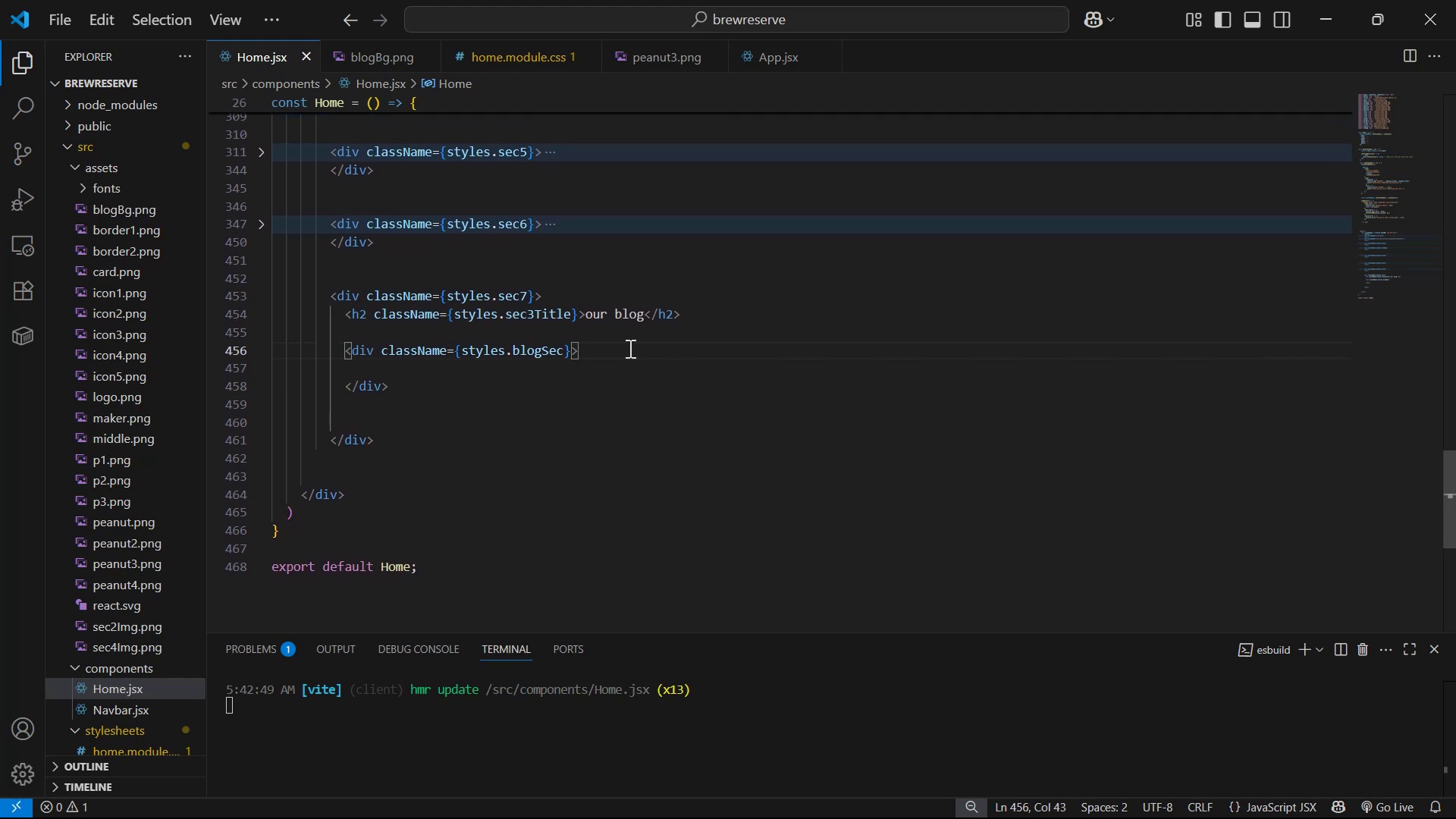 
key(Enter)
 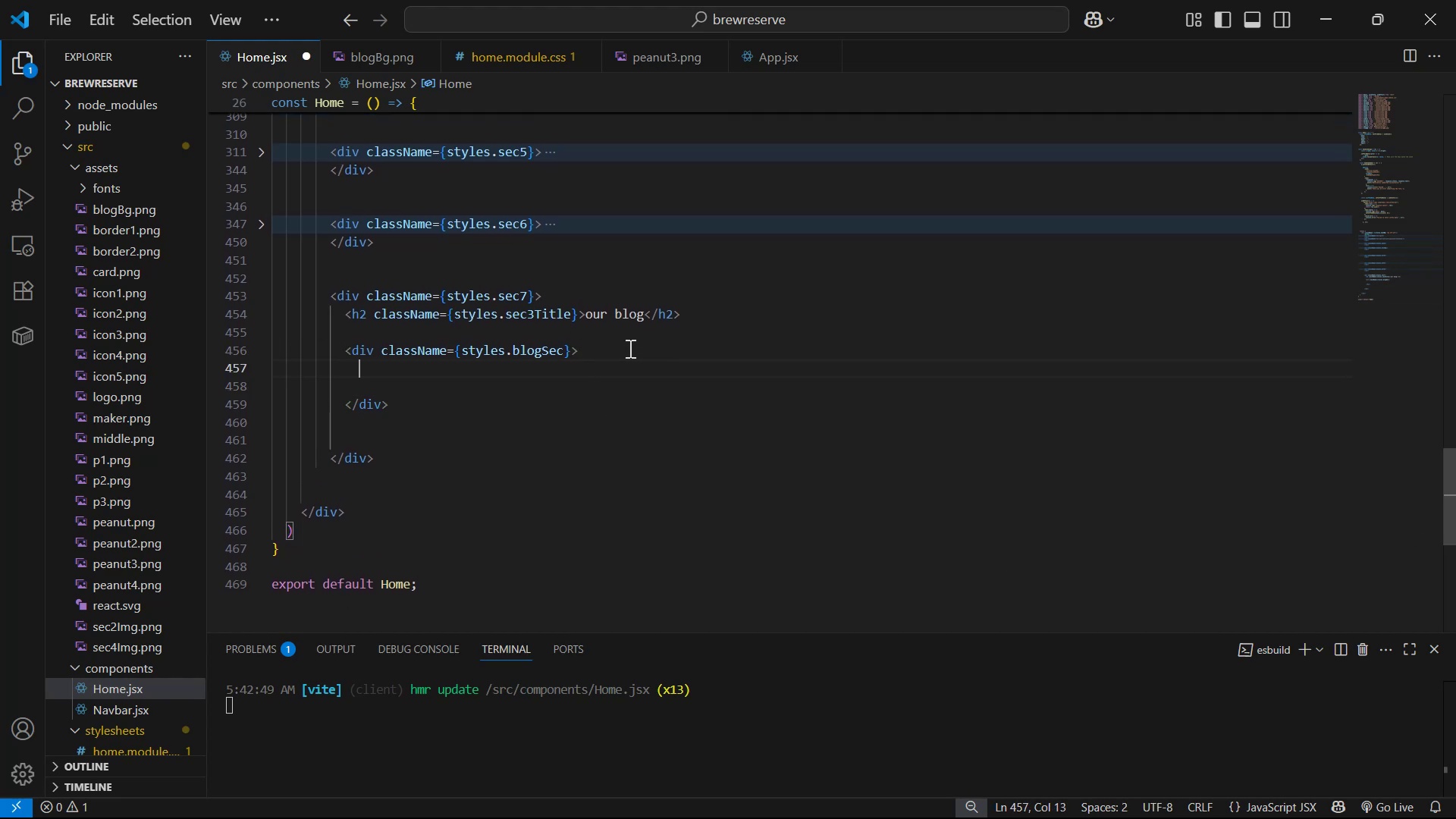 
key(Enter)
 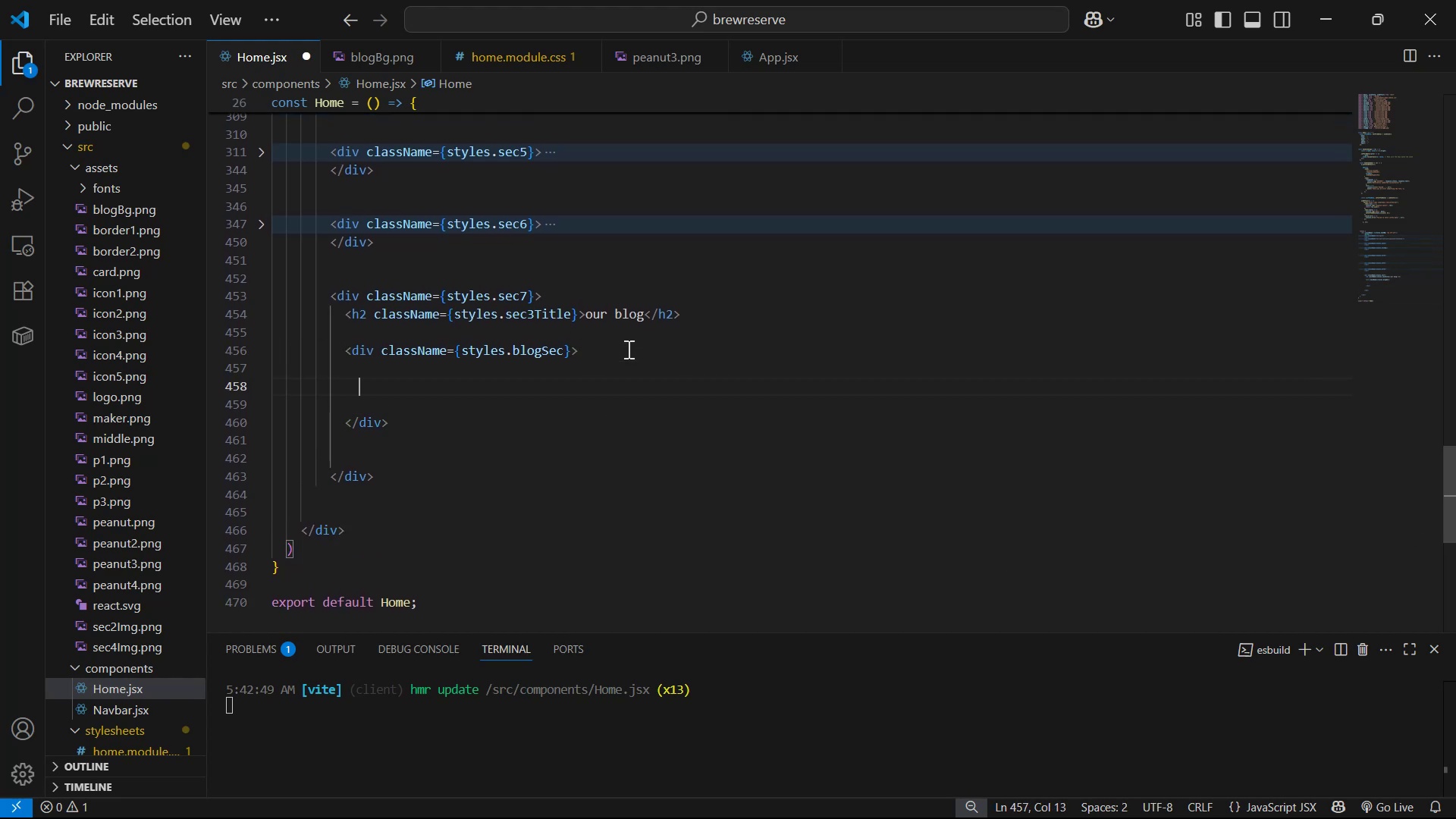 
key(Enter)
 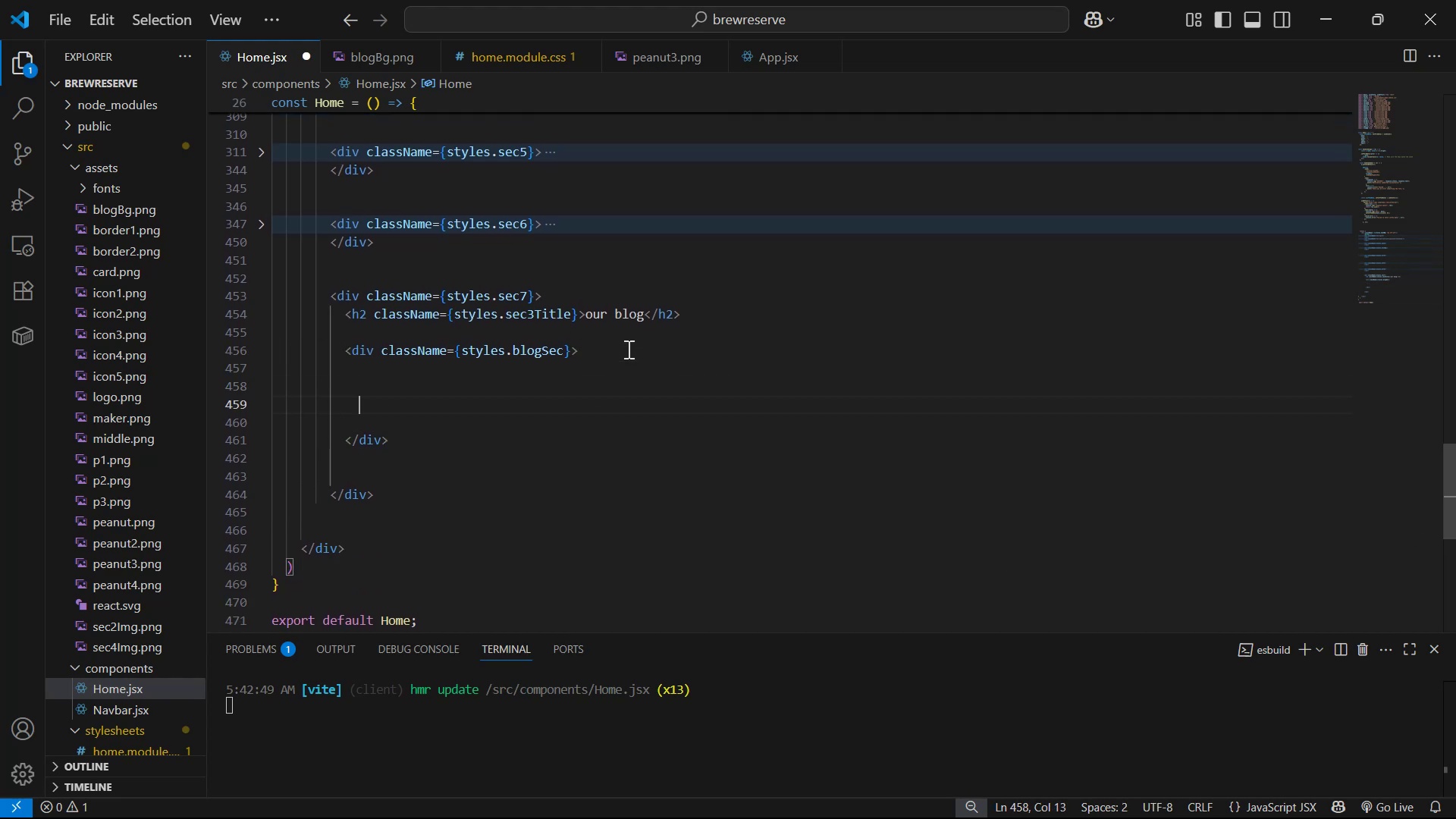 
key(Enter)
 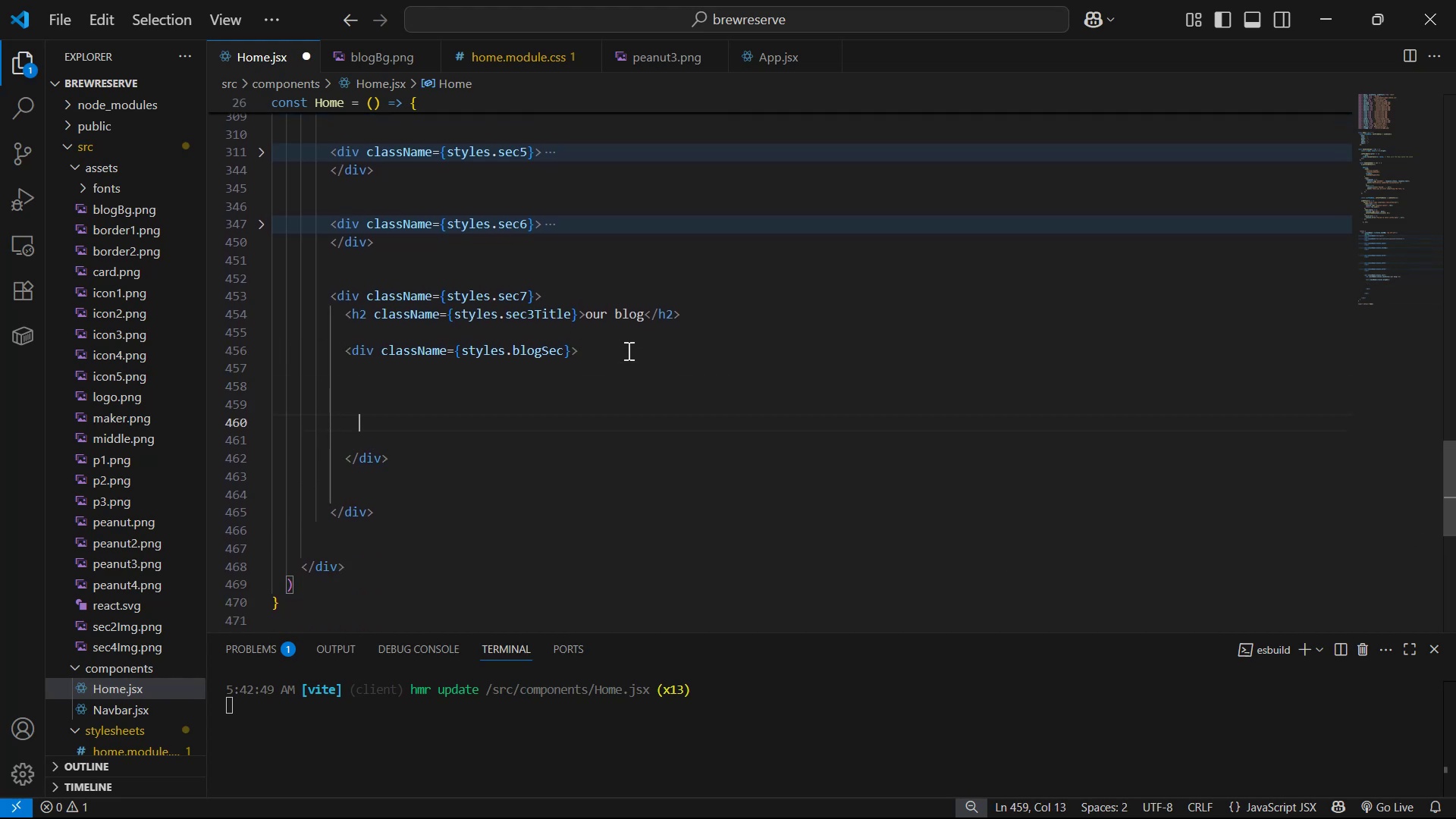 
key(Enter)
 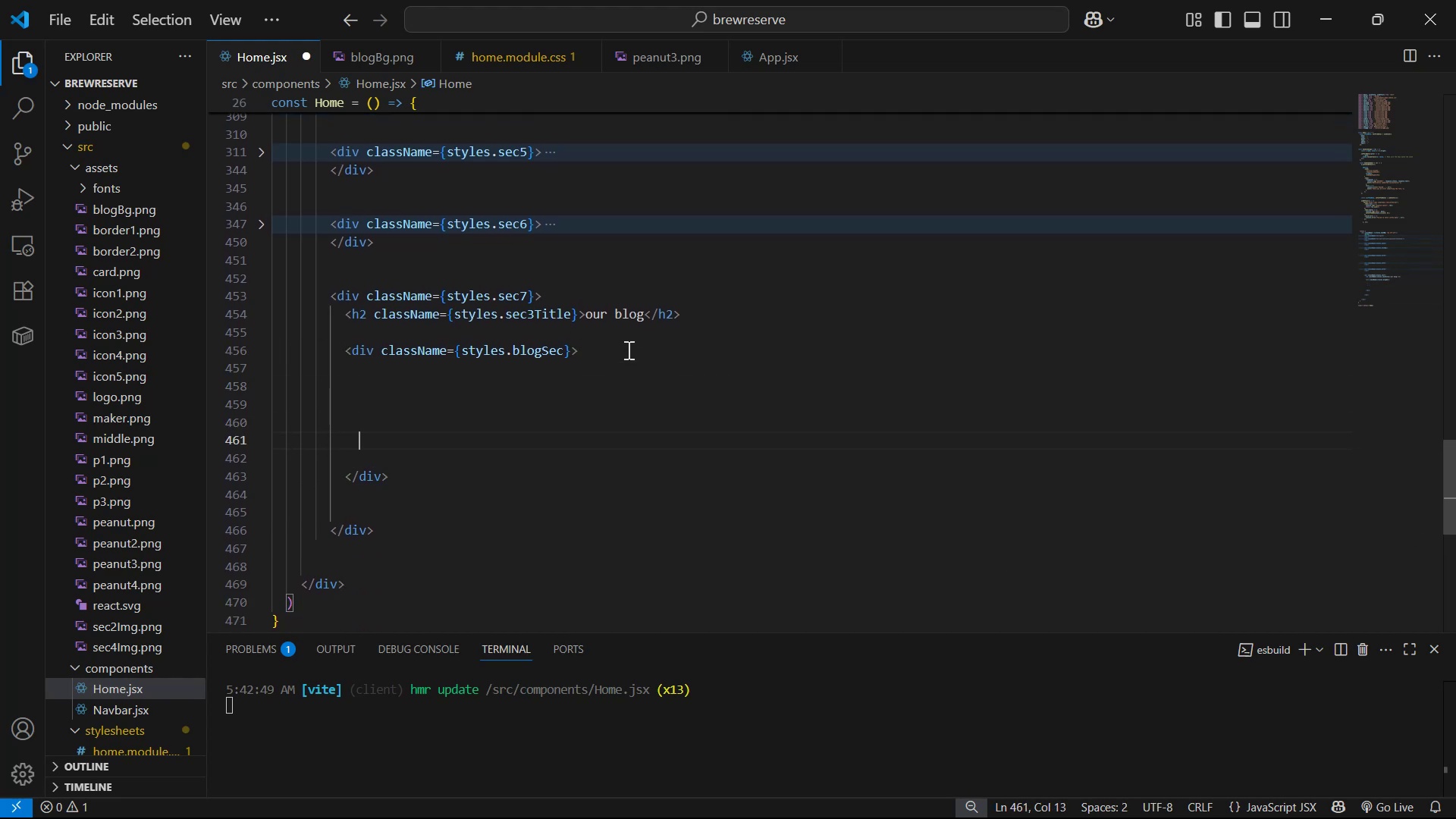 
type(im)
 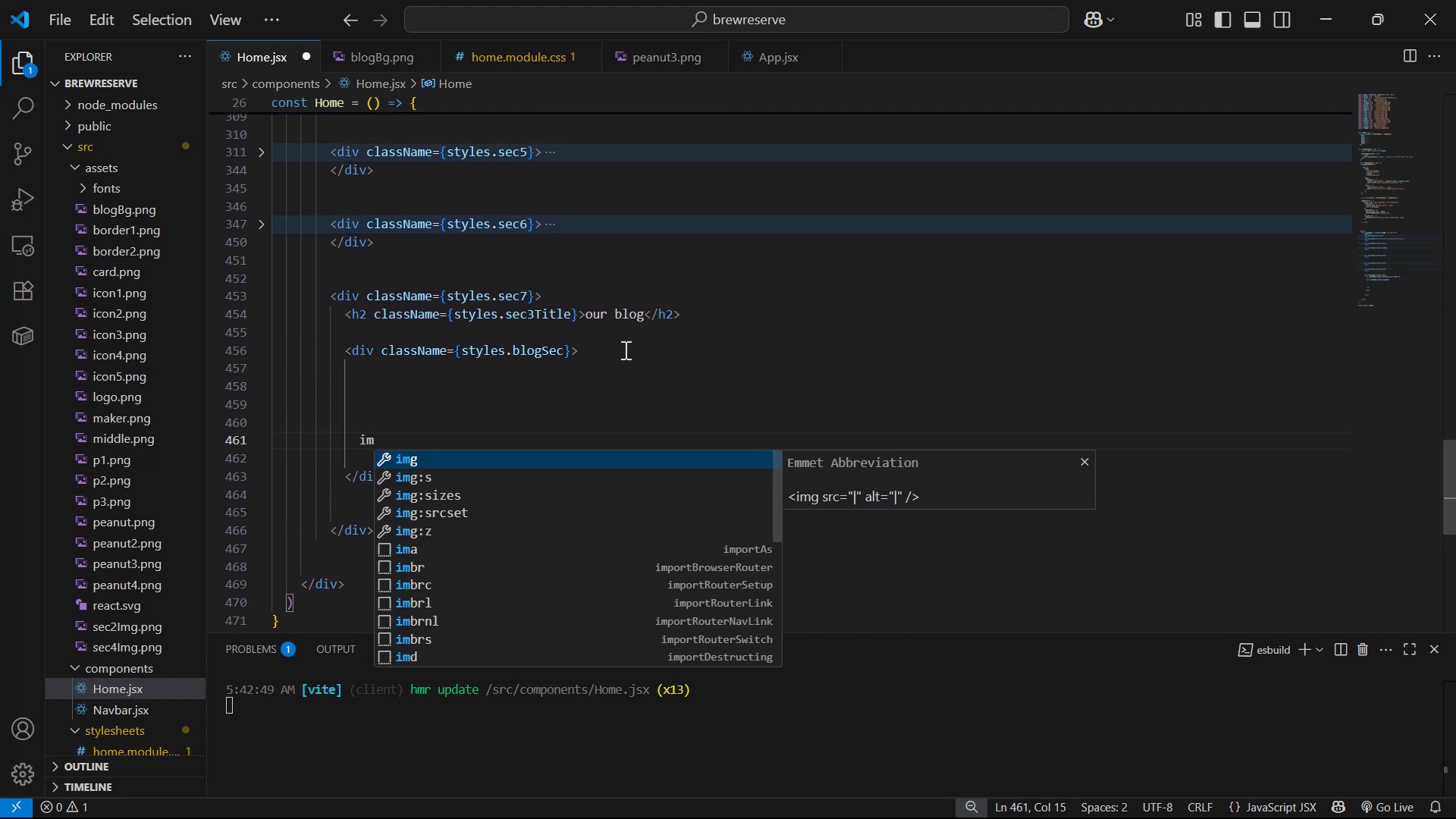 
key(Enter)
 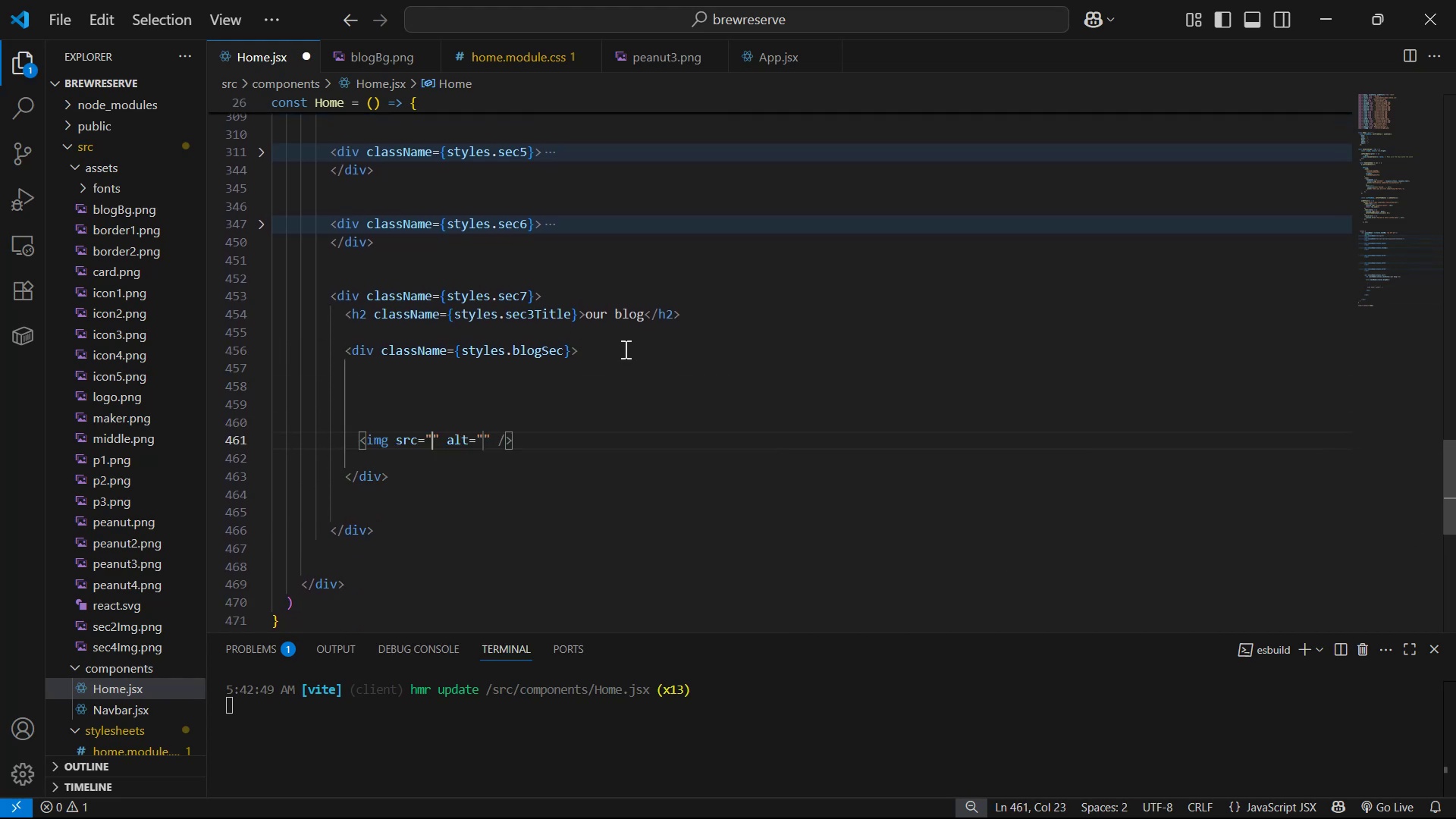 
key(ArrowRight)
 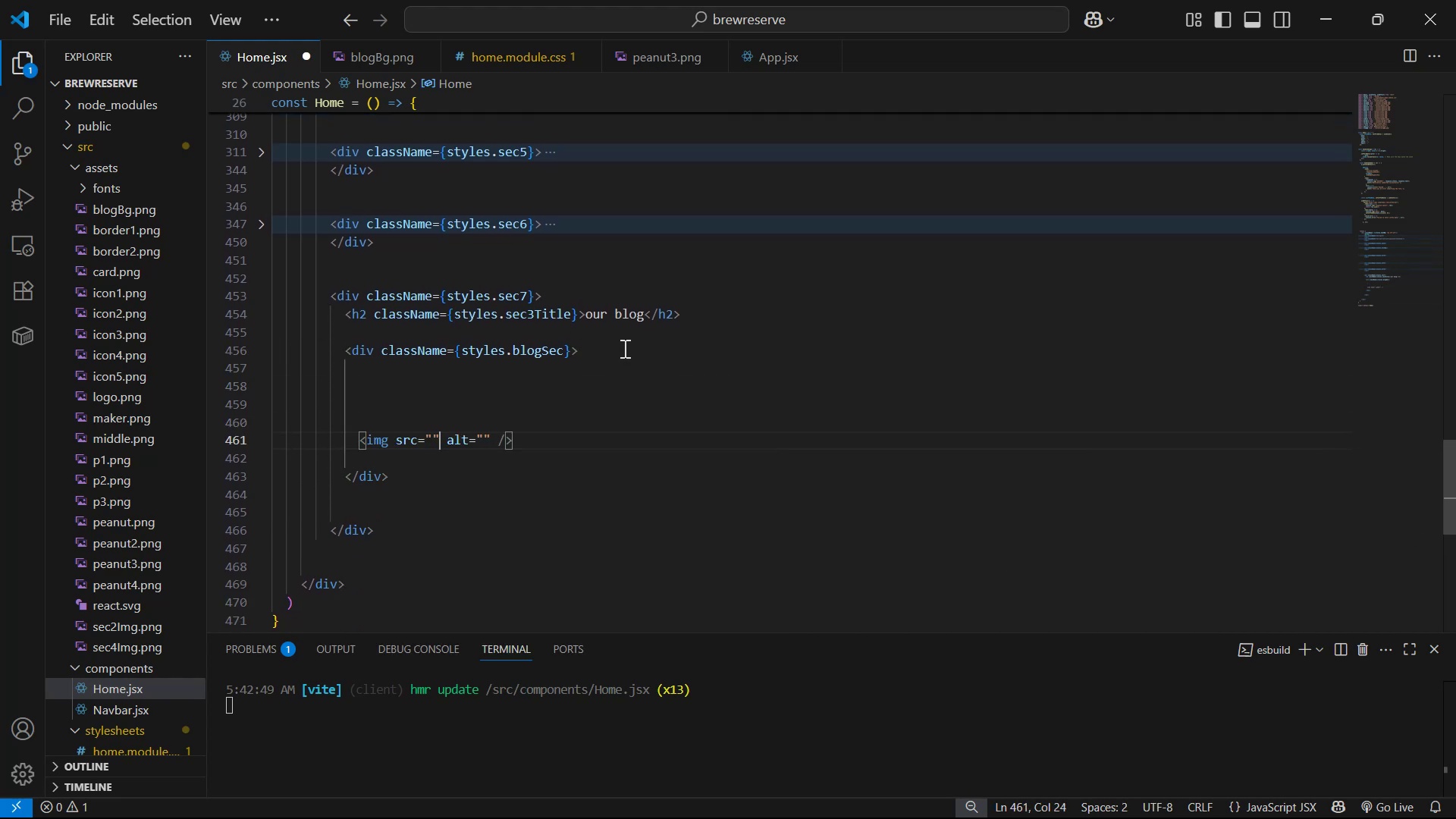 
key(Backspace)
key(Backspace)
type({sty)
 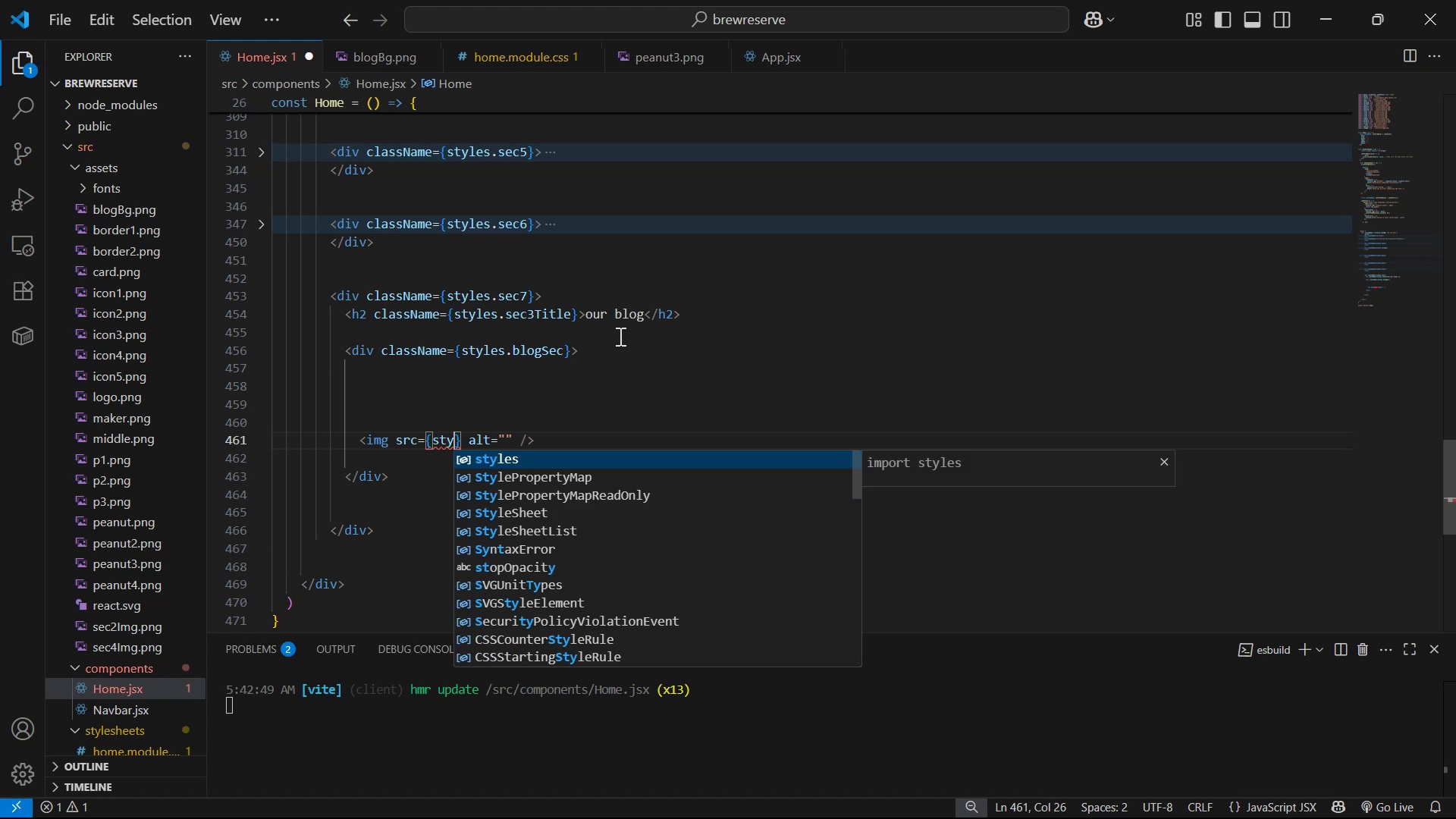 
key(Enter)
 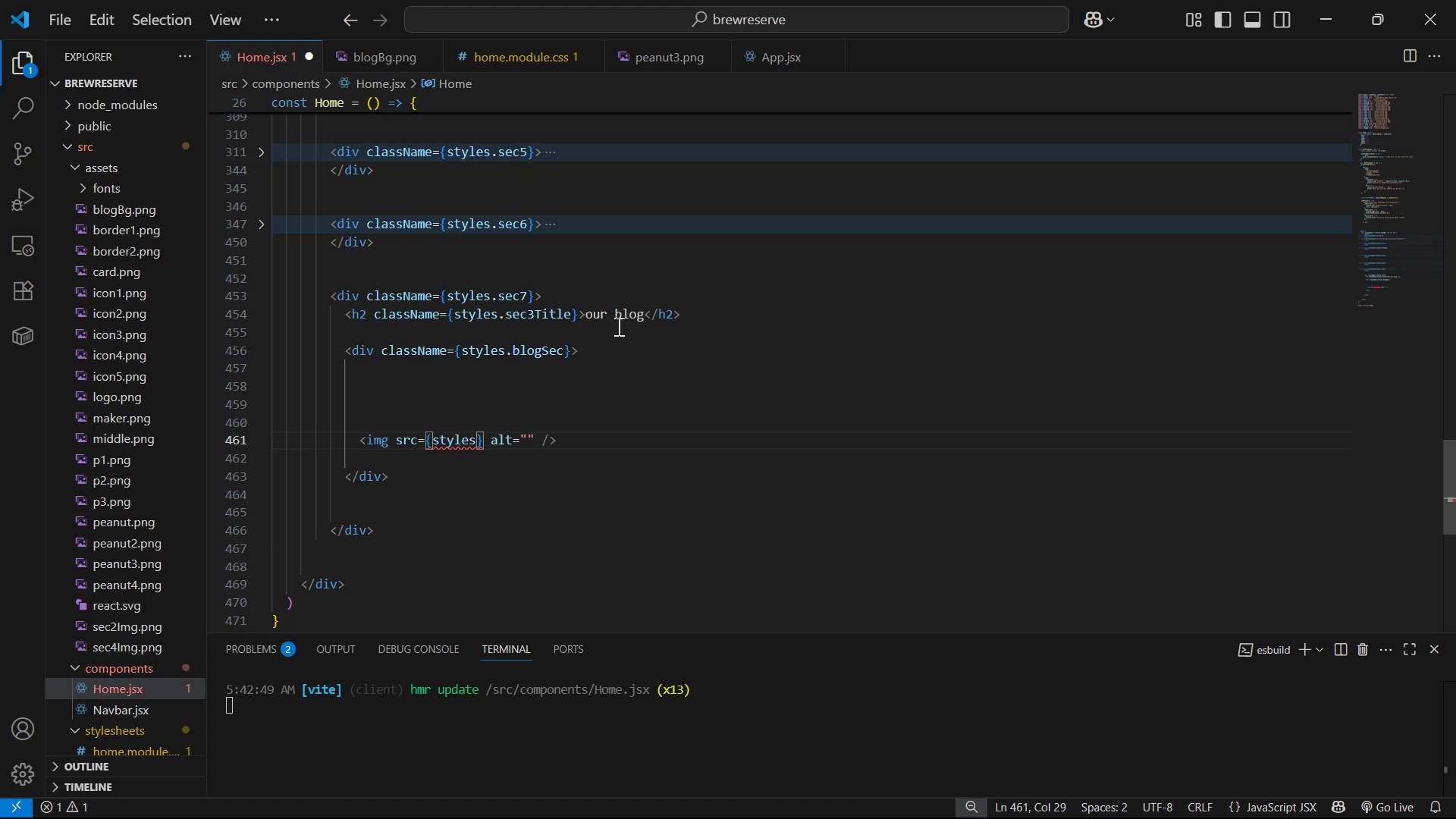 
key(Backspace)
key(Backspace)
key(Backspace)
key(Backspace)
key(Backspace)
key(Backspace)
type(bl)
 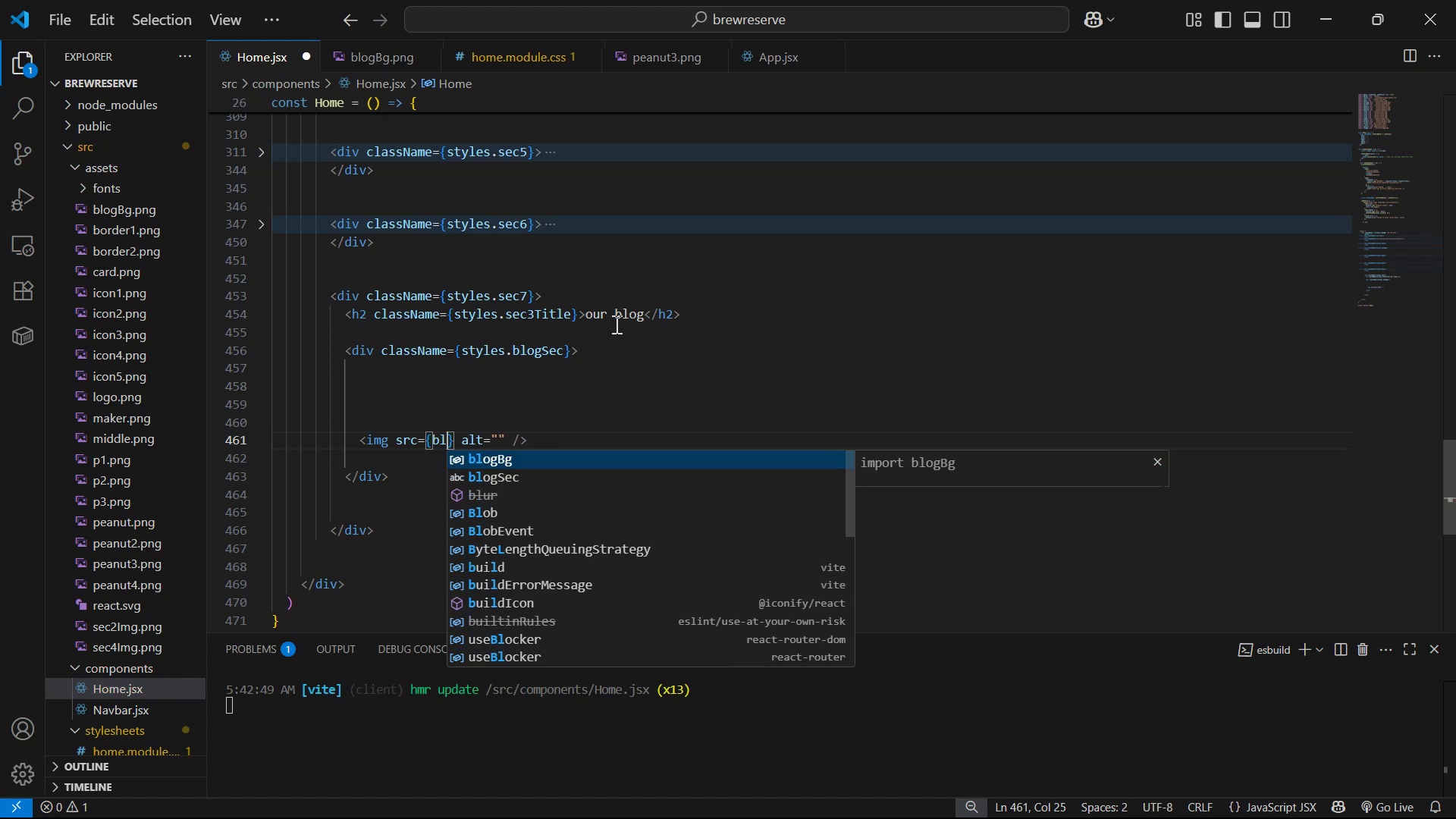 
key(Enter)
 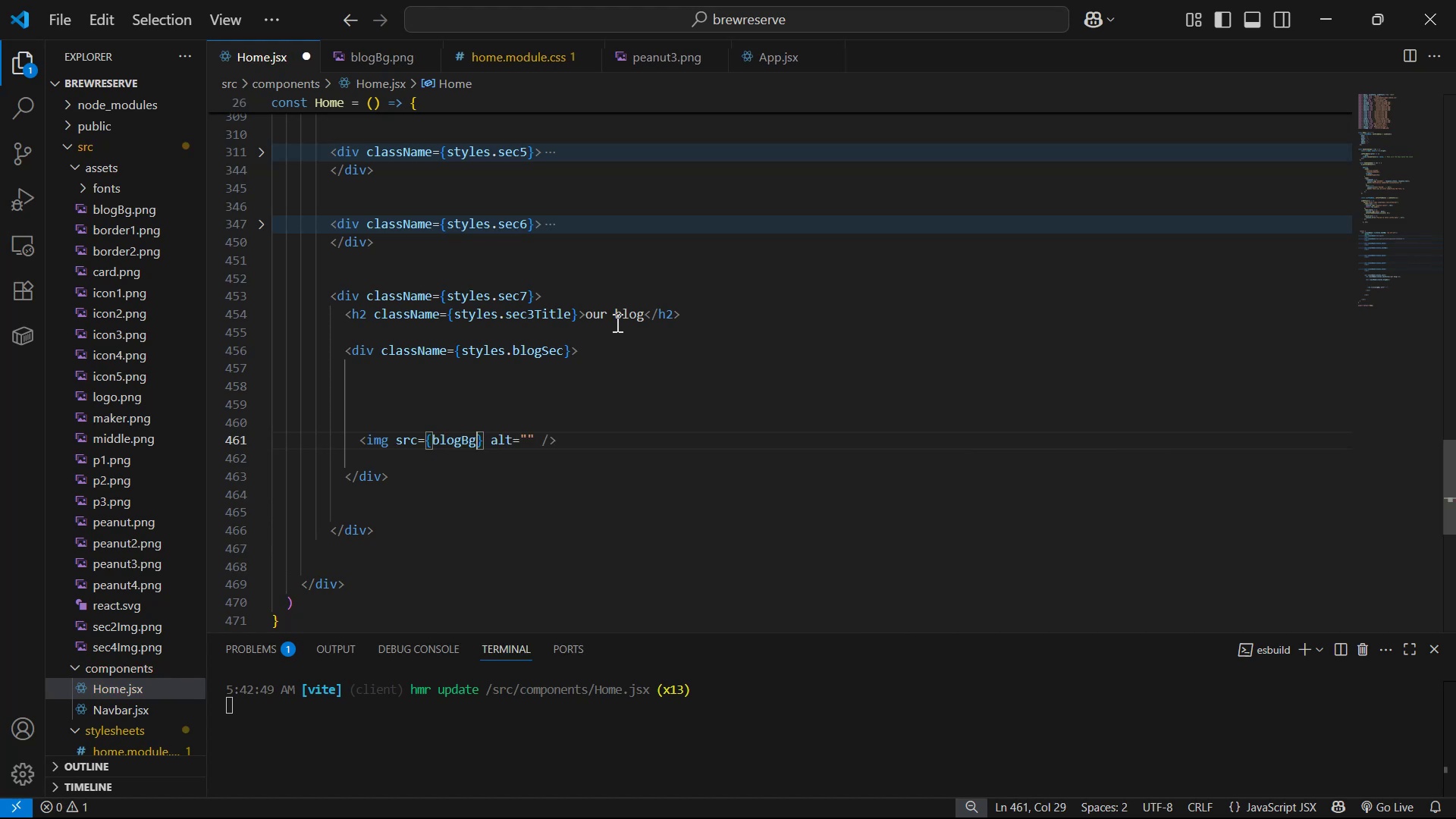 
hold_key(key=ArrowRight, duration=0.78)
 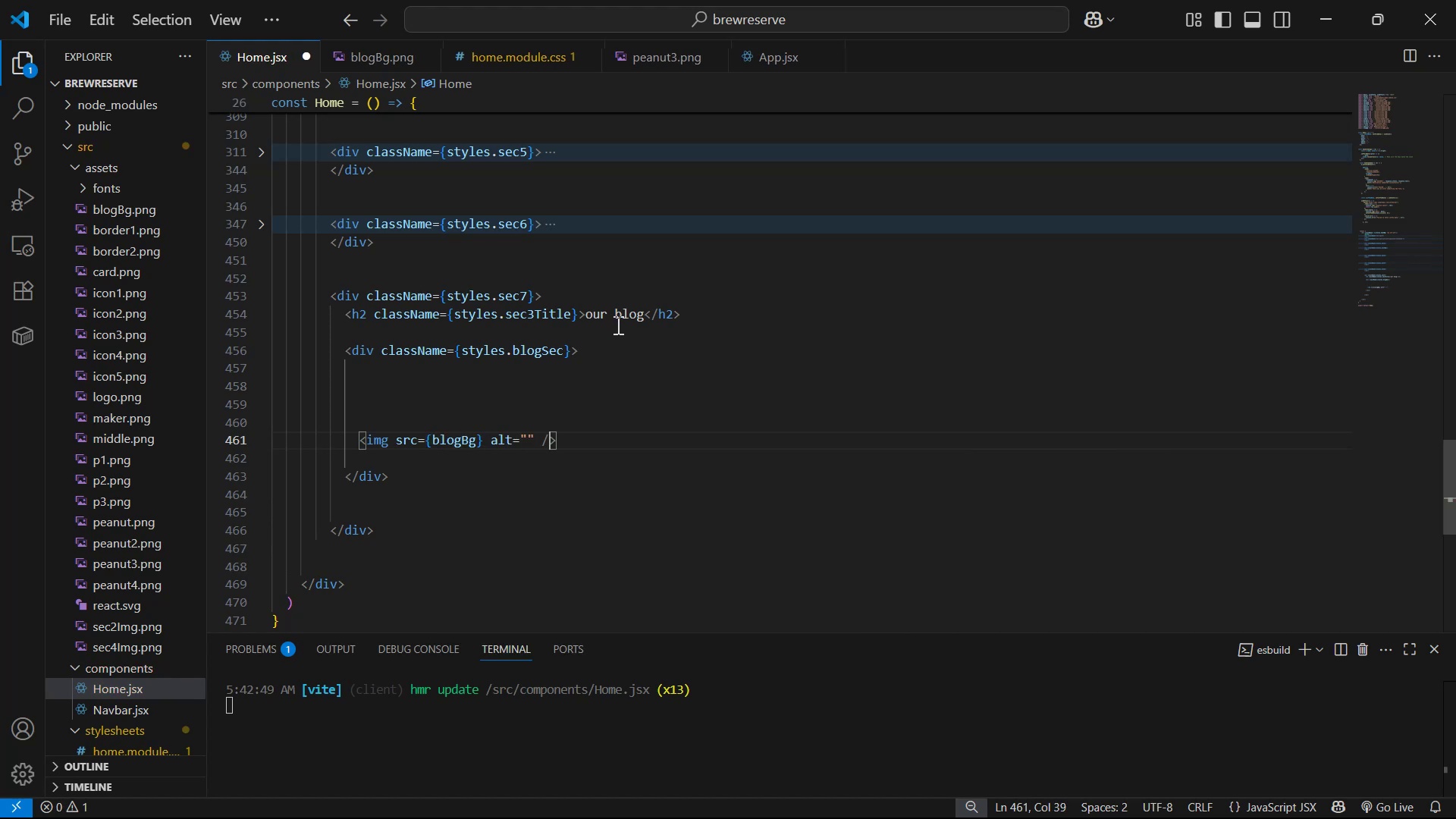 
key(ArrowLeft)
 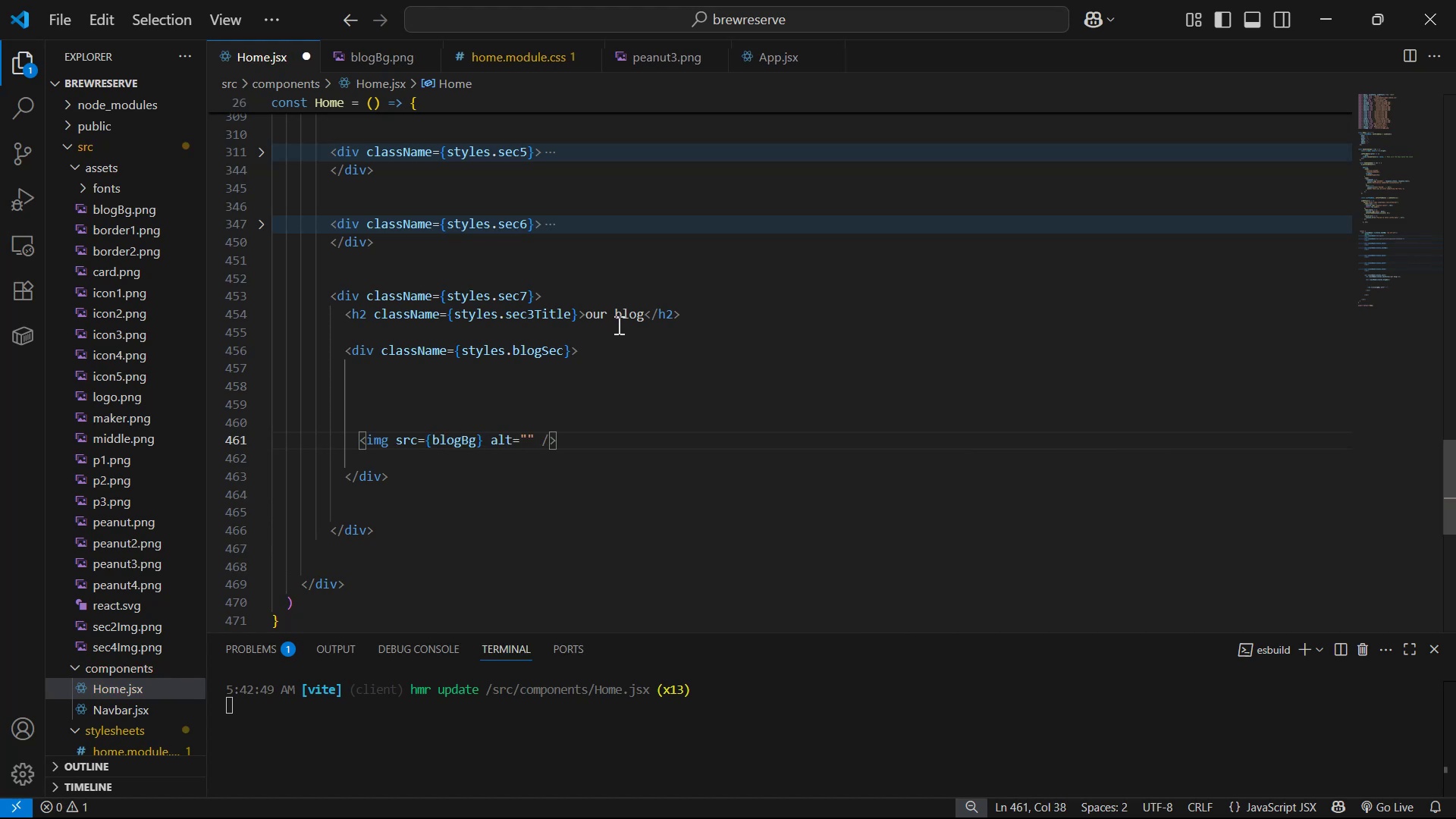 
type(cl)
 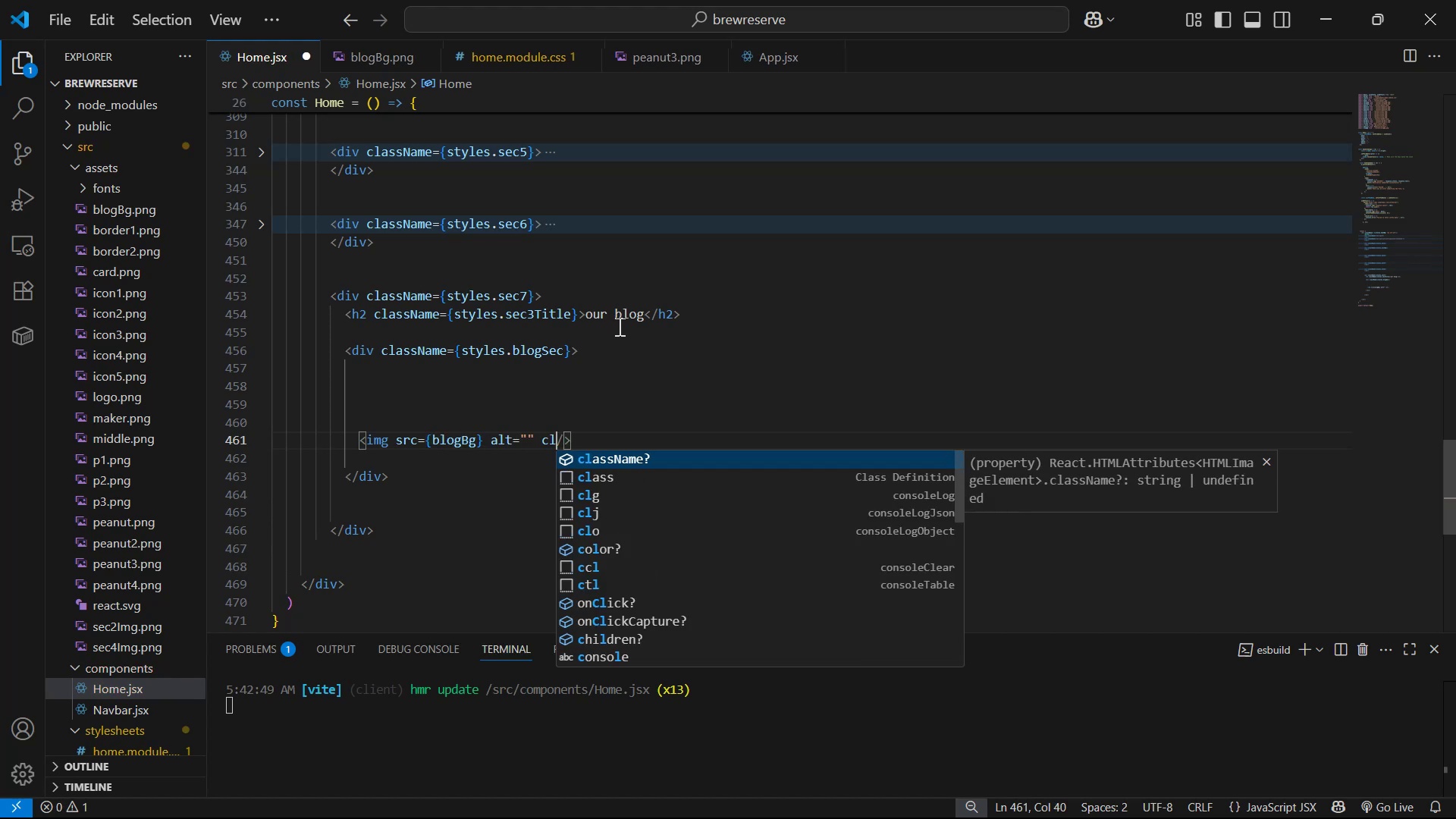 
key(Enter)
 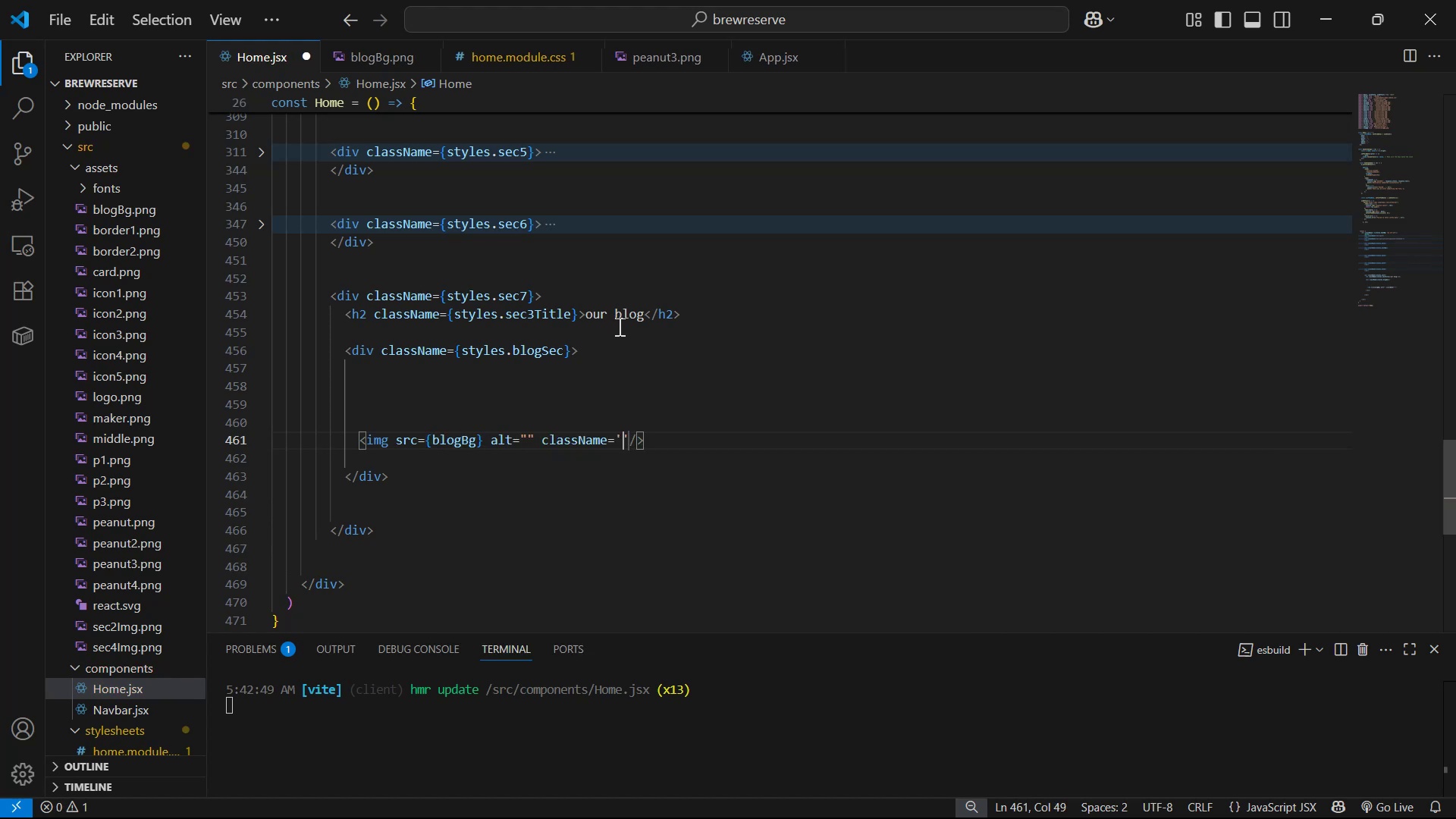 
key(ArrowRight)
 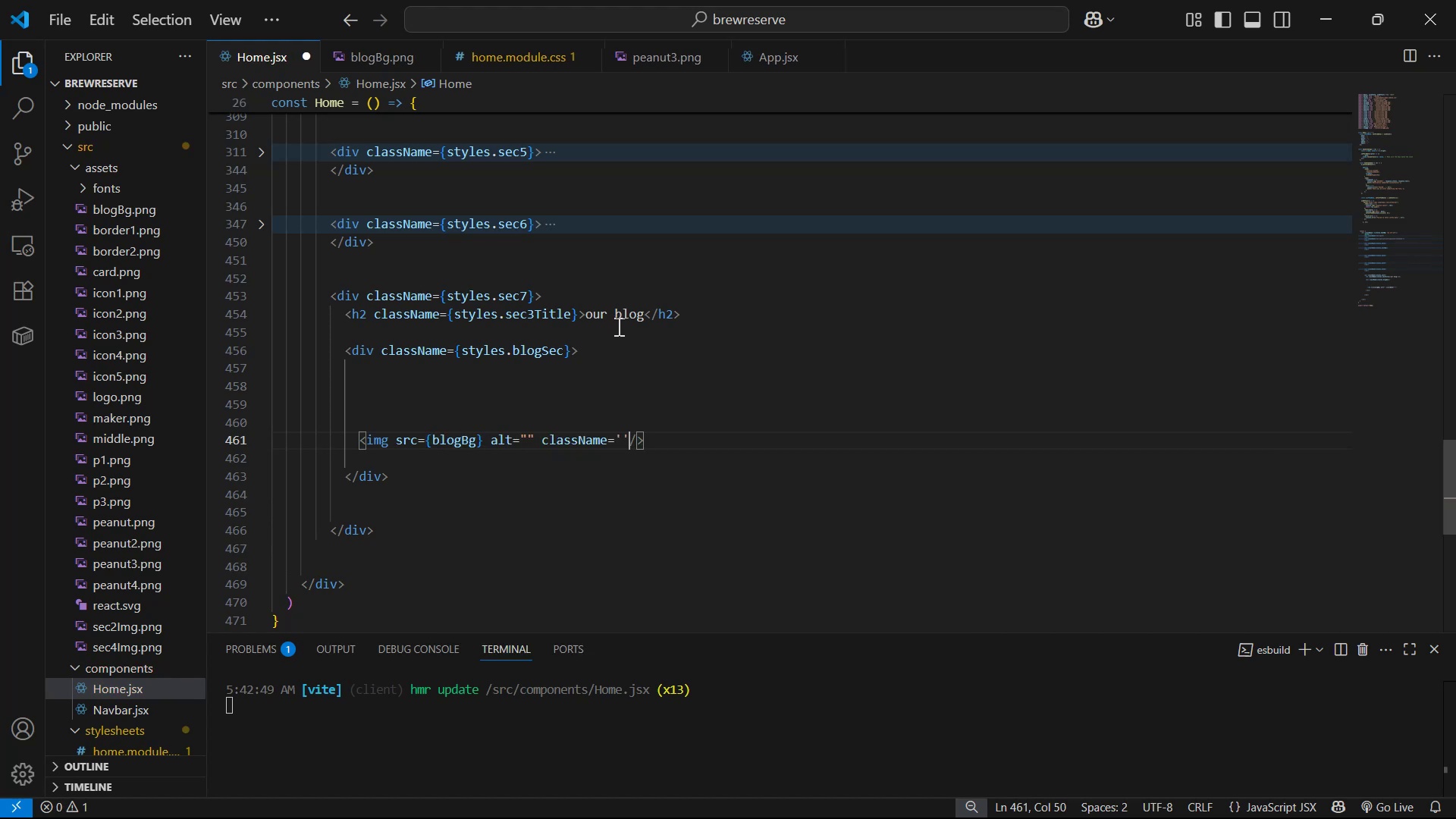 
key(Backspace)
 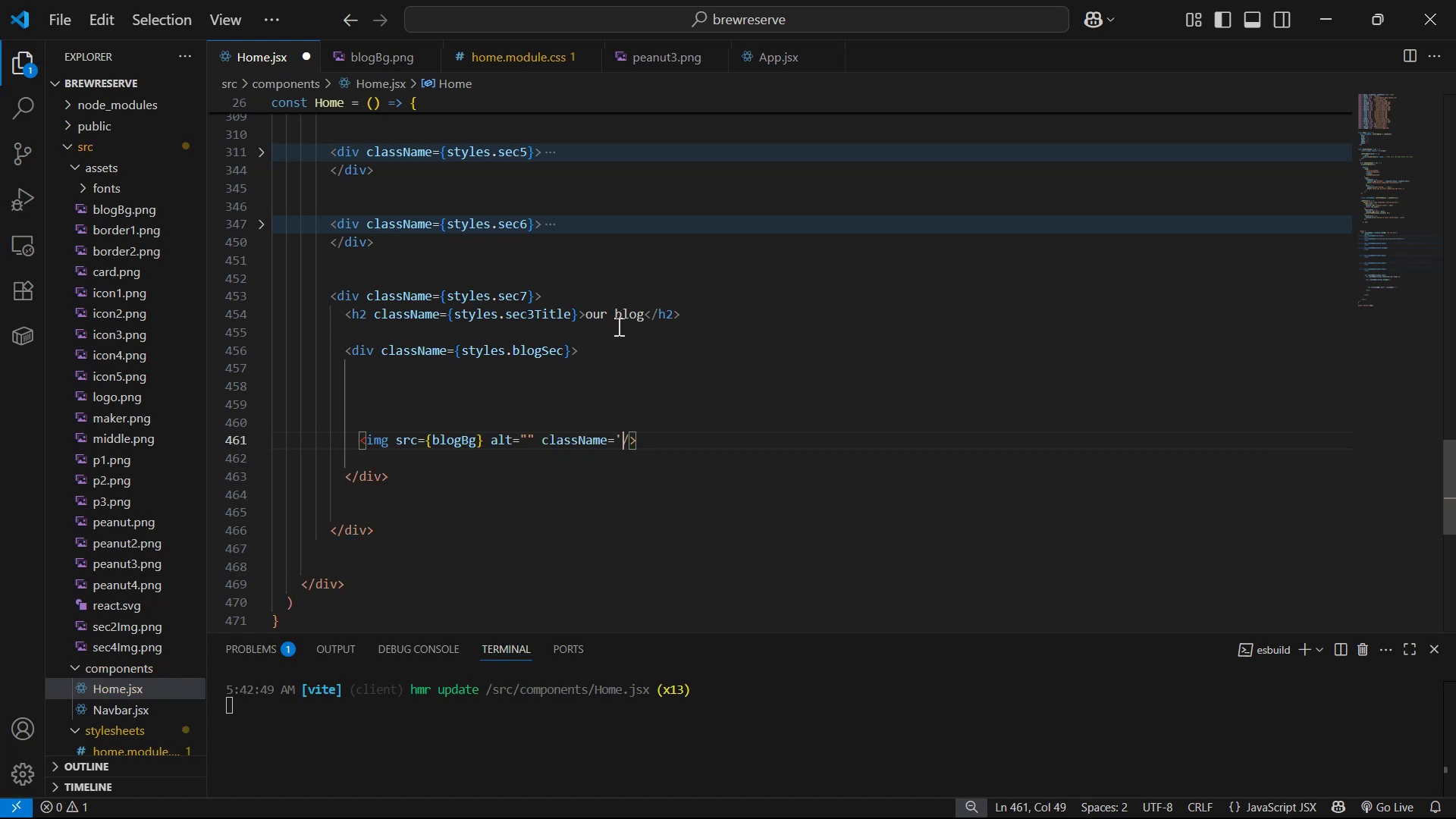 
key(Backspace)
 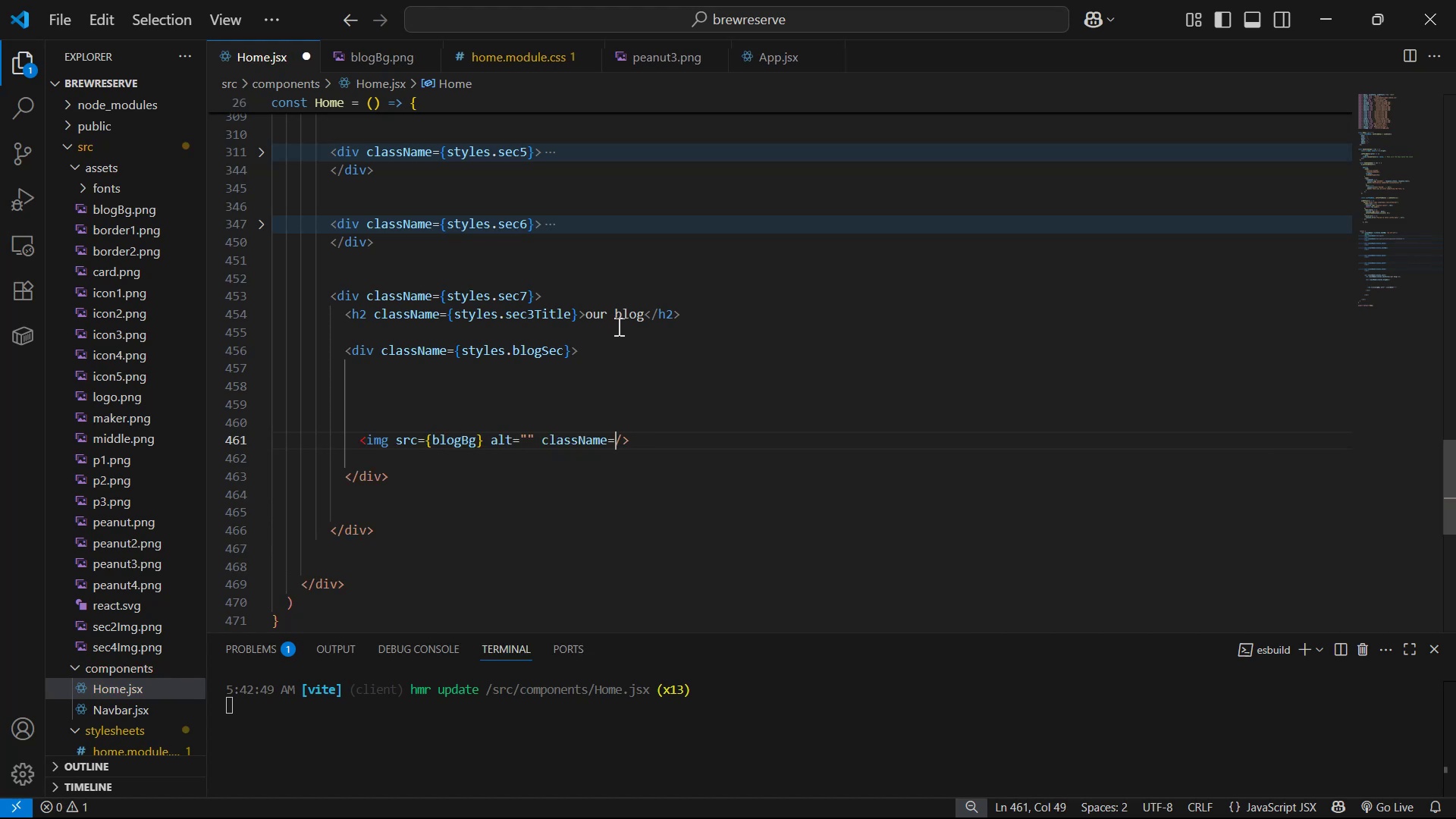 
key(Shift+ShiftLeft)
 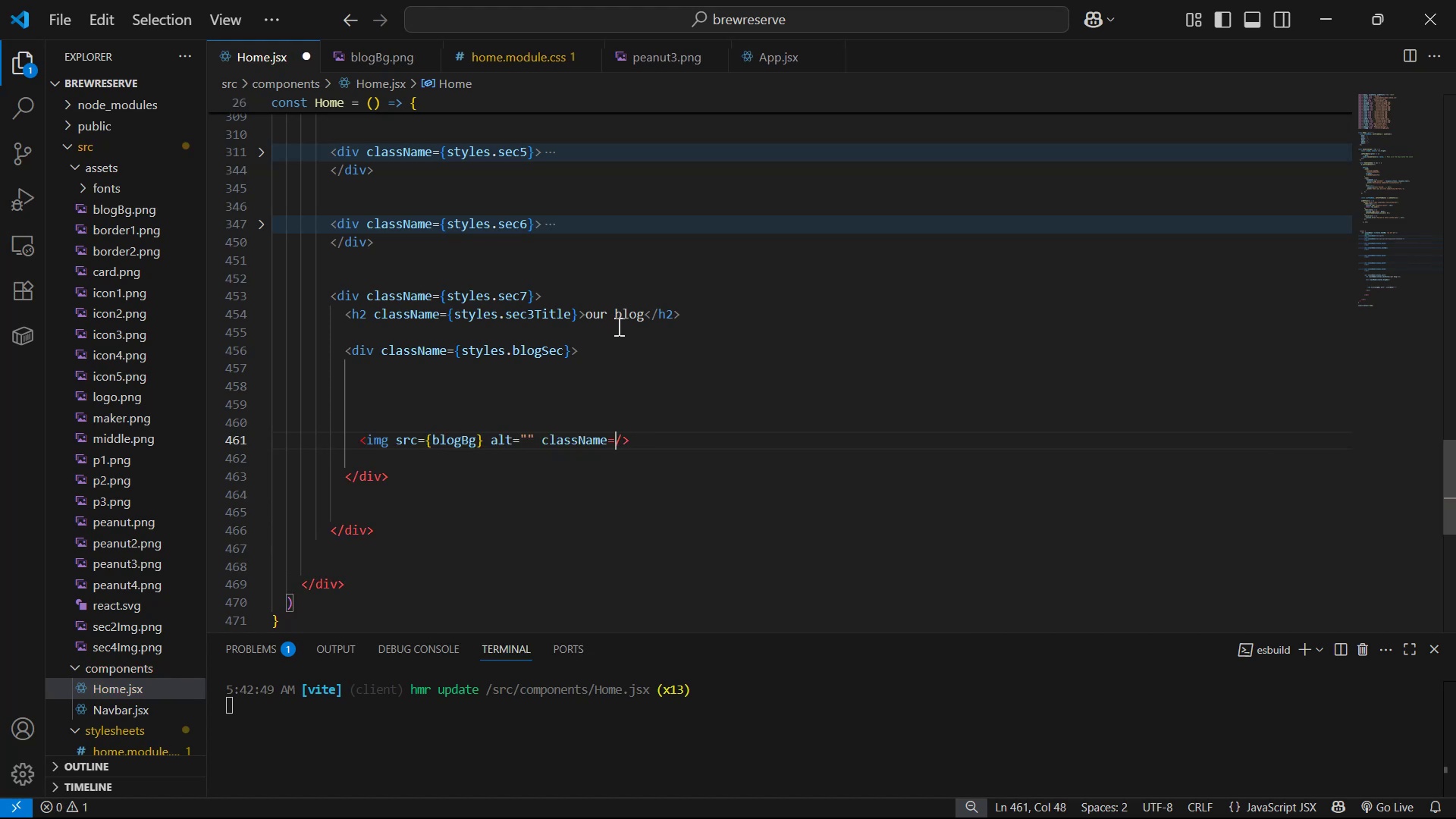 
key(Shift+BracketLeft)
 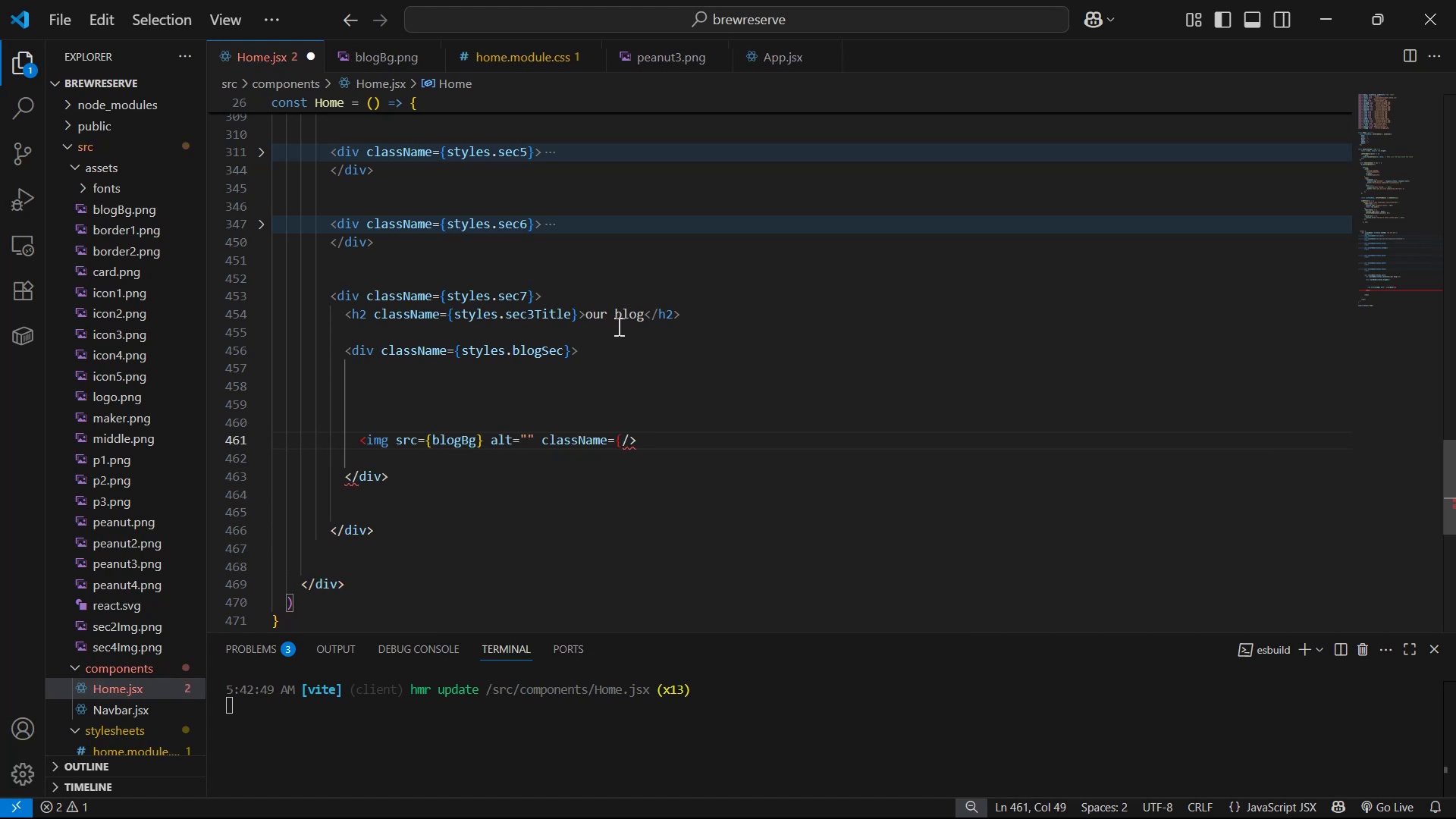 
key(Shift+ShiftLeft)
 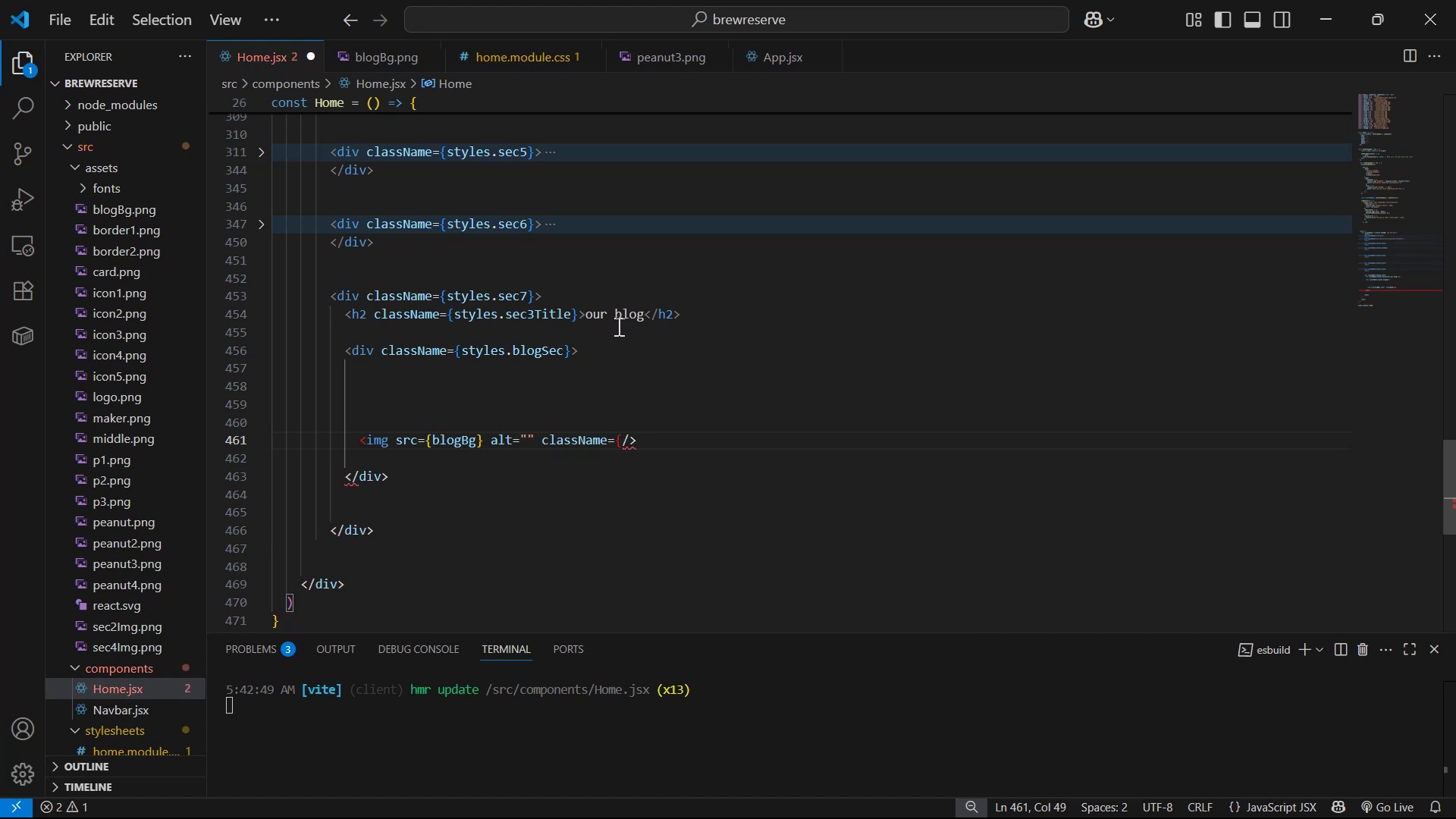 
key(Shift+BracketRight)
 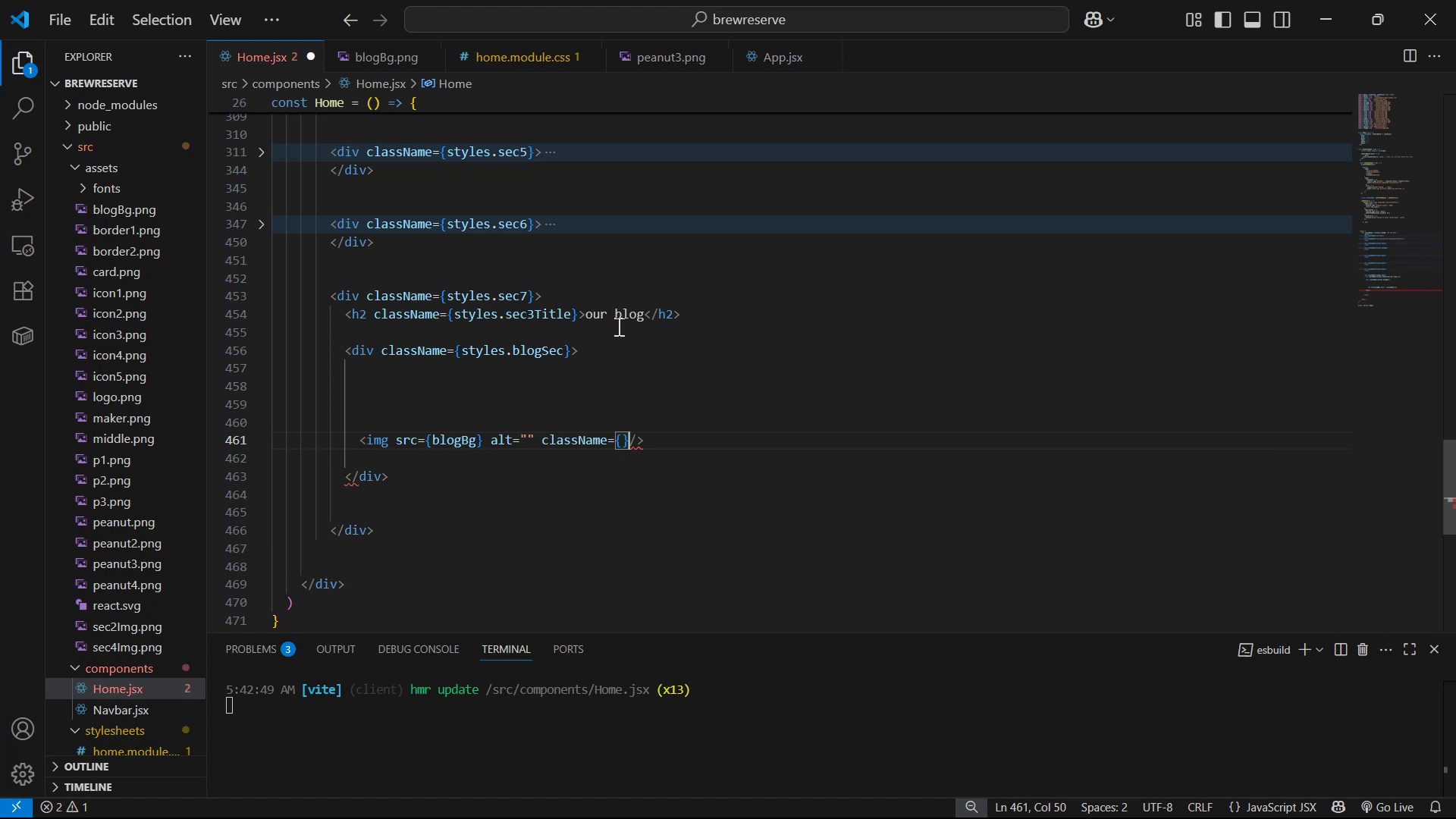 
key(ArrowLeft)
 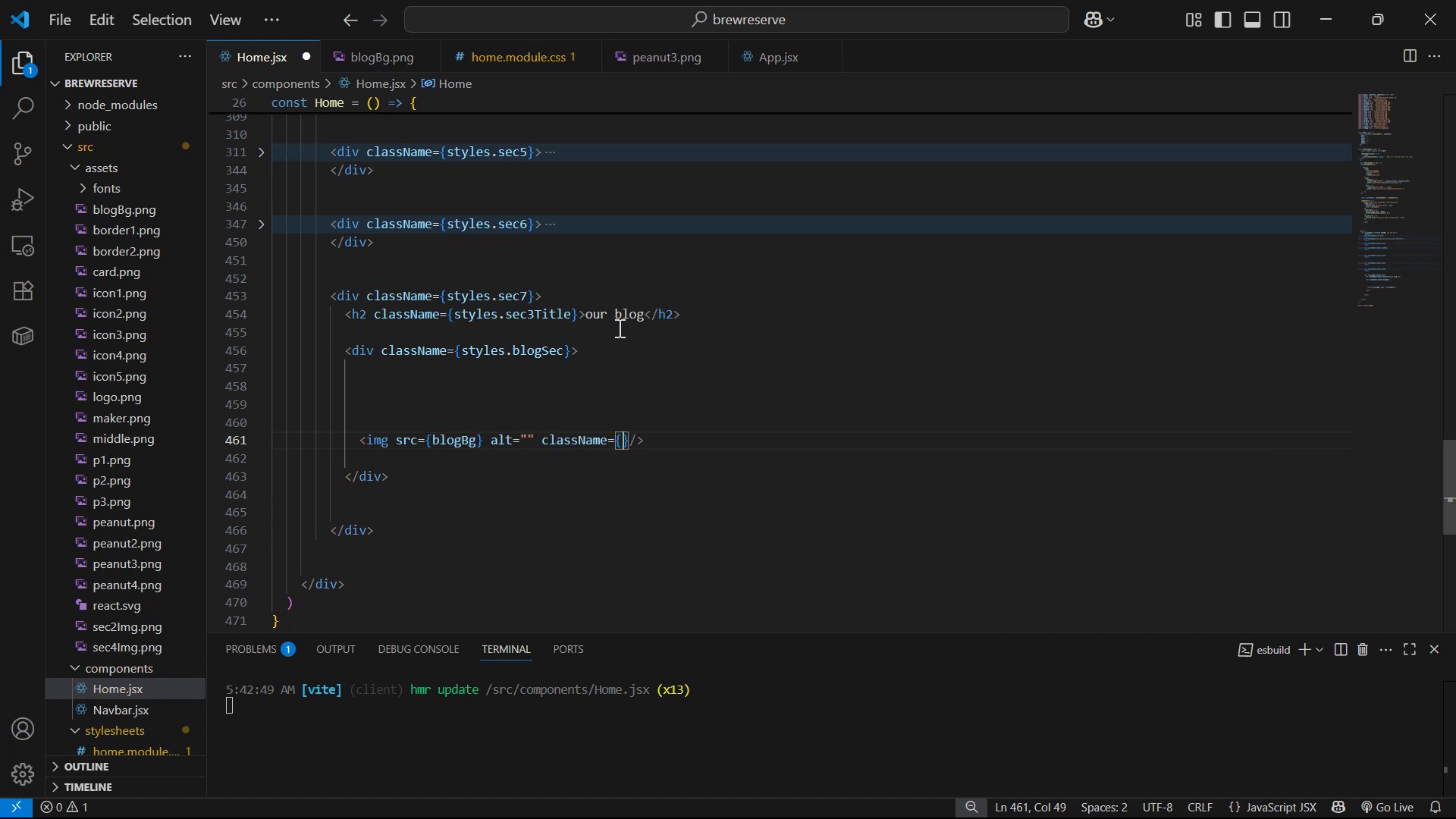 
type(sy)
key(Backspace)
type(ty)
 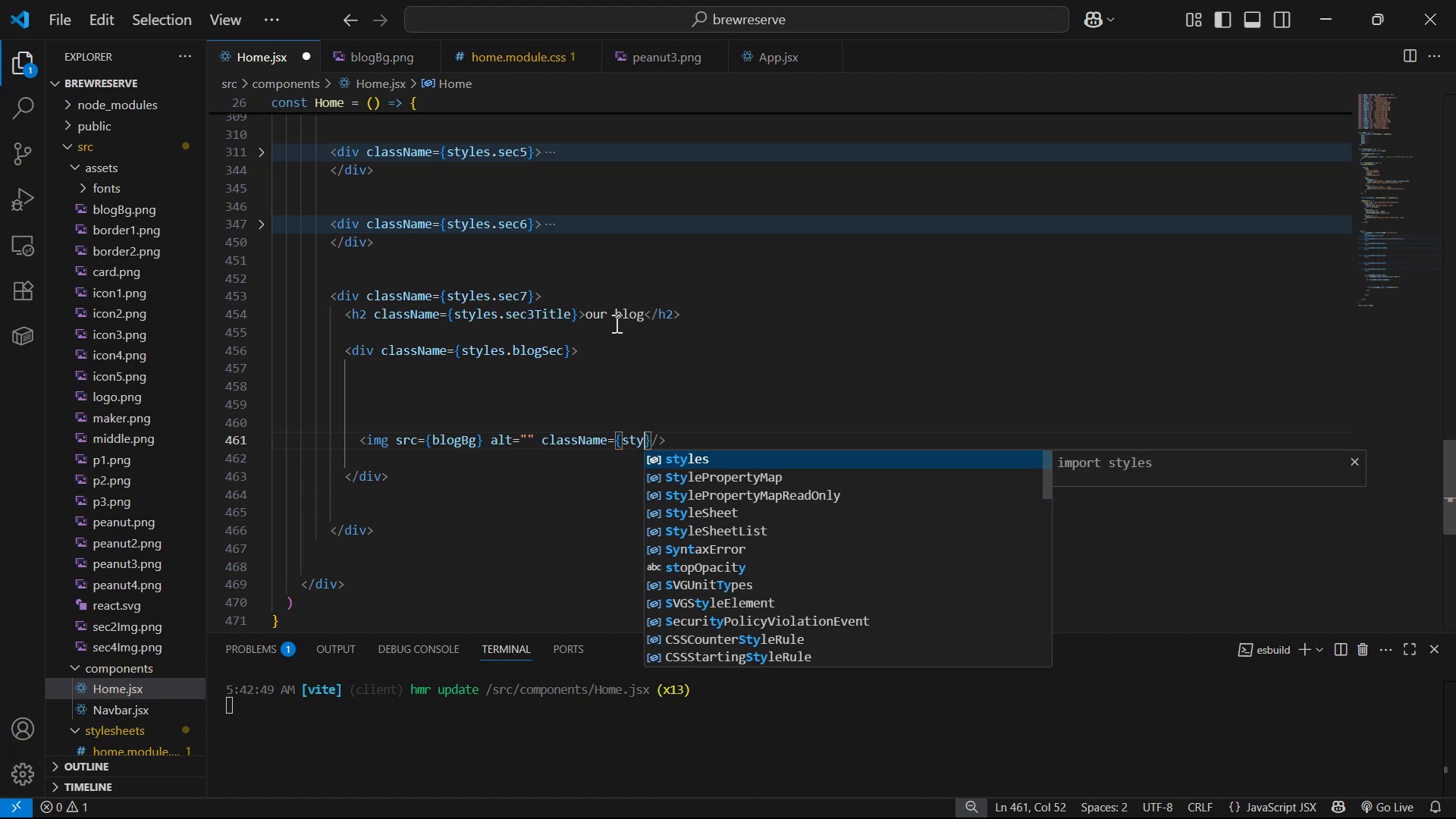 
key(Enter)
 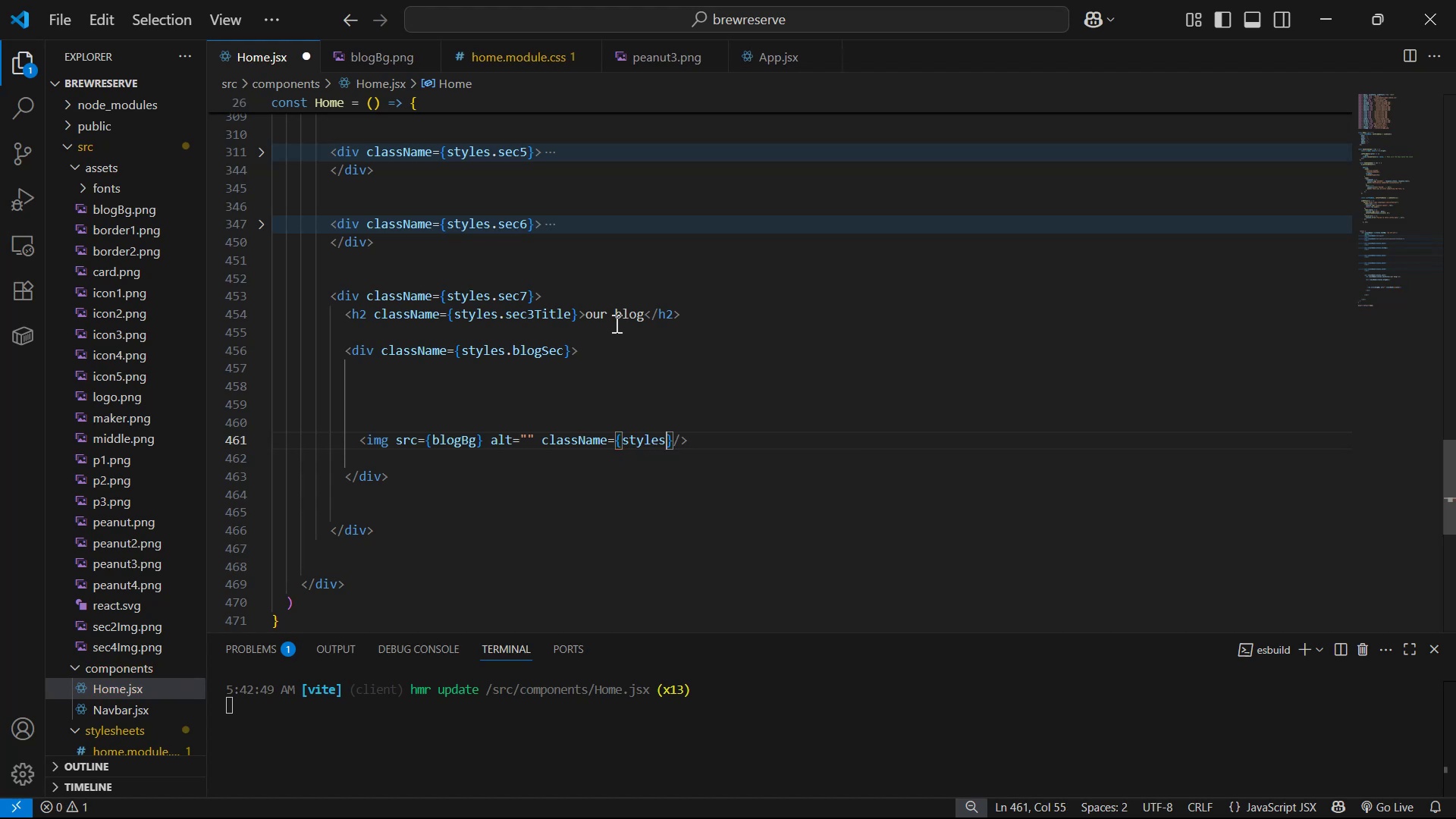 
type(.blogBg)
 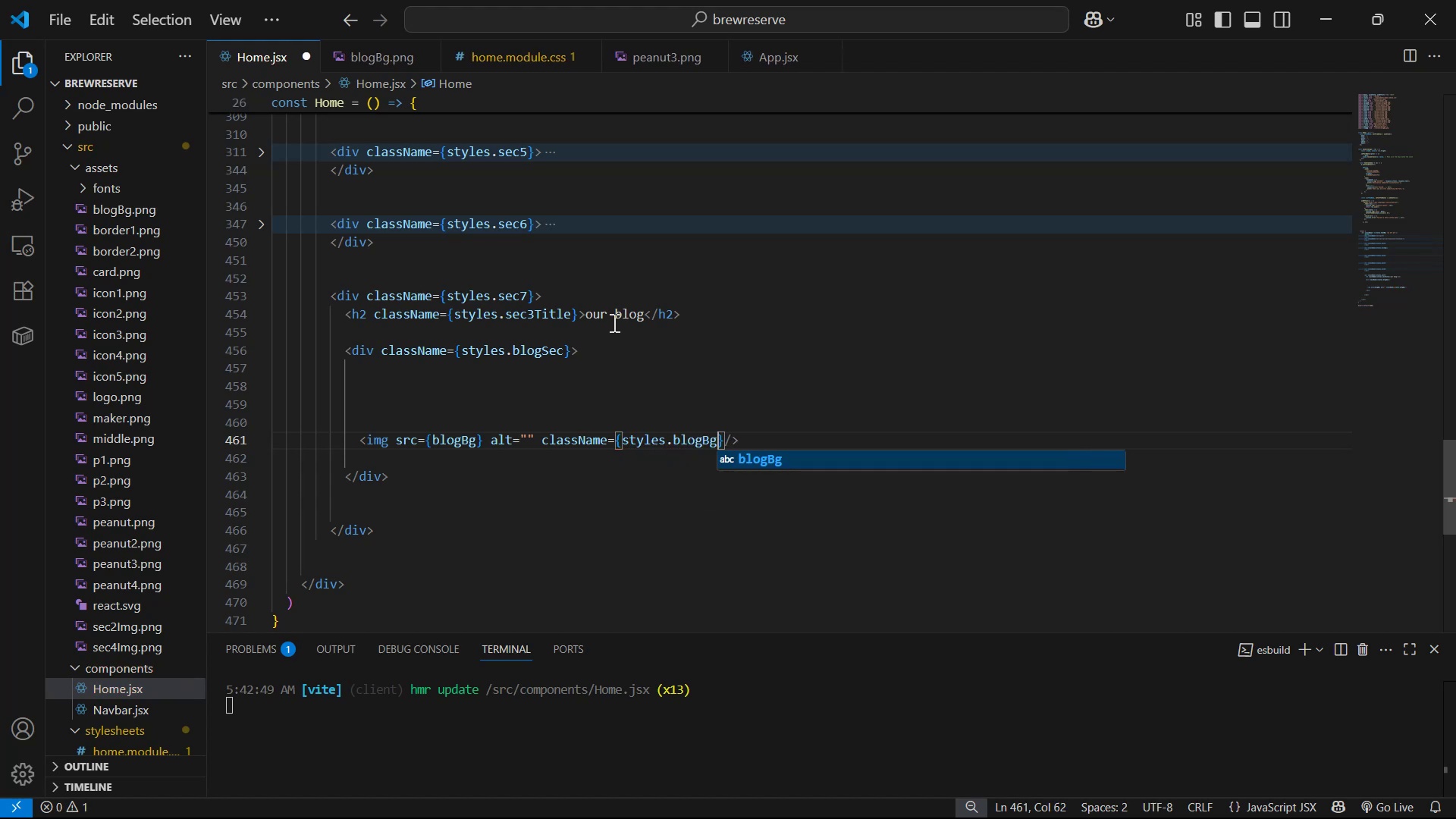 
key(Control+S)
 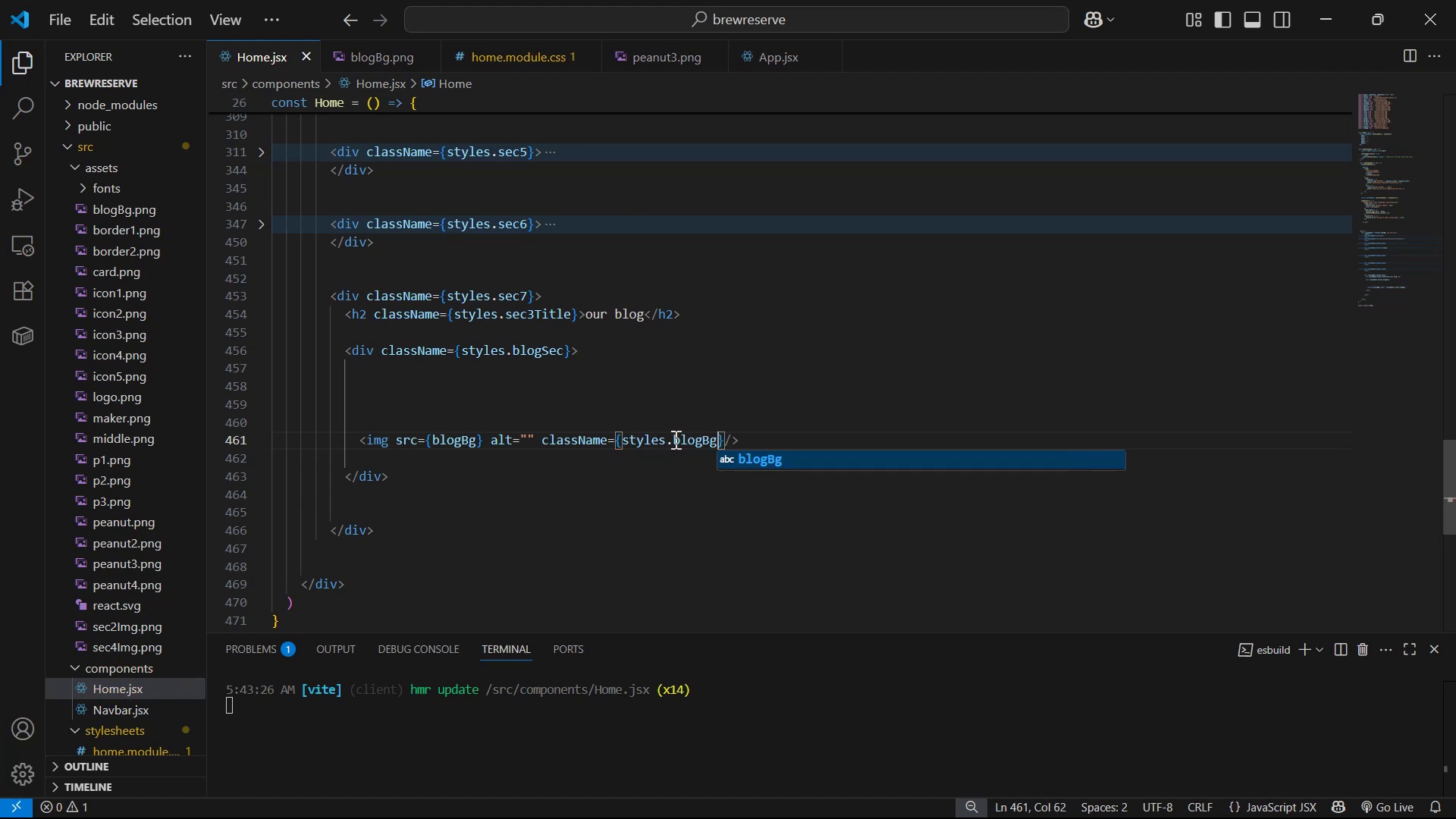 
left_click_drag(start_coordinate=[666, 441], to_coordinate=[717, 441])
 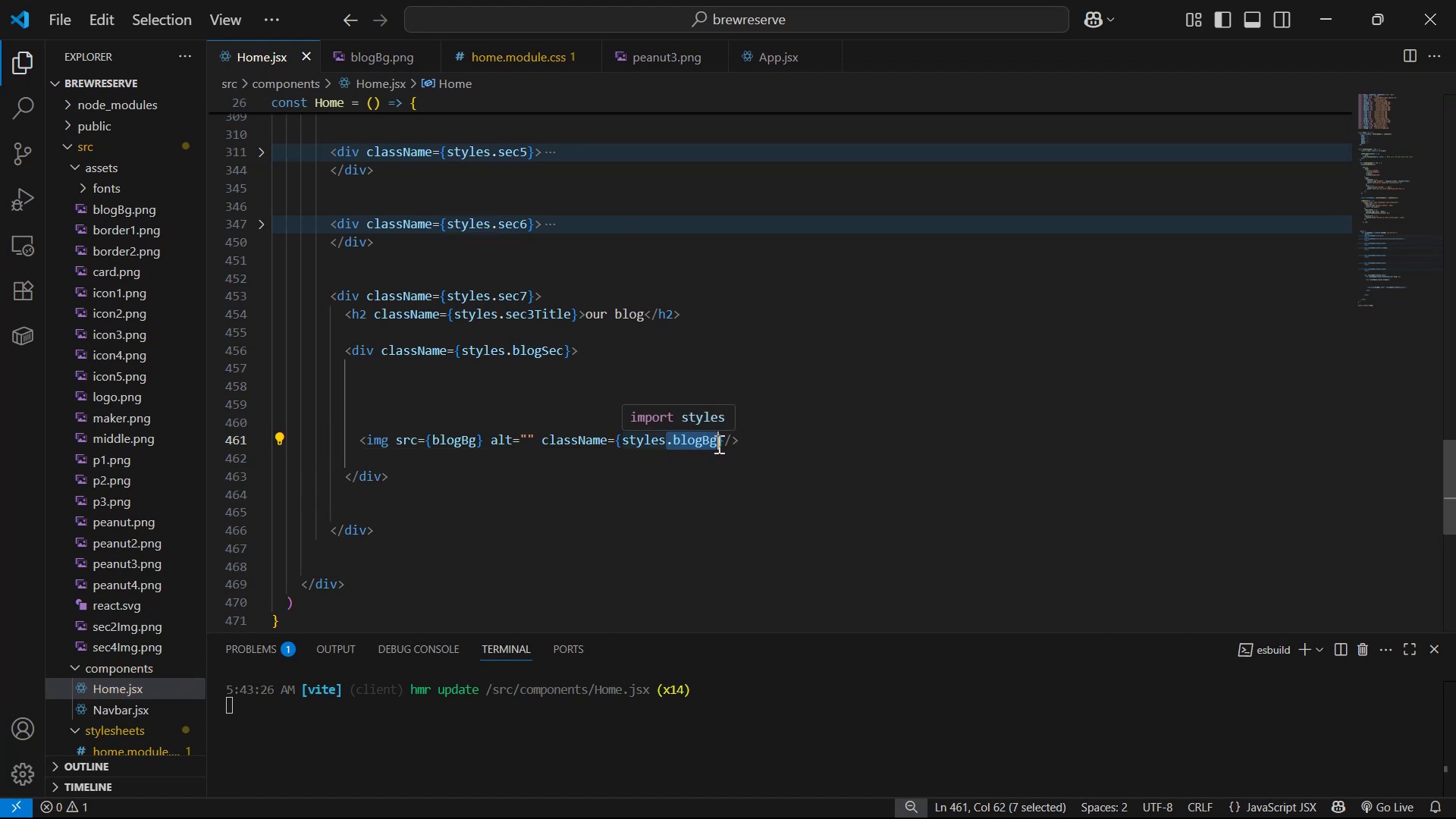 
key(Control+C)
 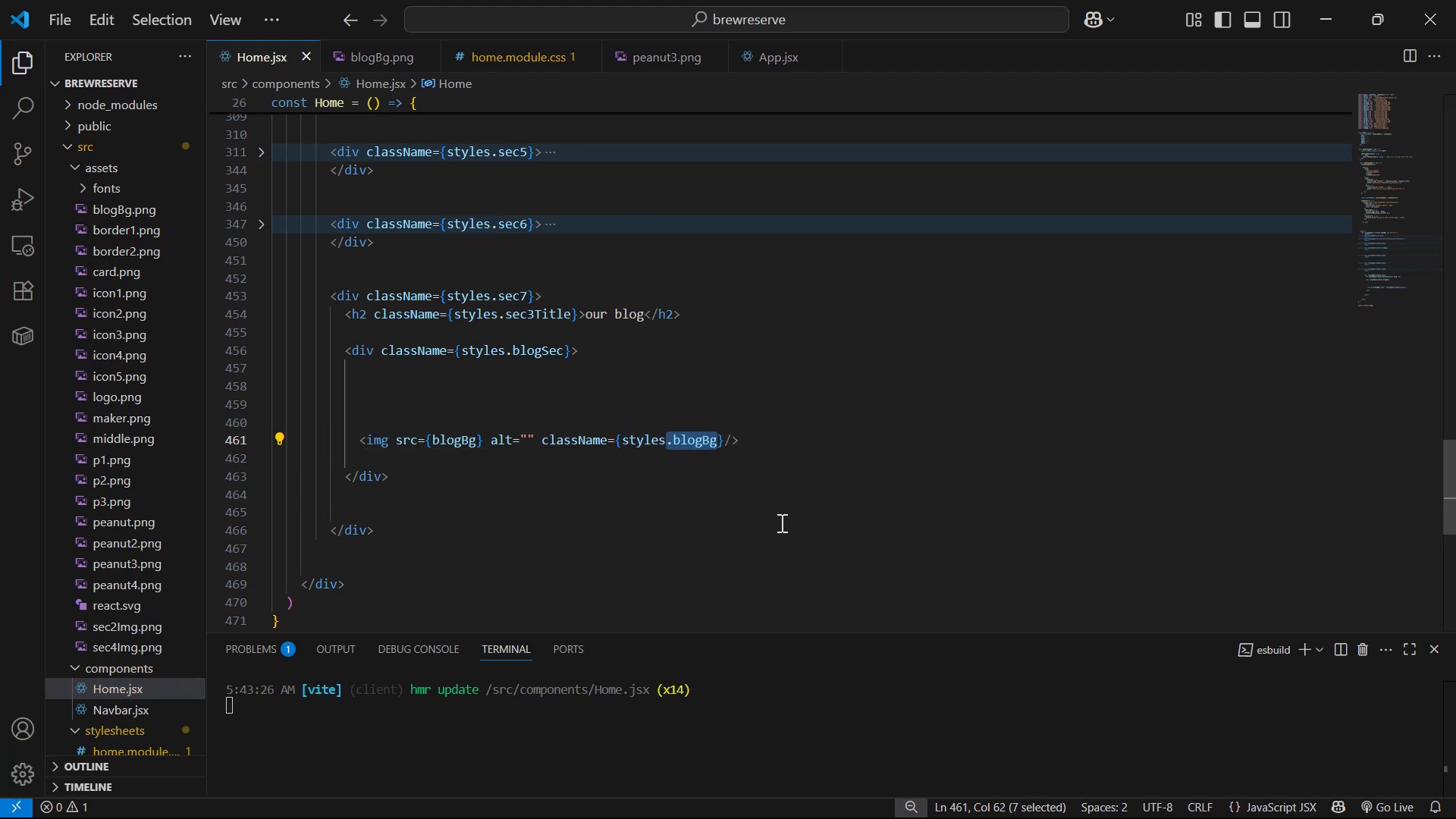 
key(Control+C)
 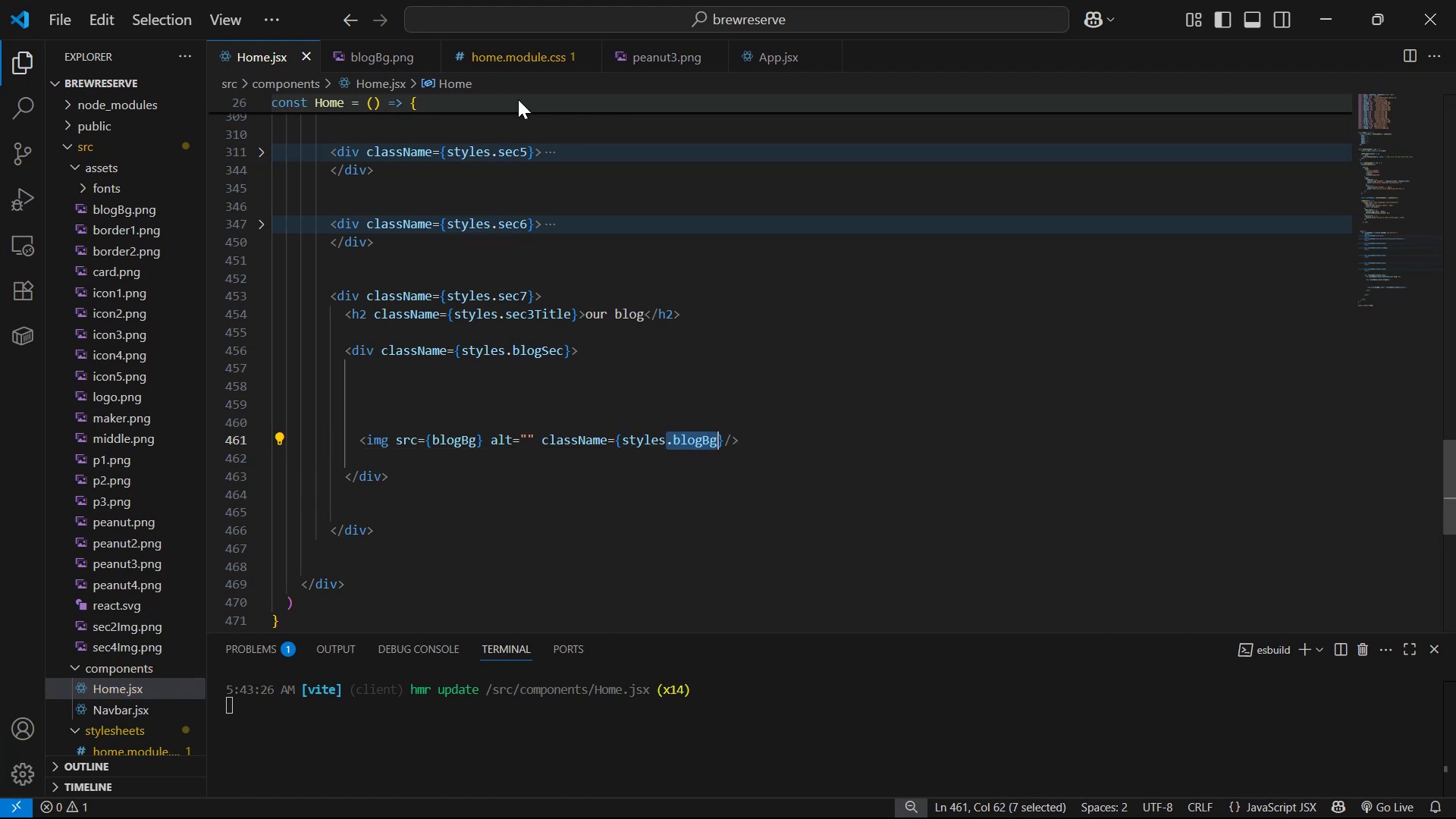 
left_click([532, 52])
 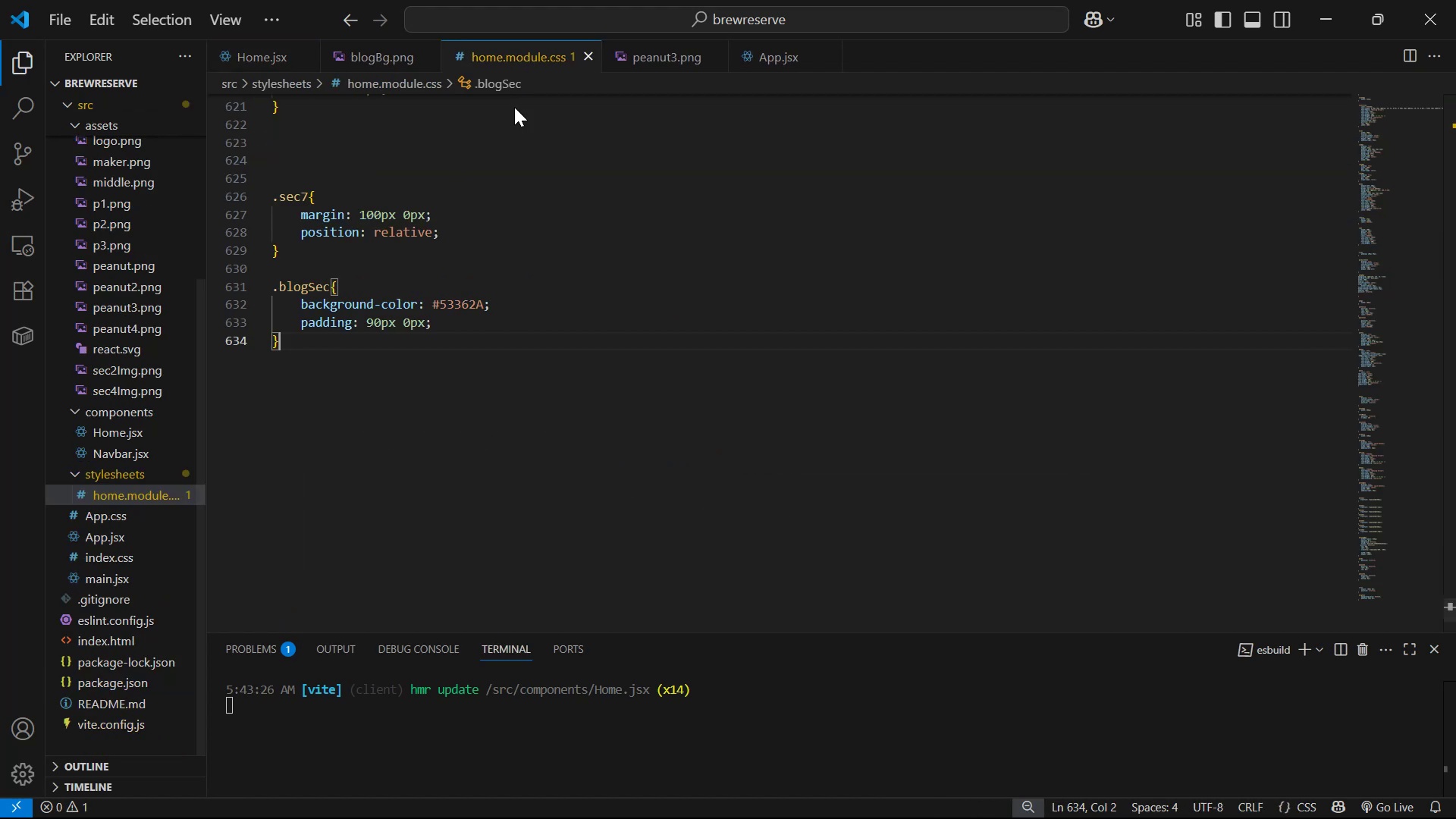 
scroll: coordinate [490, 276], scroll_direction: down, amount: 2.0
 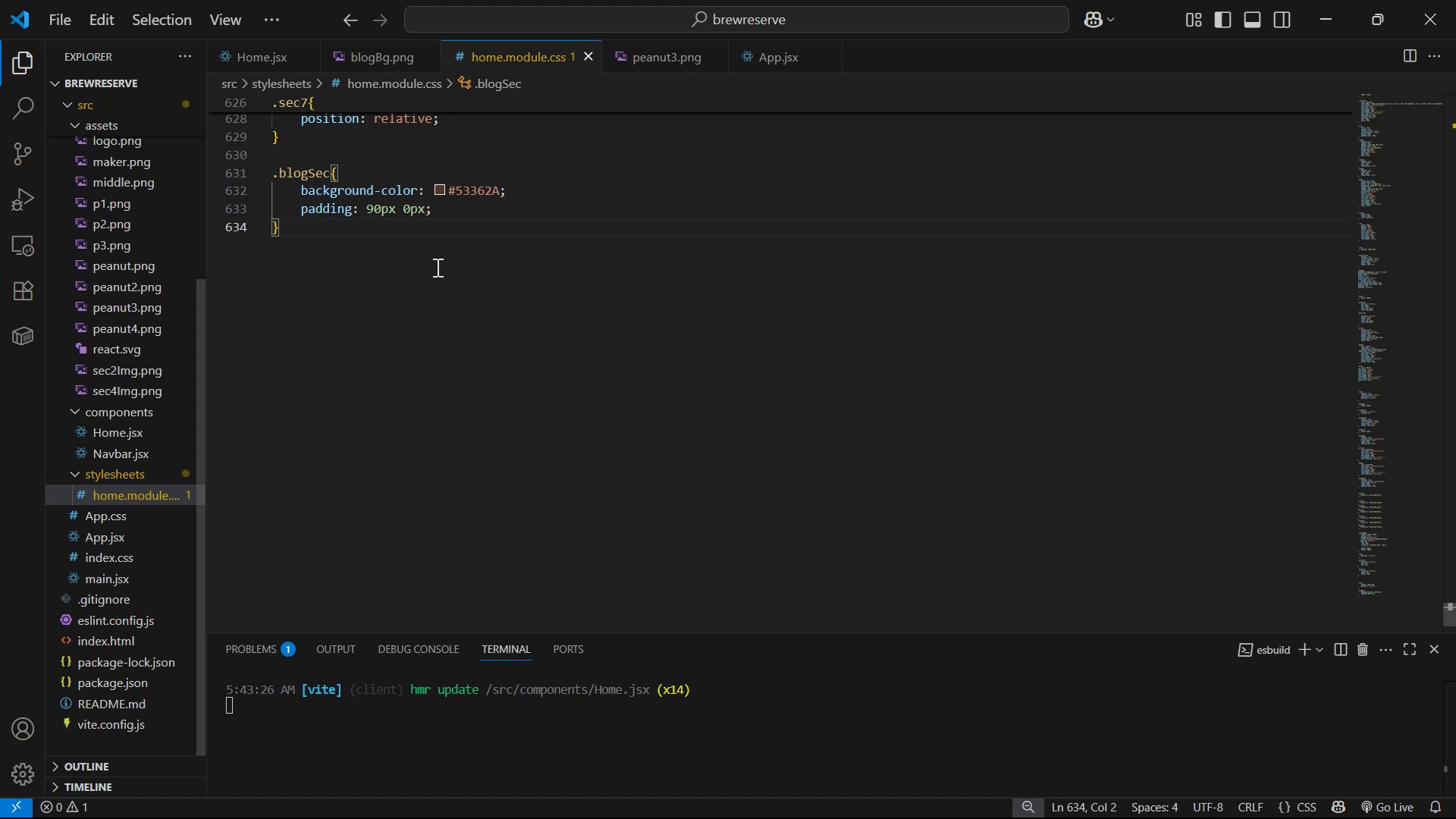 
left_click([377, 226])
 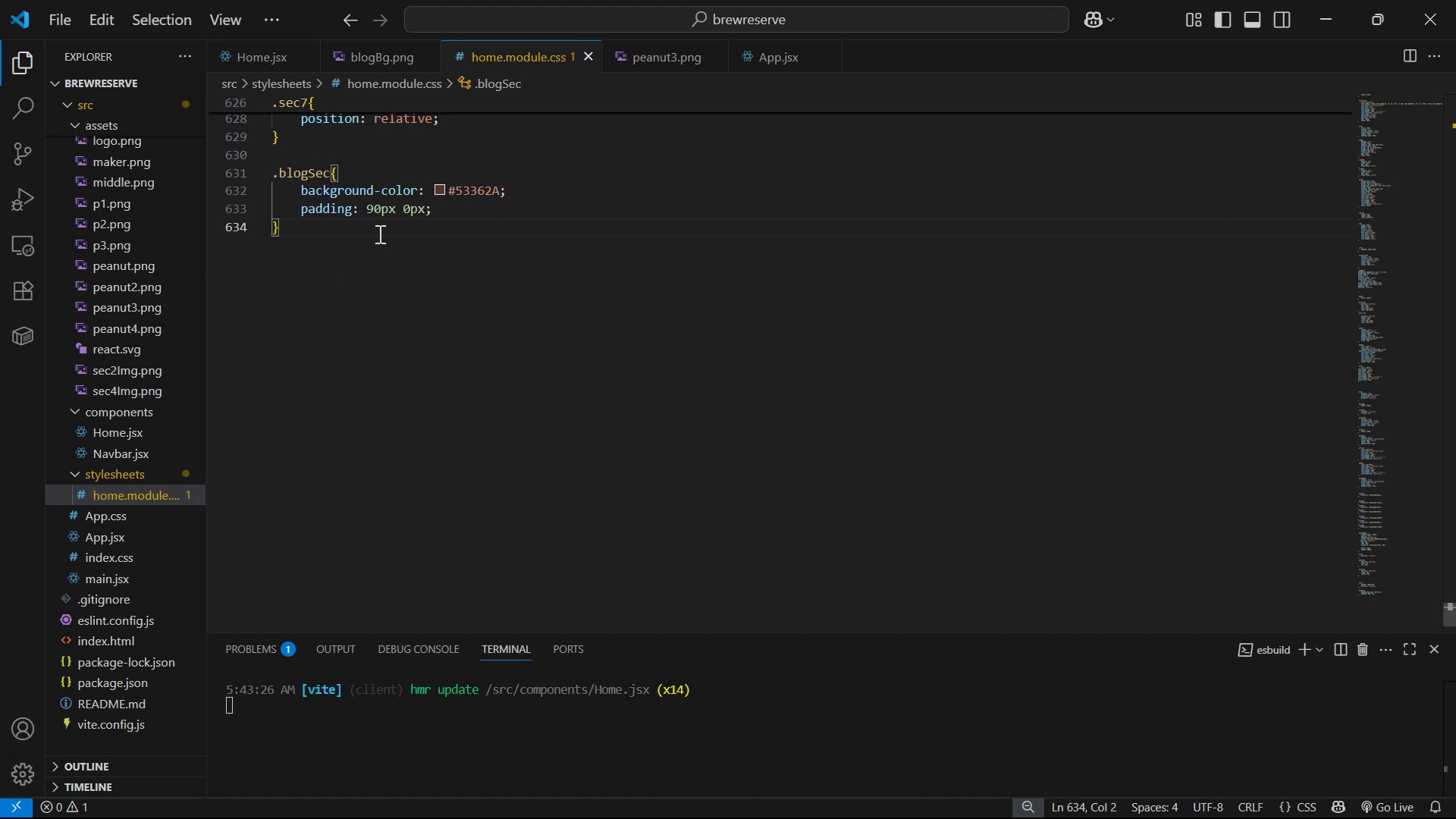 
key(Enter)
 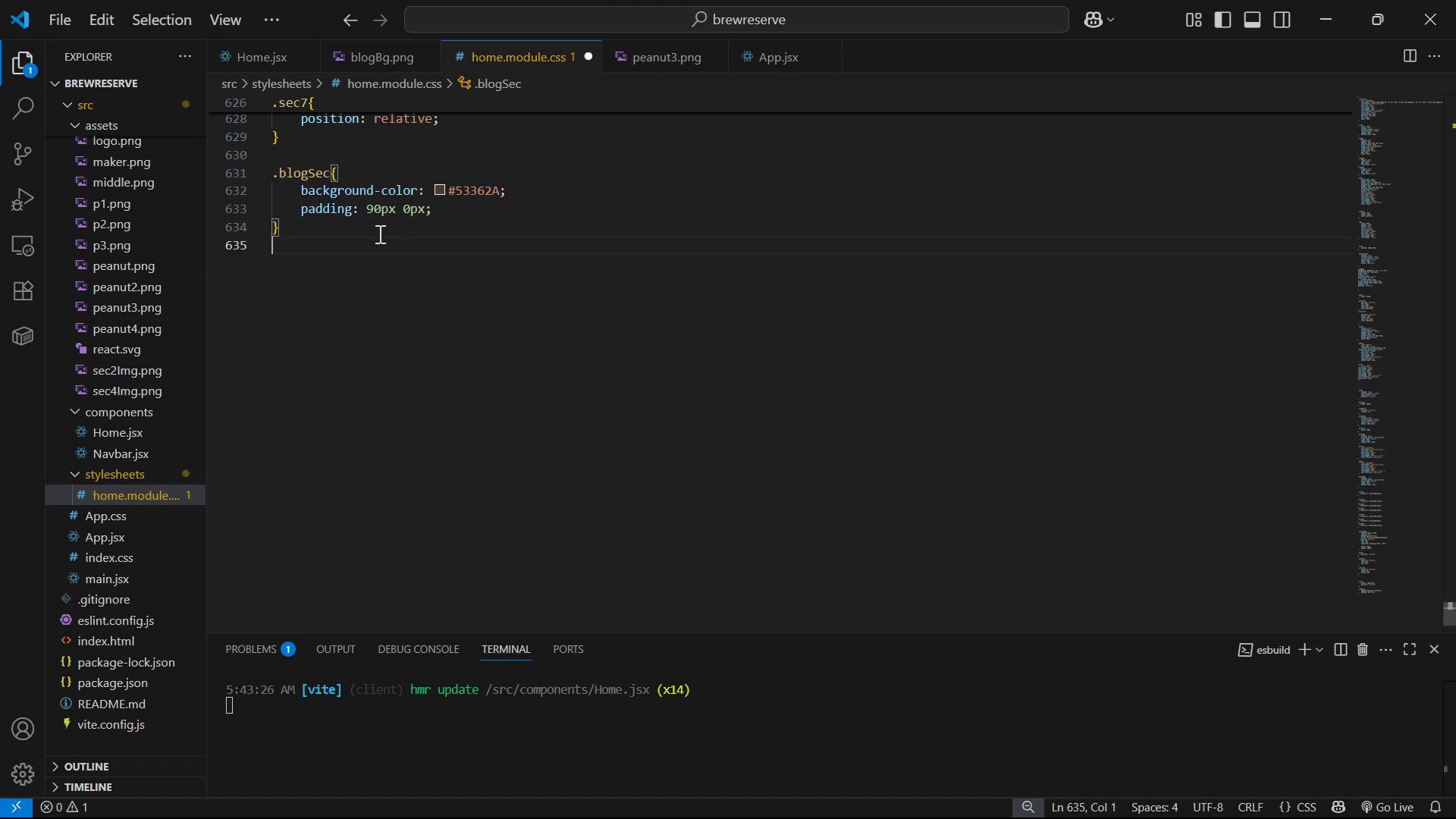 
key(Enter)
 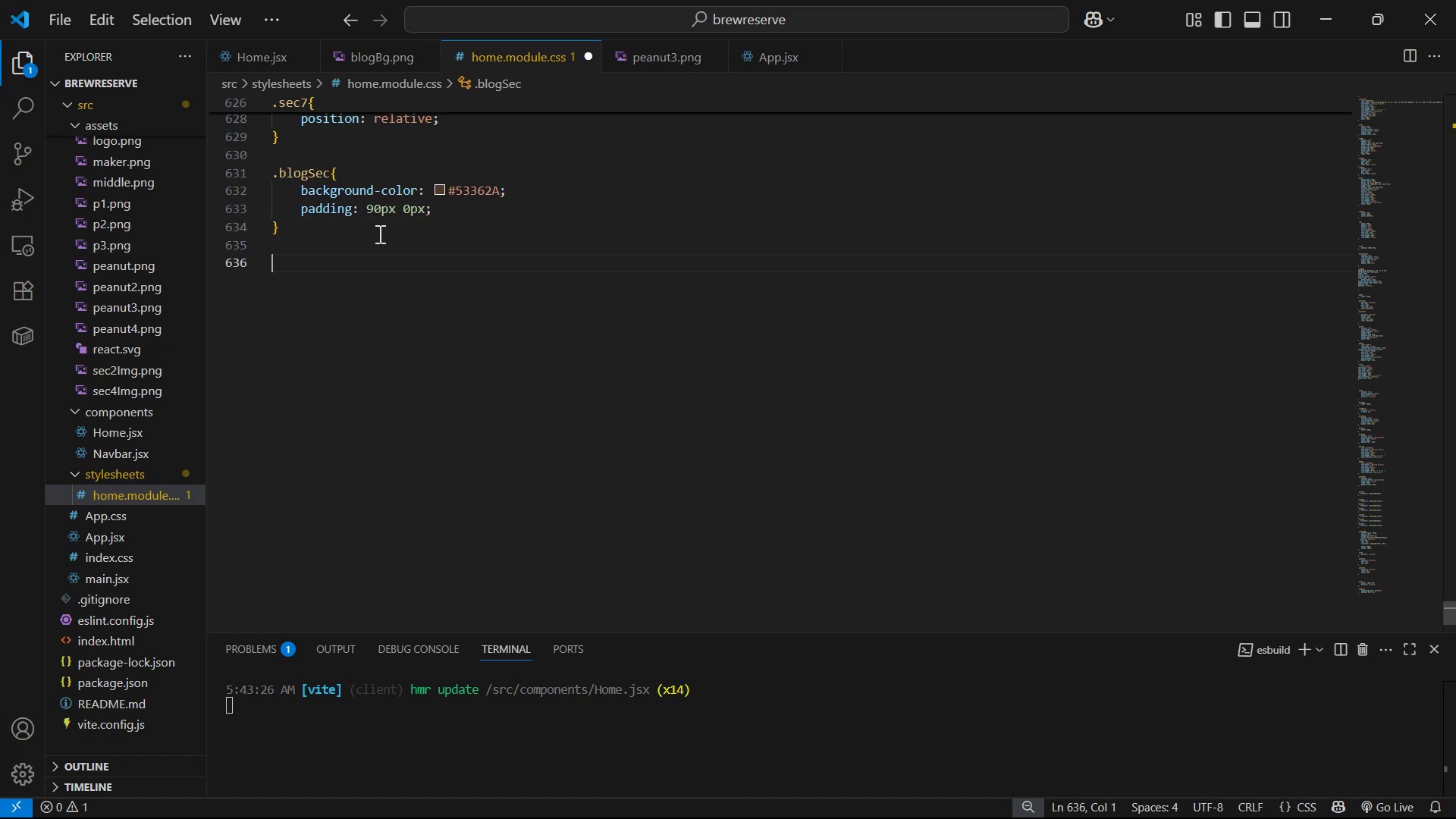 
key(Enter)
 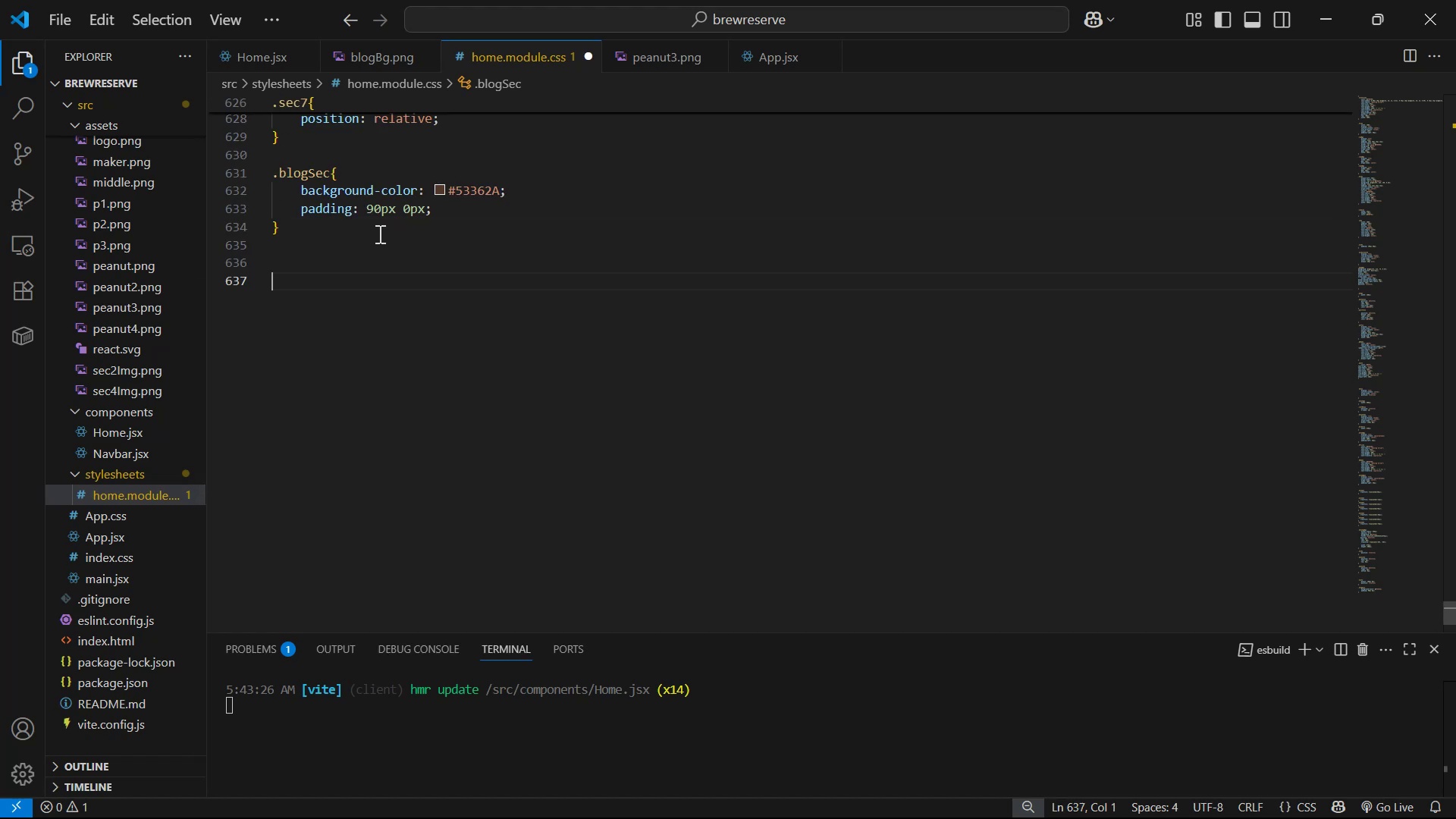 
key(Control+ControlLeft)
 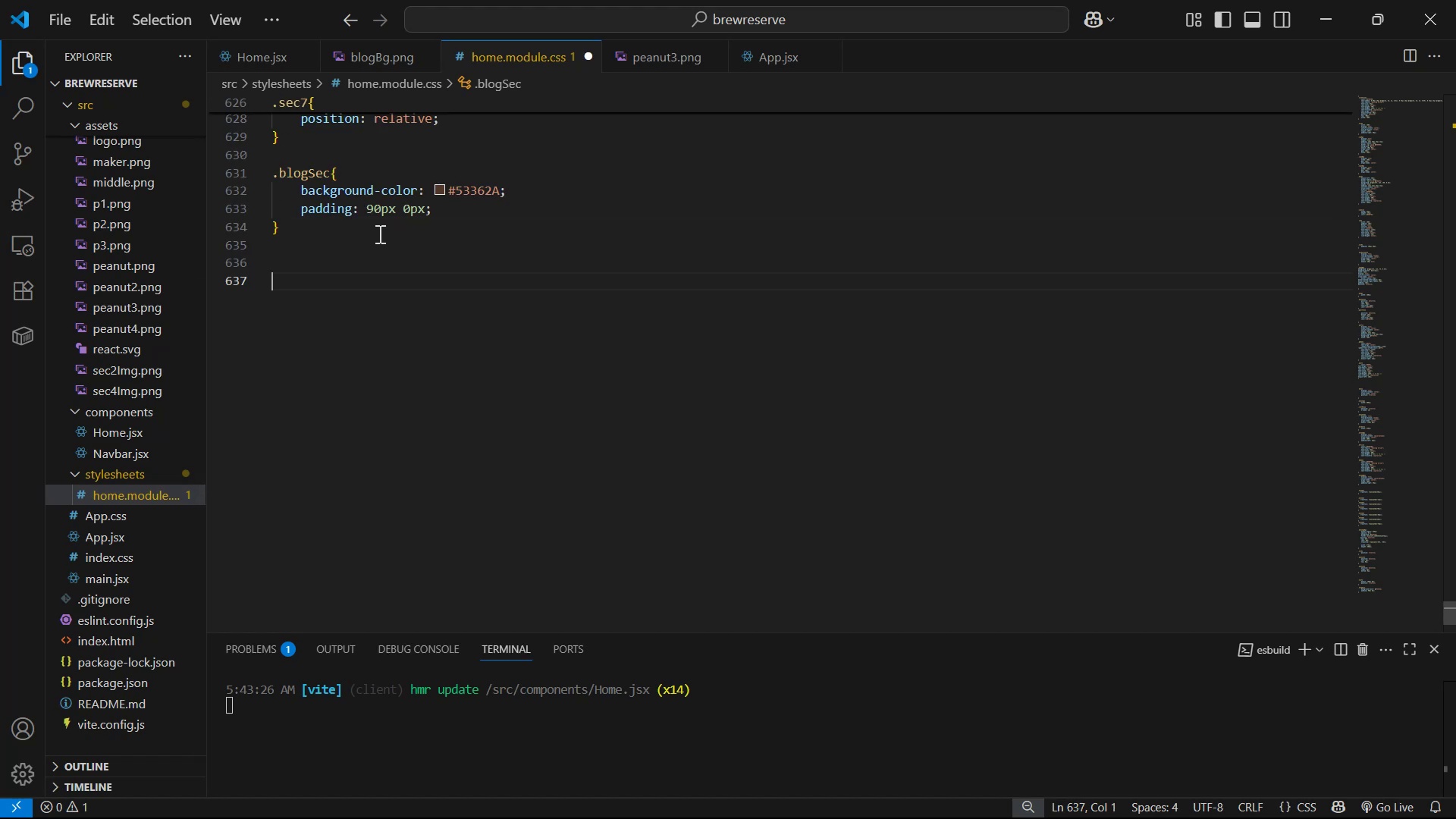 
key(Control+V)
 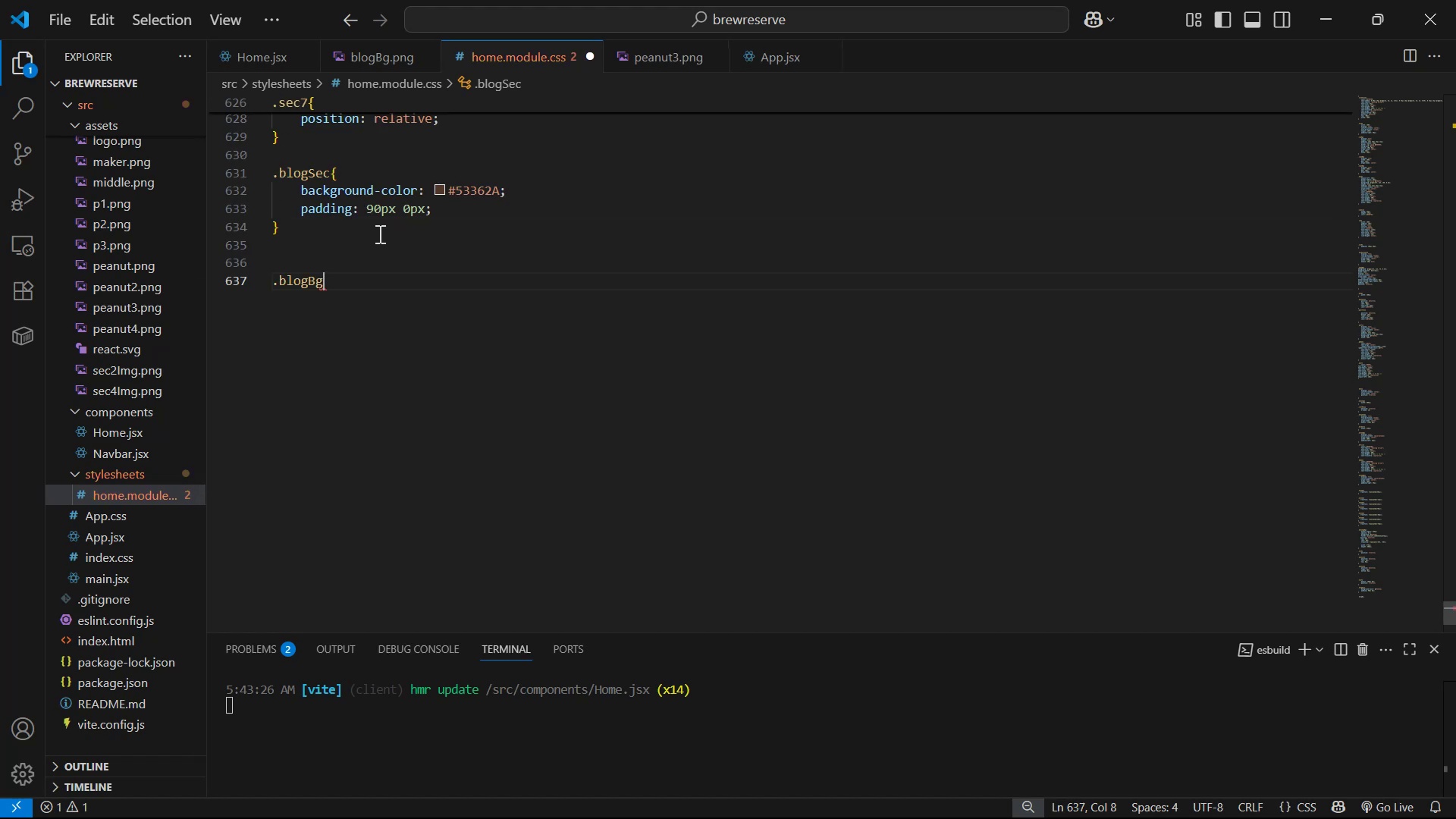 
key(Shift+ShiftLeft)
 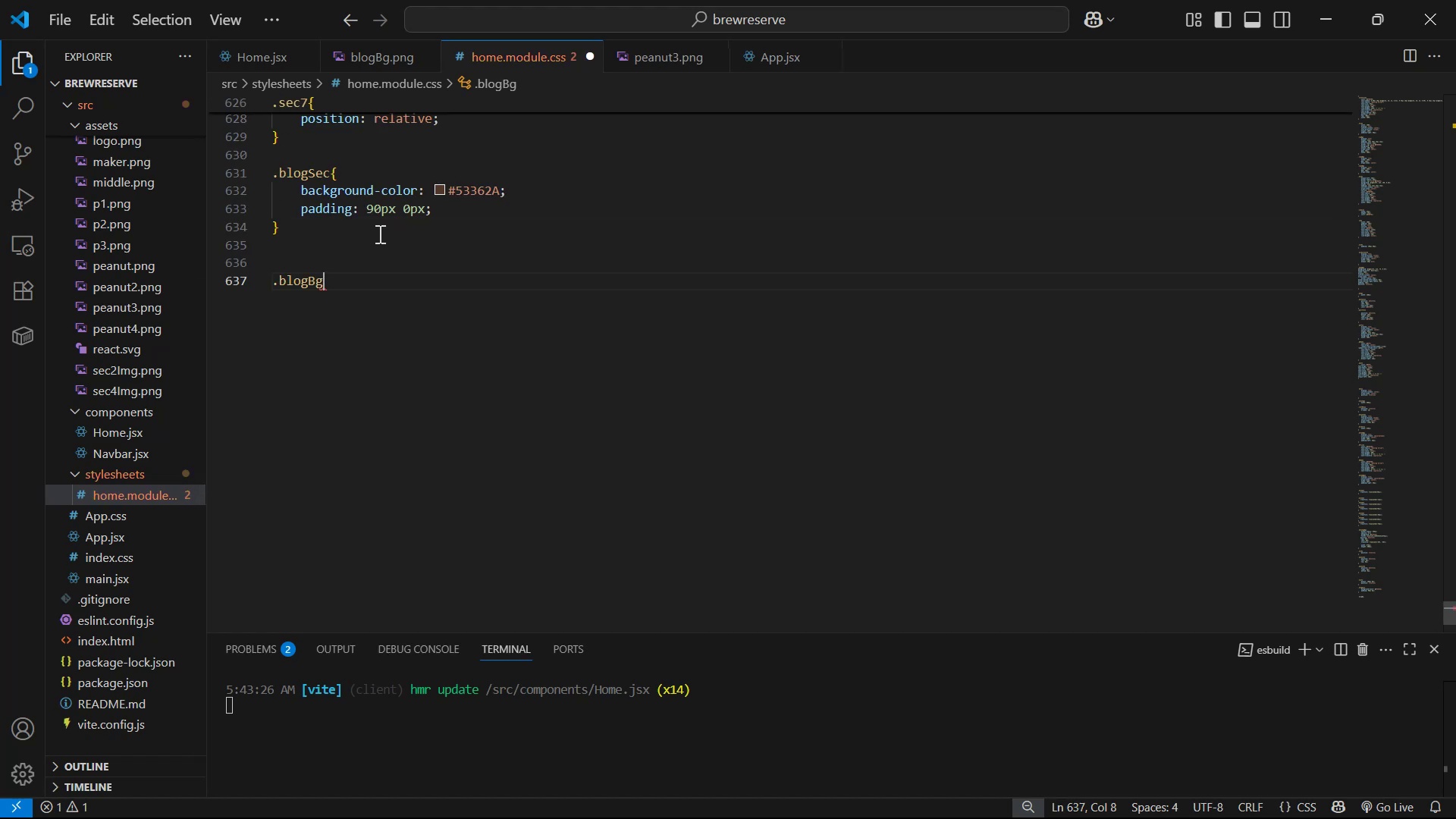 
key(Shift+BracketLeft)
 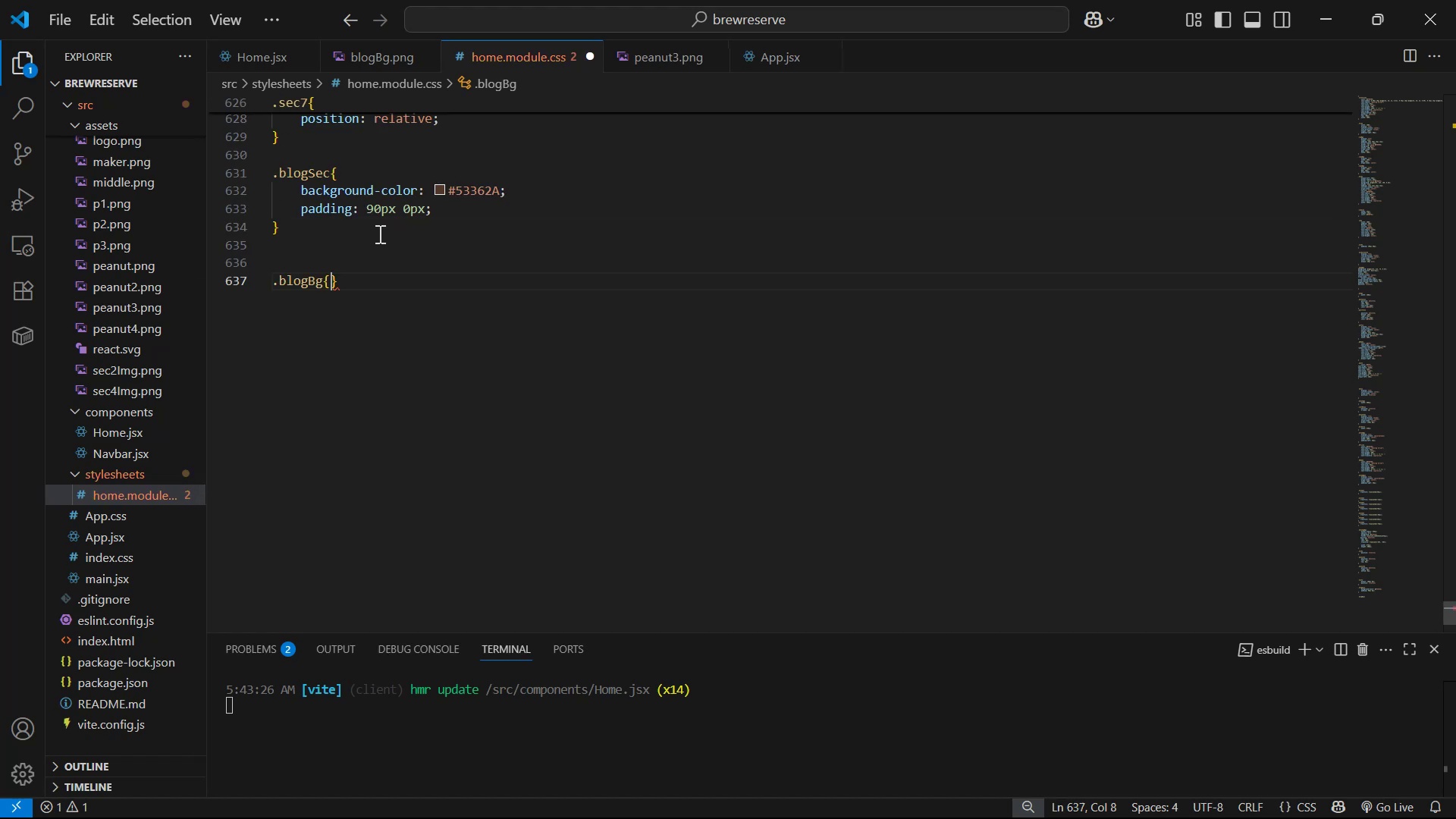 
key(Shift+Enter)
 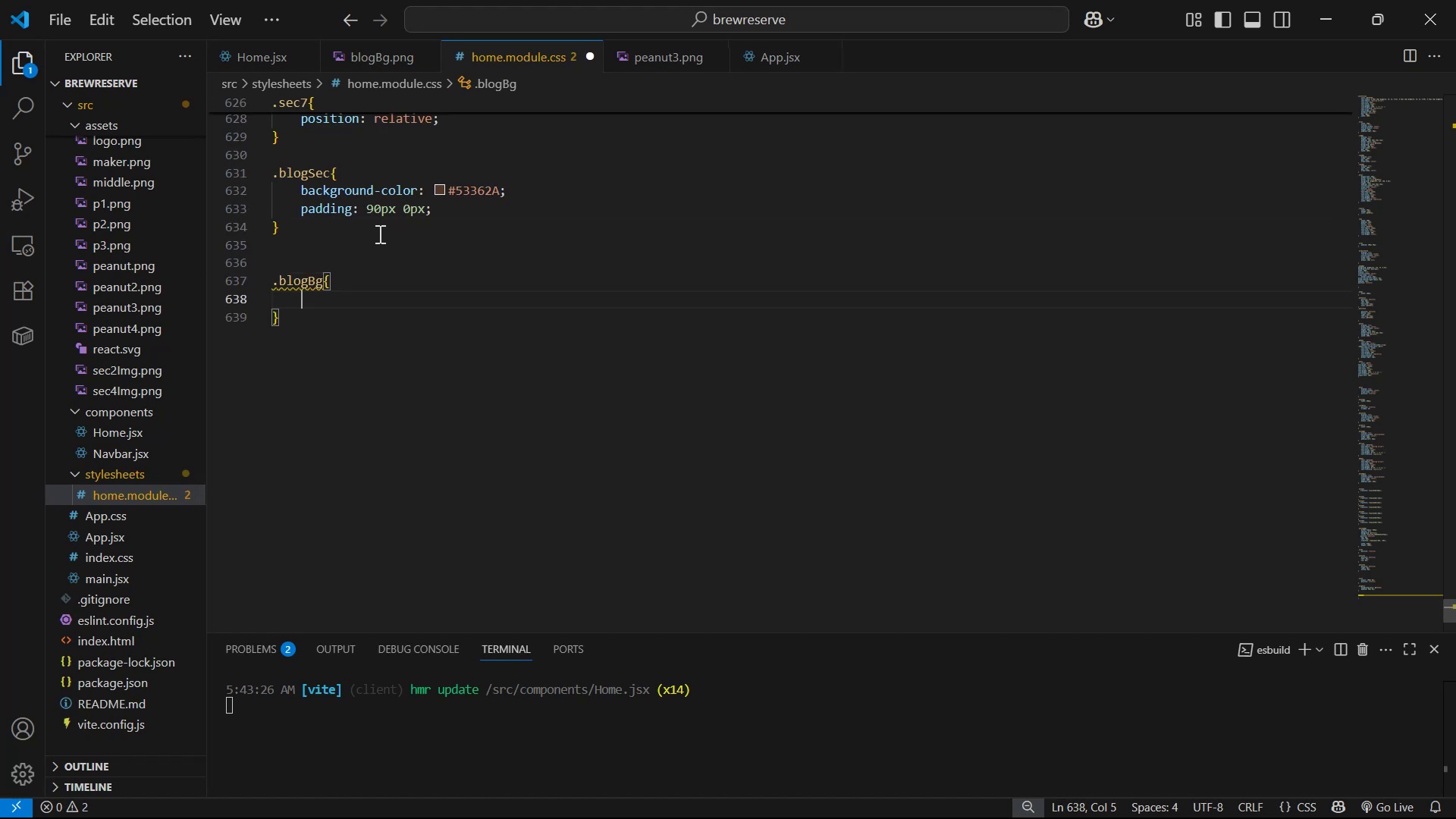 
type(pos)
 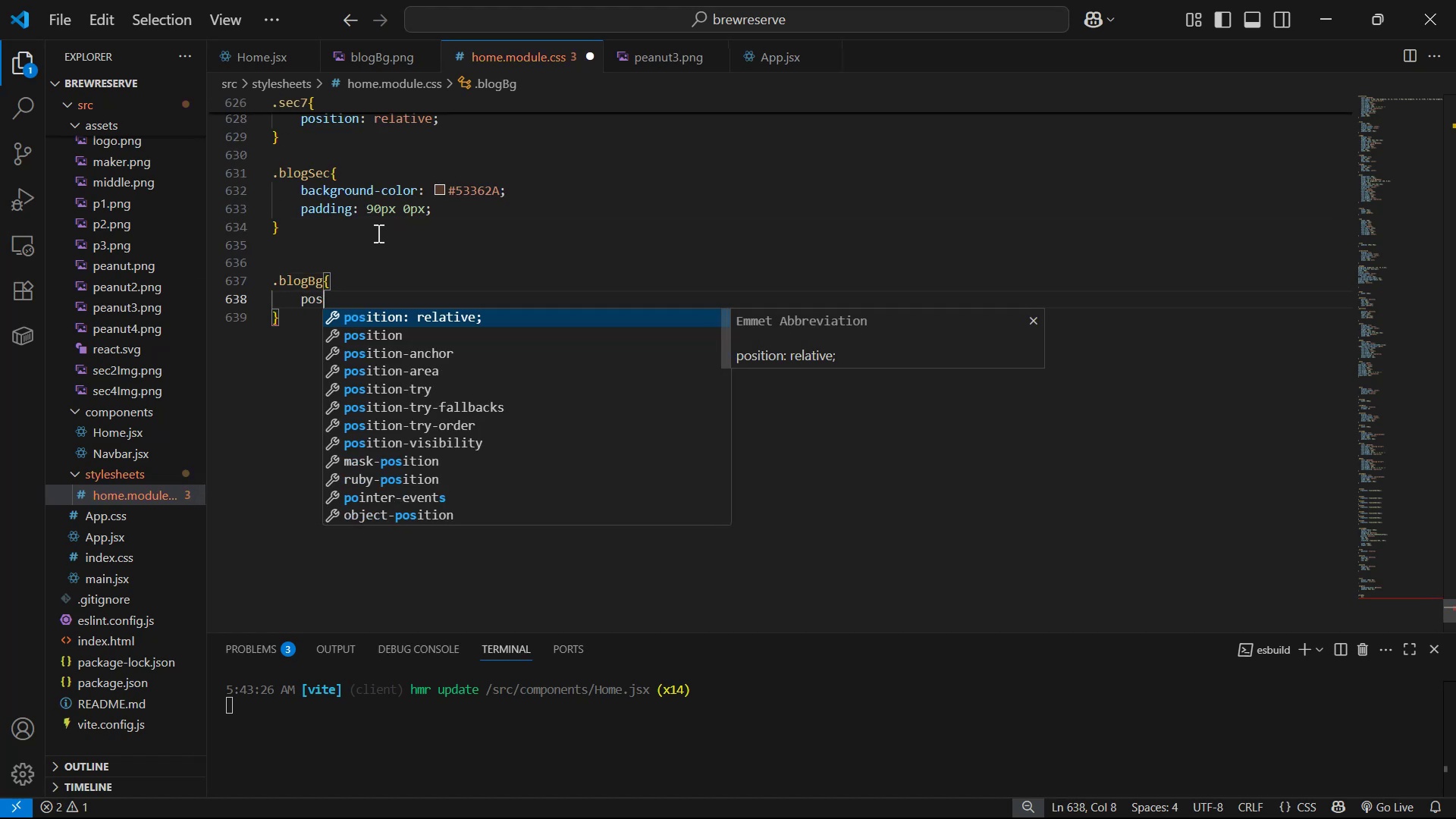 
key(ArrowDown)
 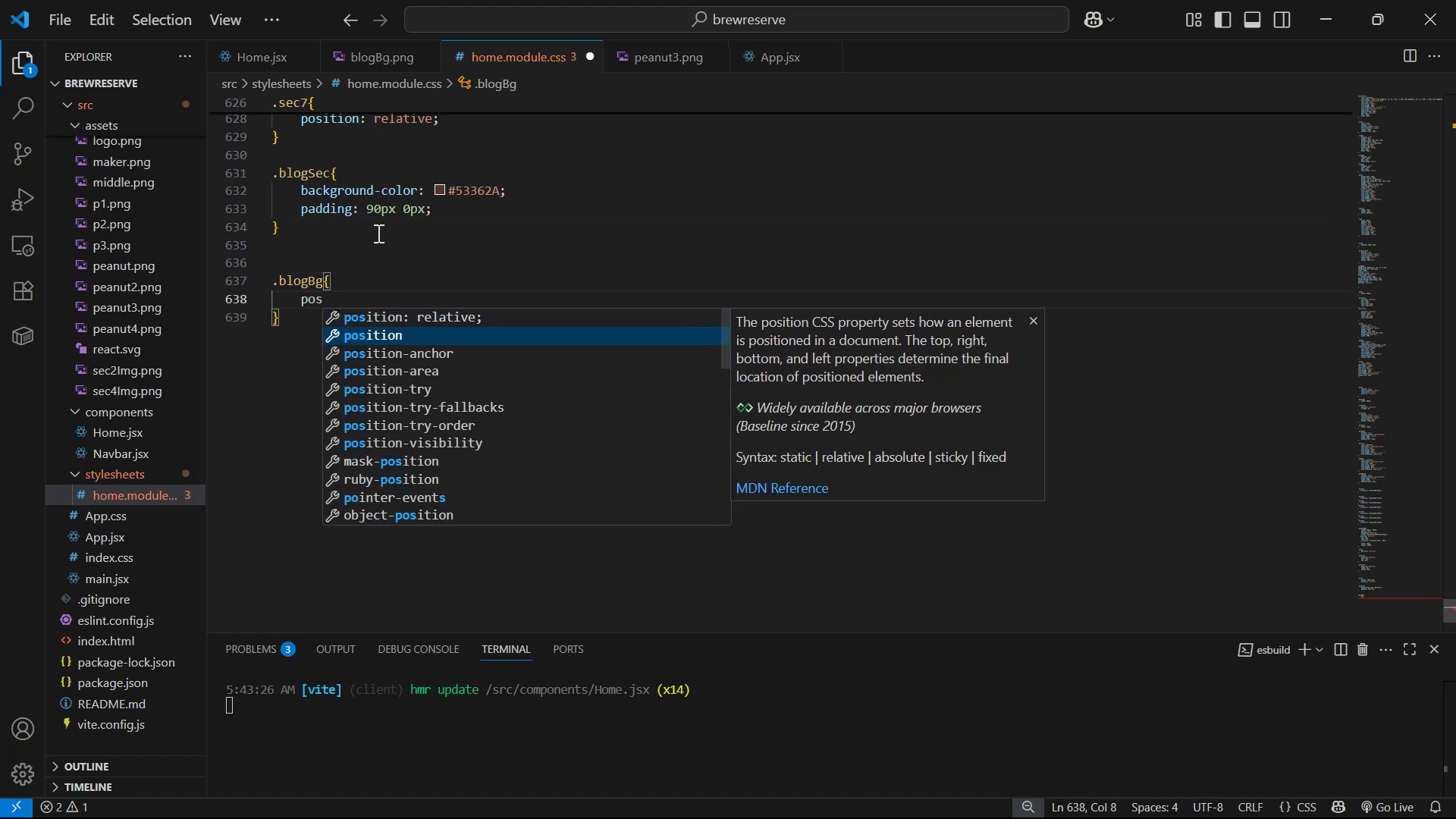 
key(Enter)
 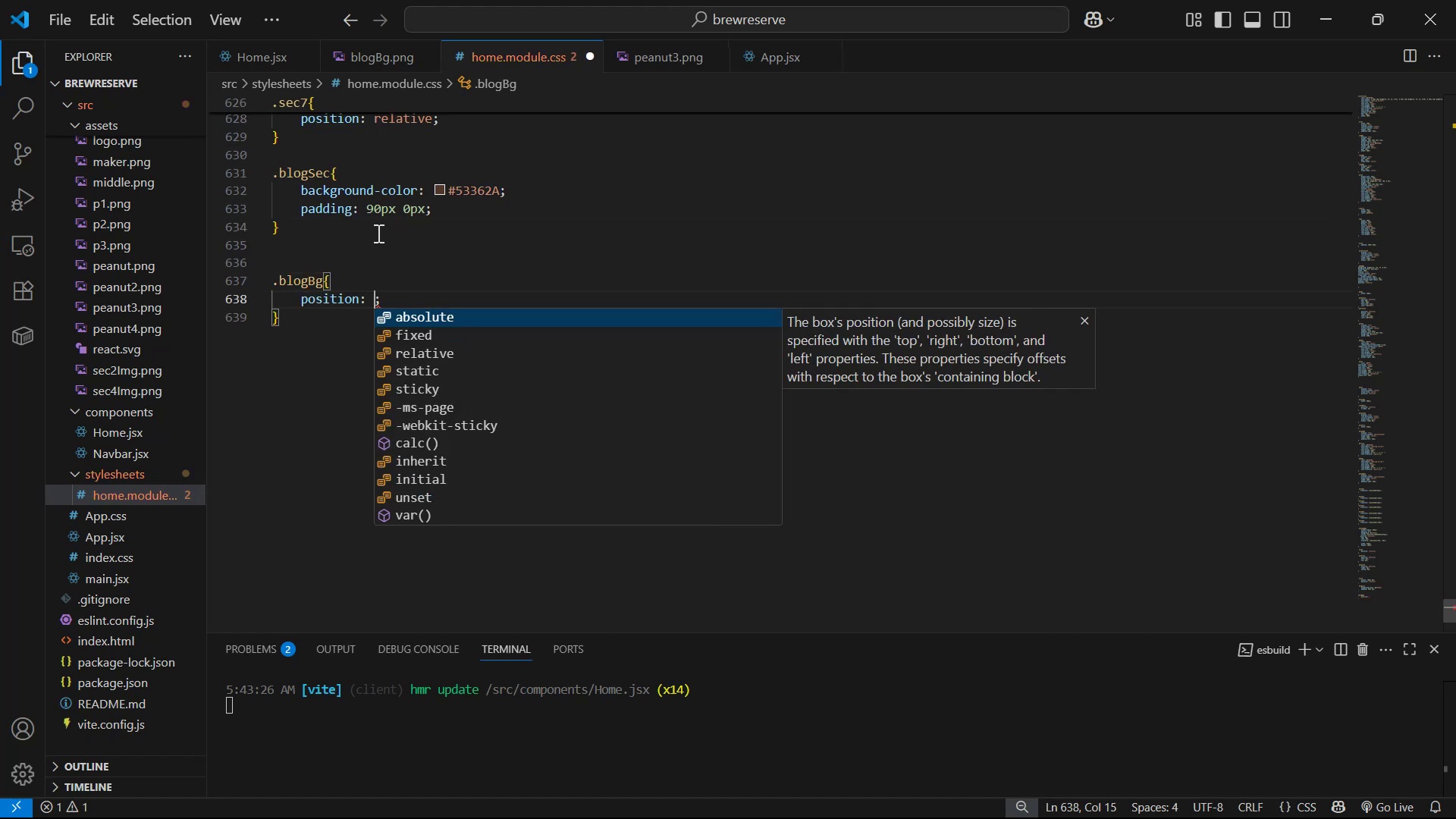 
key(Enter)
 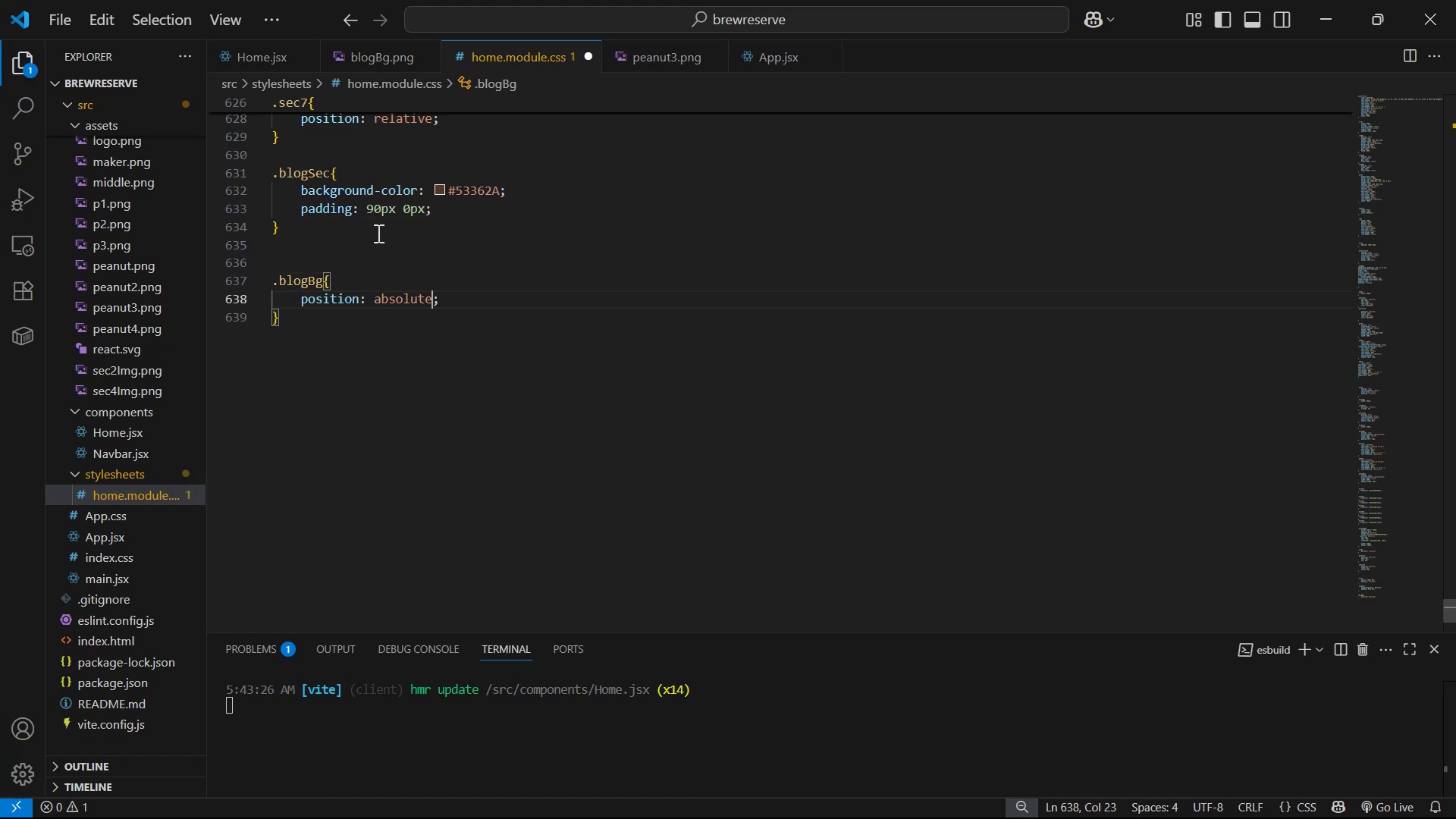 
key(ArrowRight)
 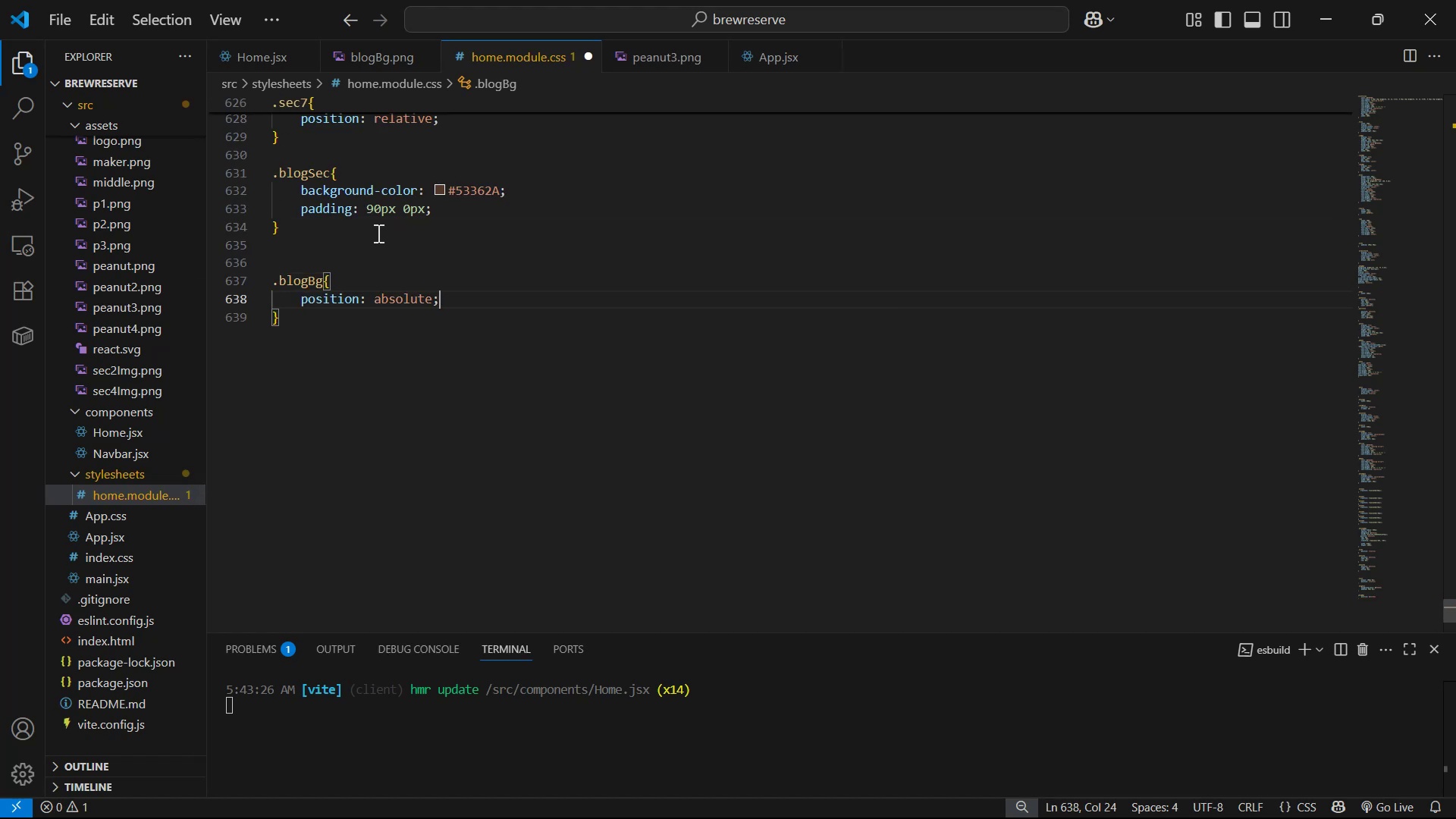 
key(Enter)
 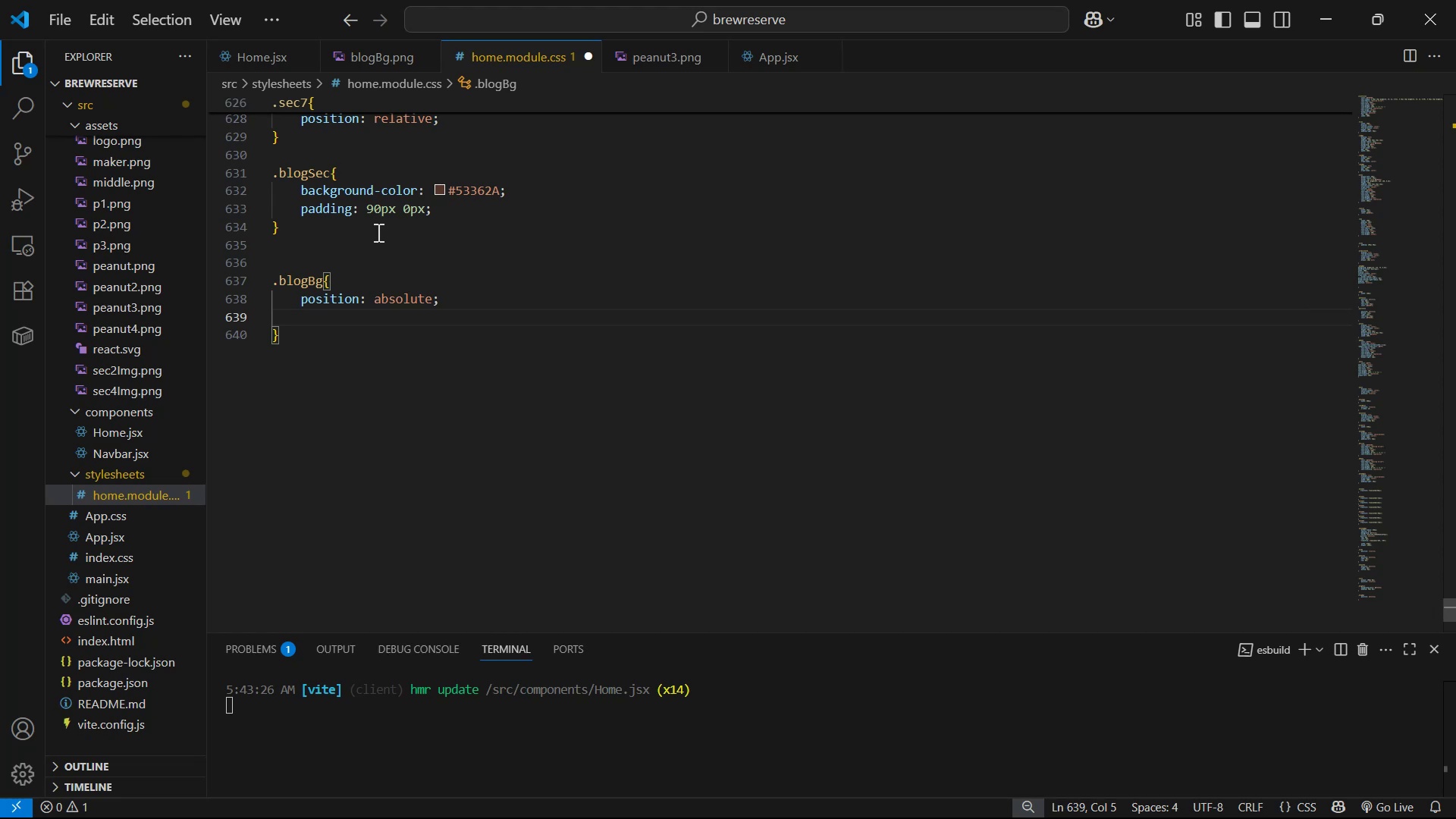 
left_click([480, 217])
 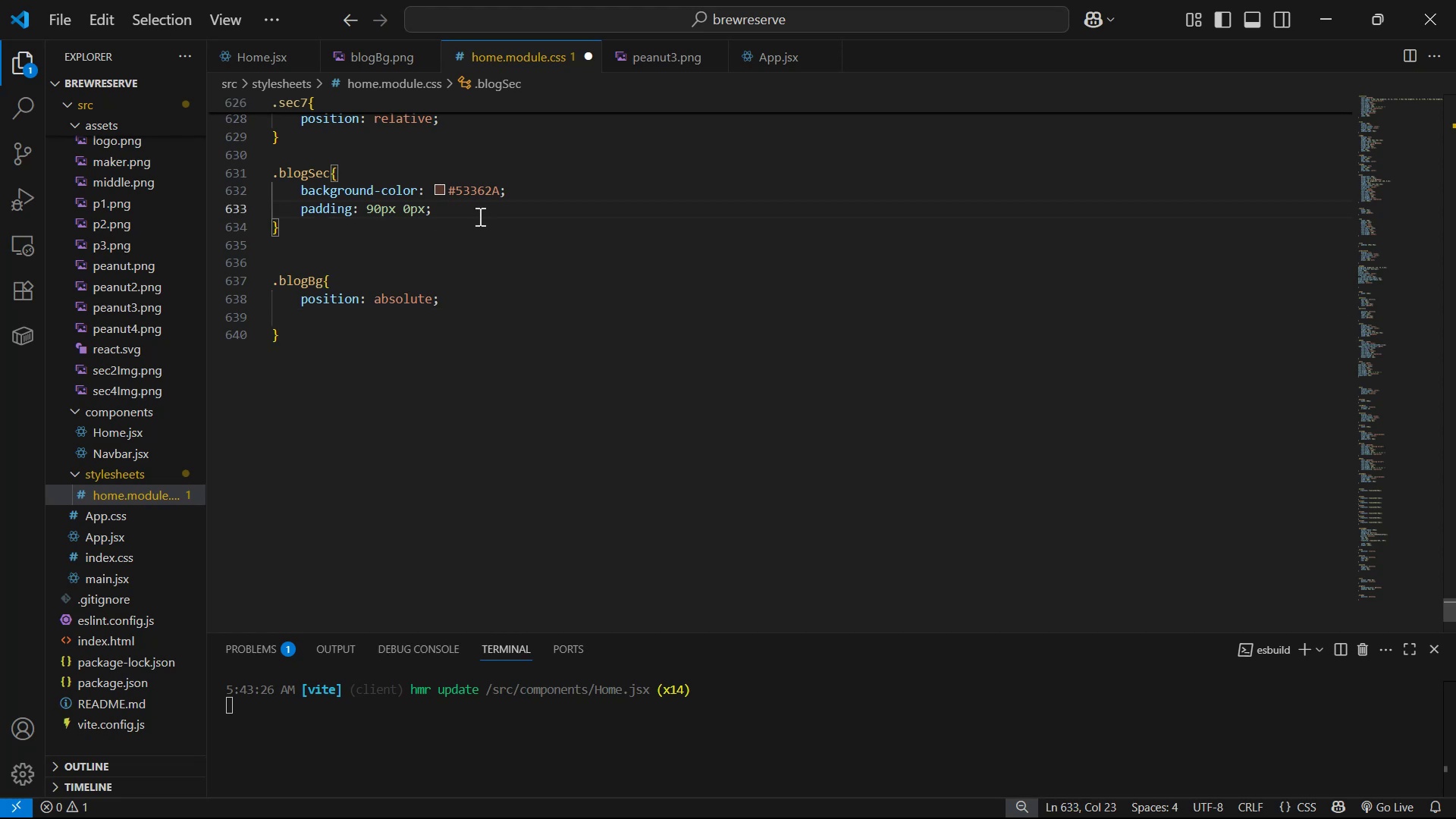 
key(Enter)
 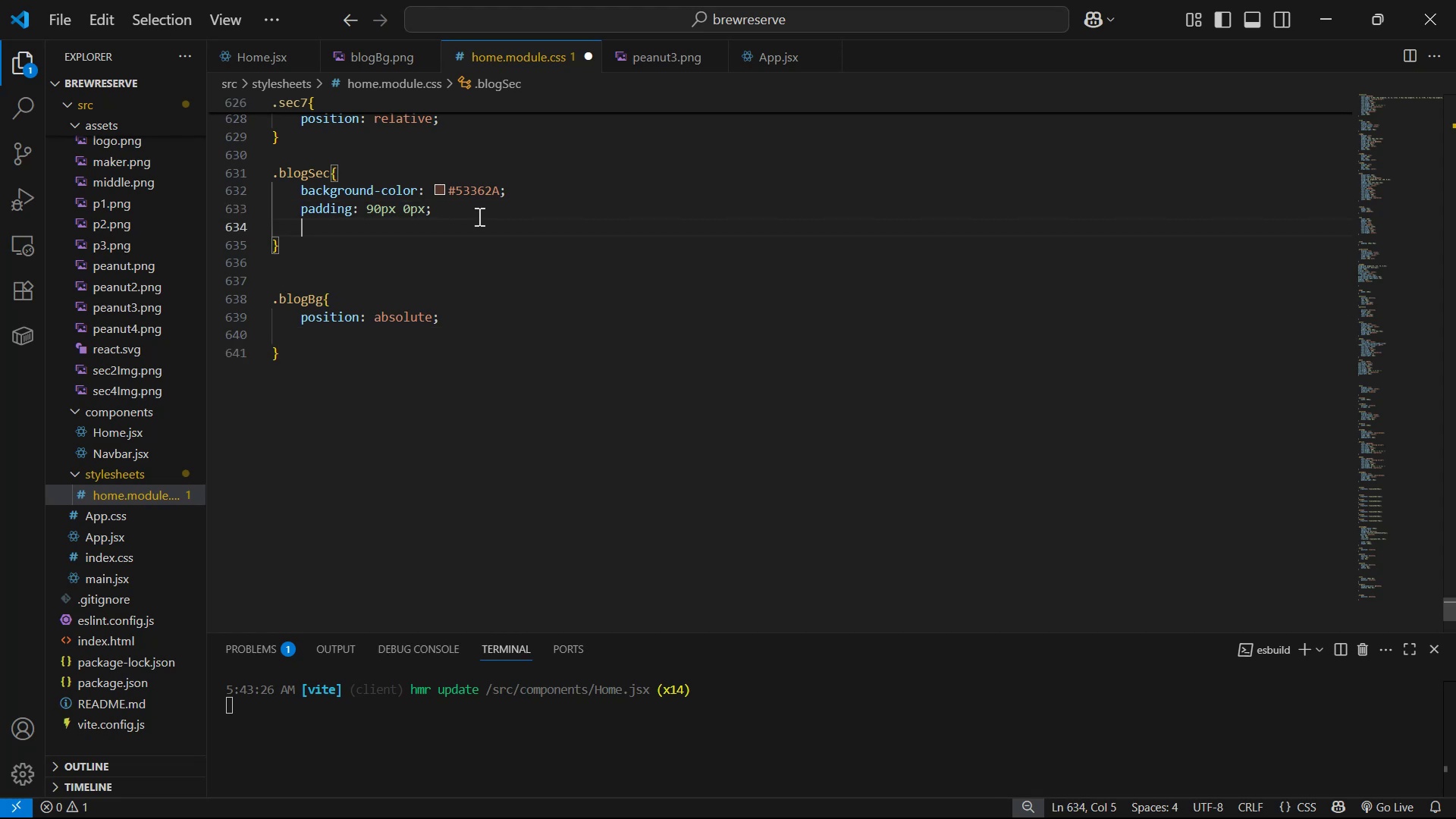 
type(pos)
 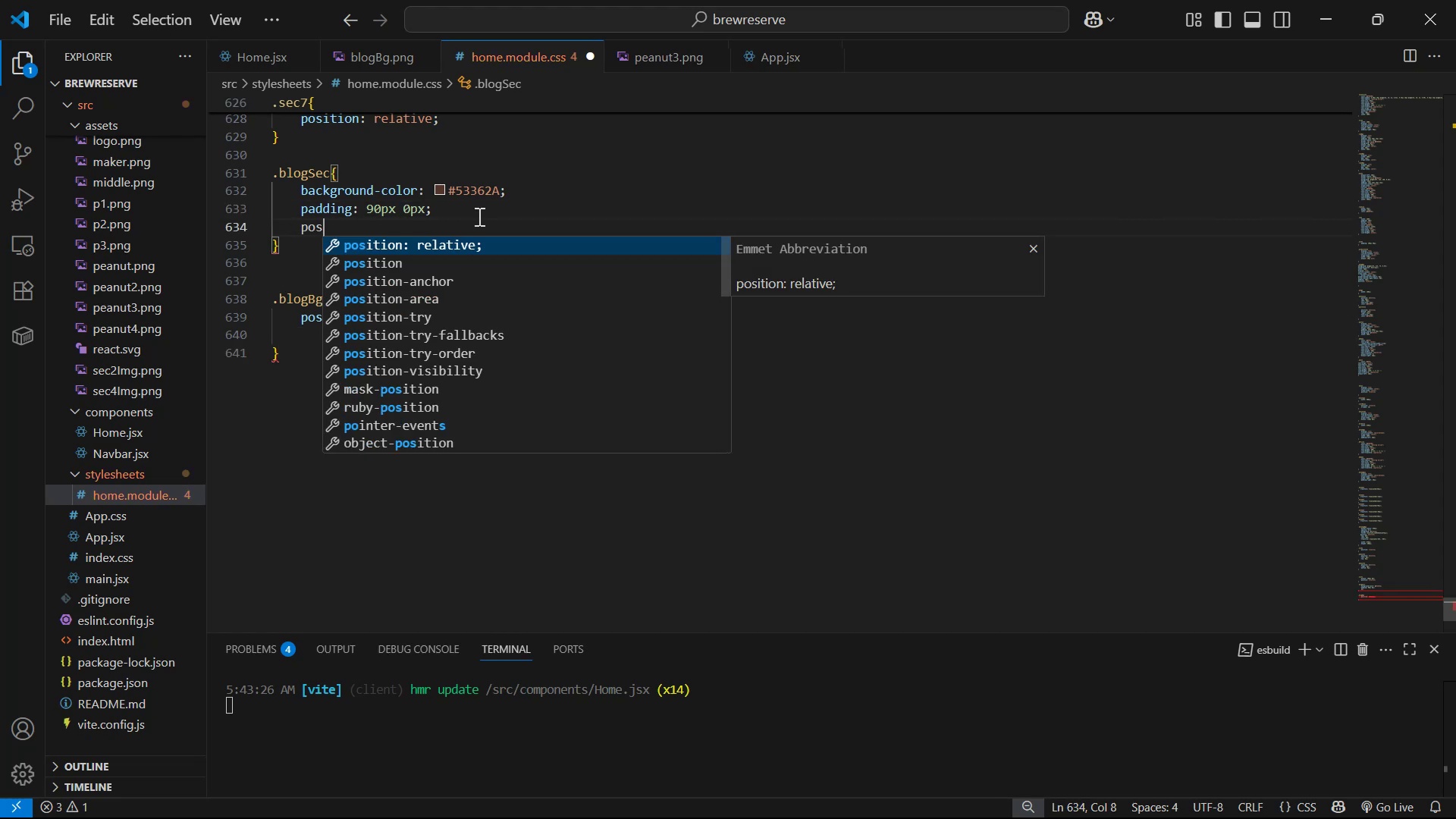 
key(Enter)
 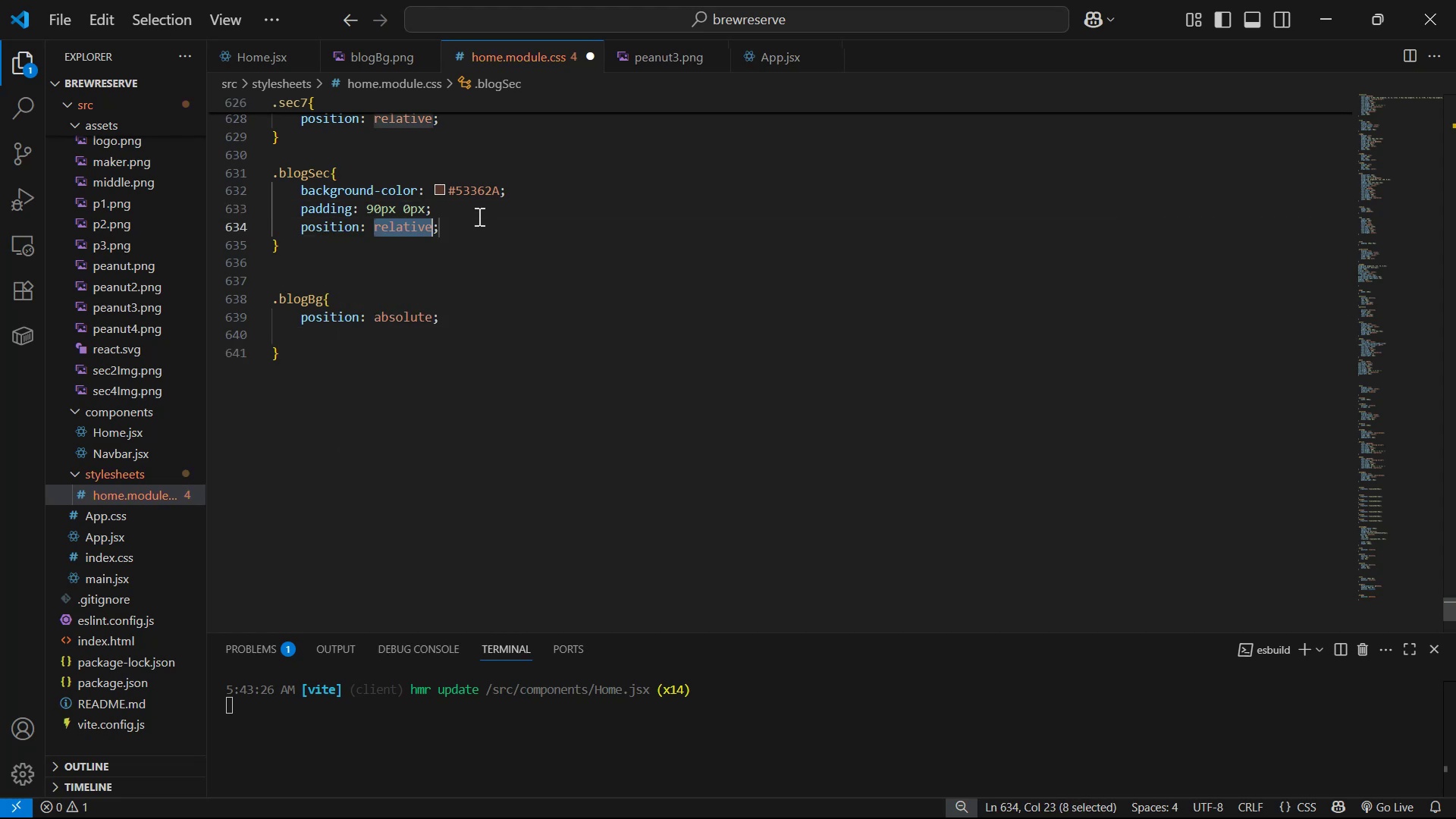 
key(Control+S)
 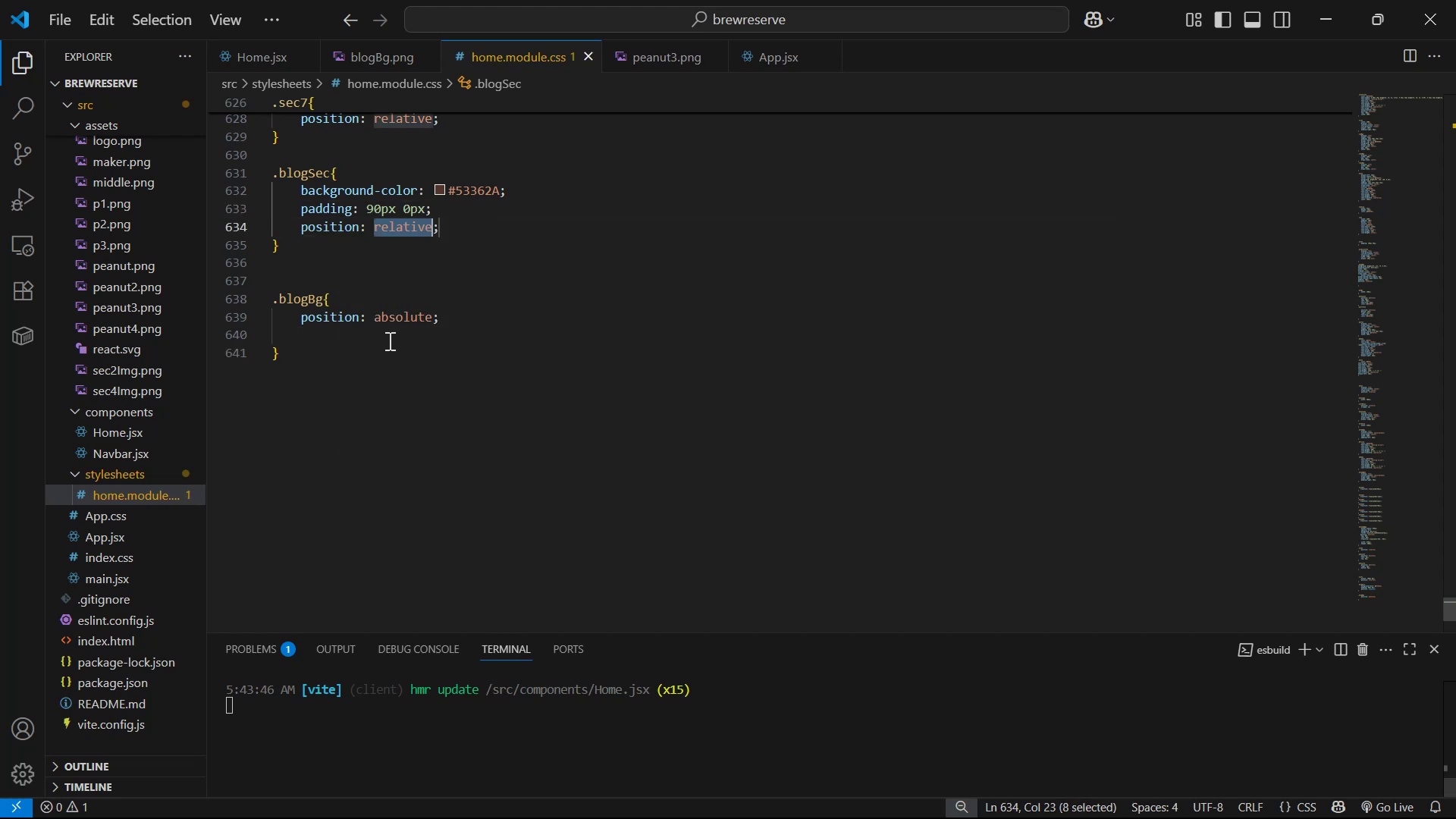 
left_click([398, 340])
 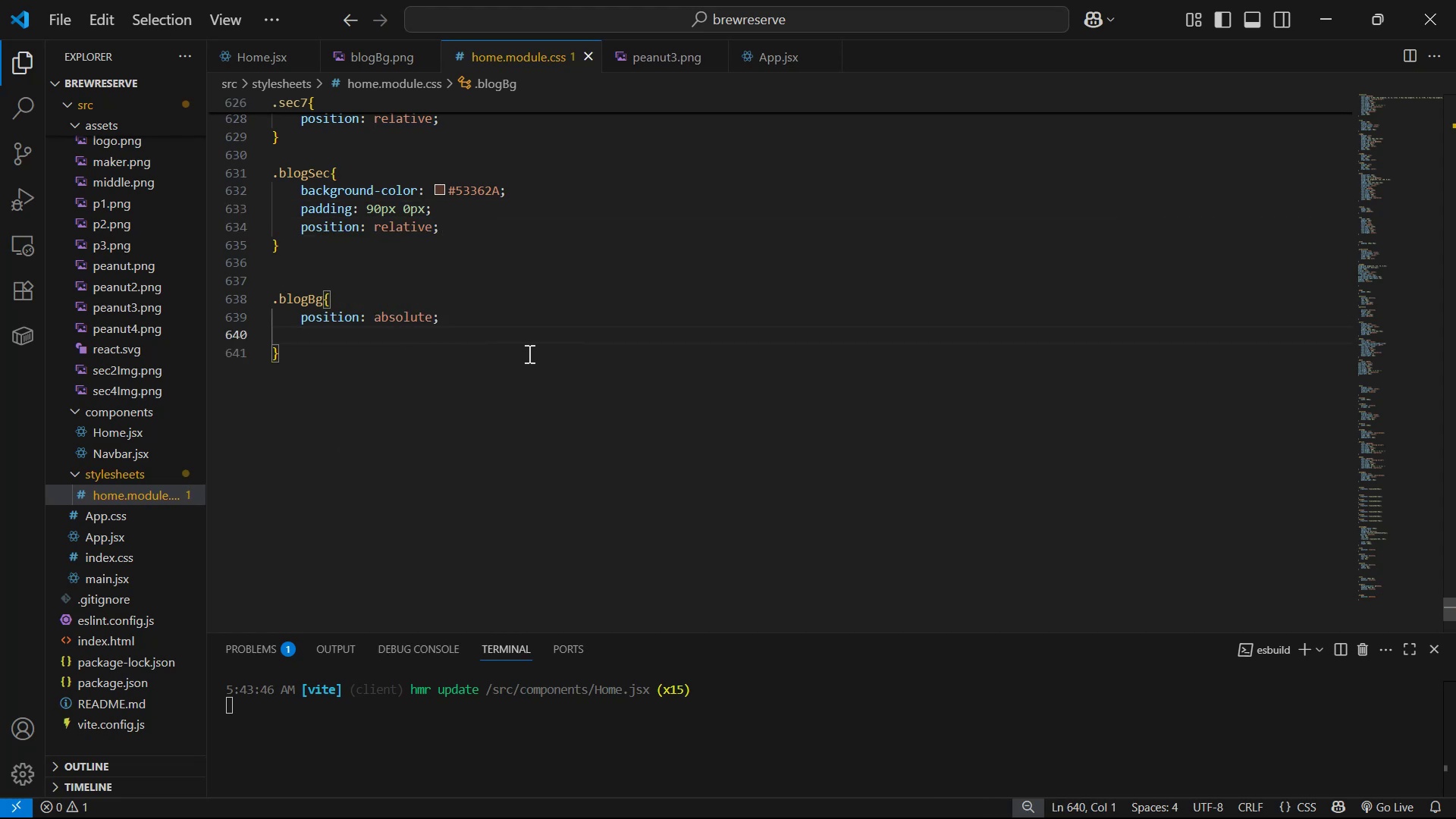 
key(Backspace)
 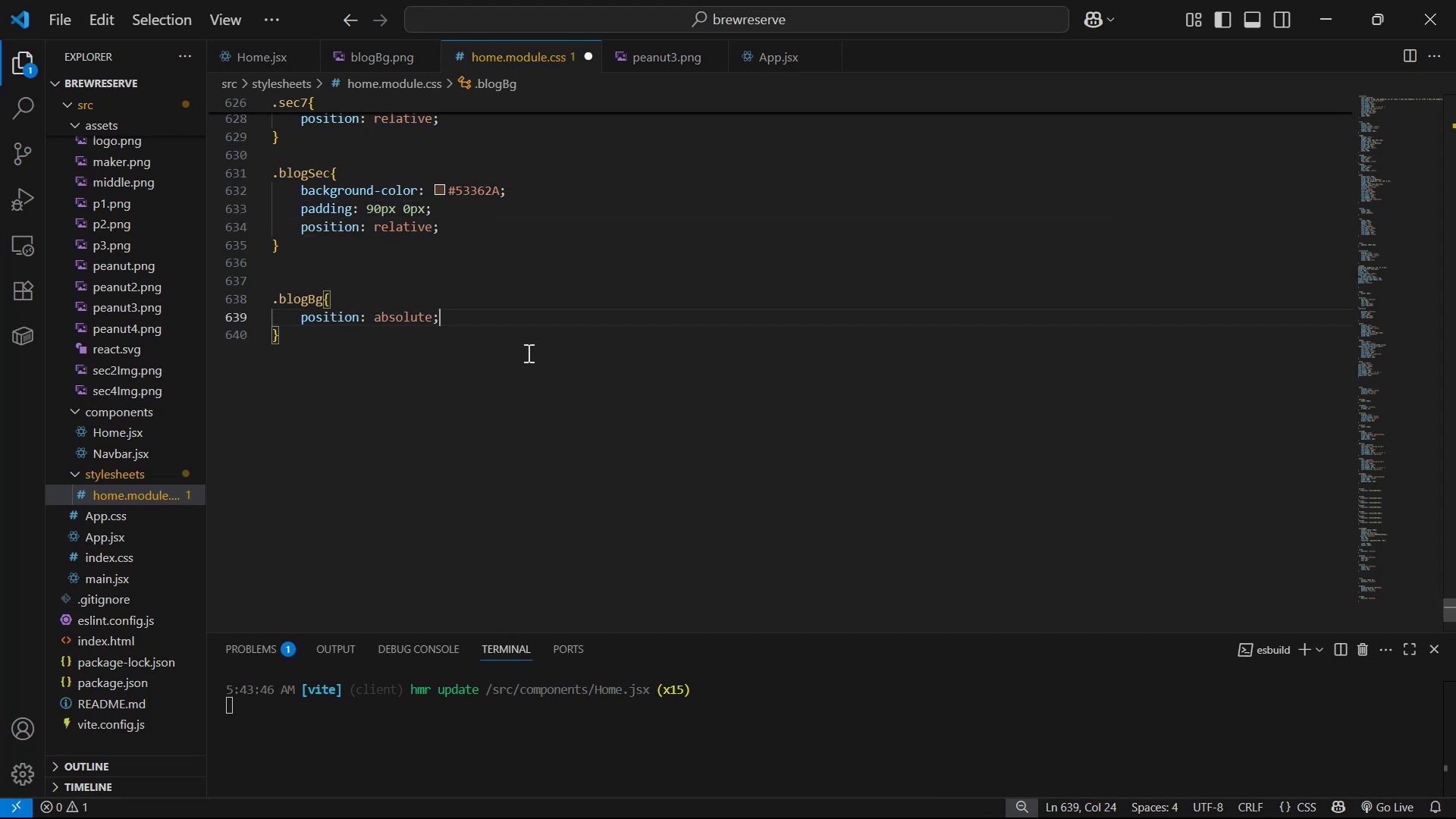 
key(Enter)
 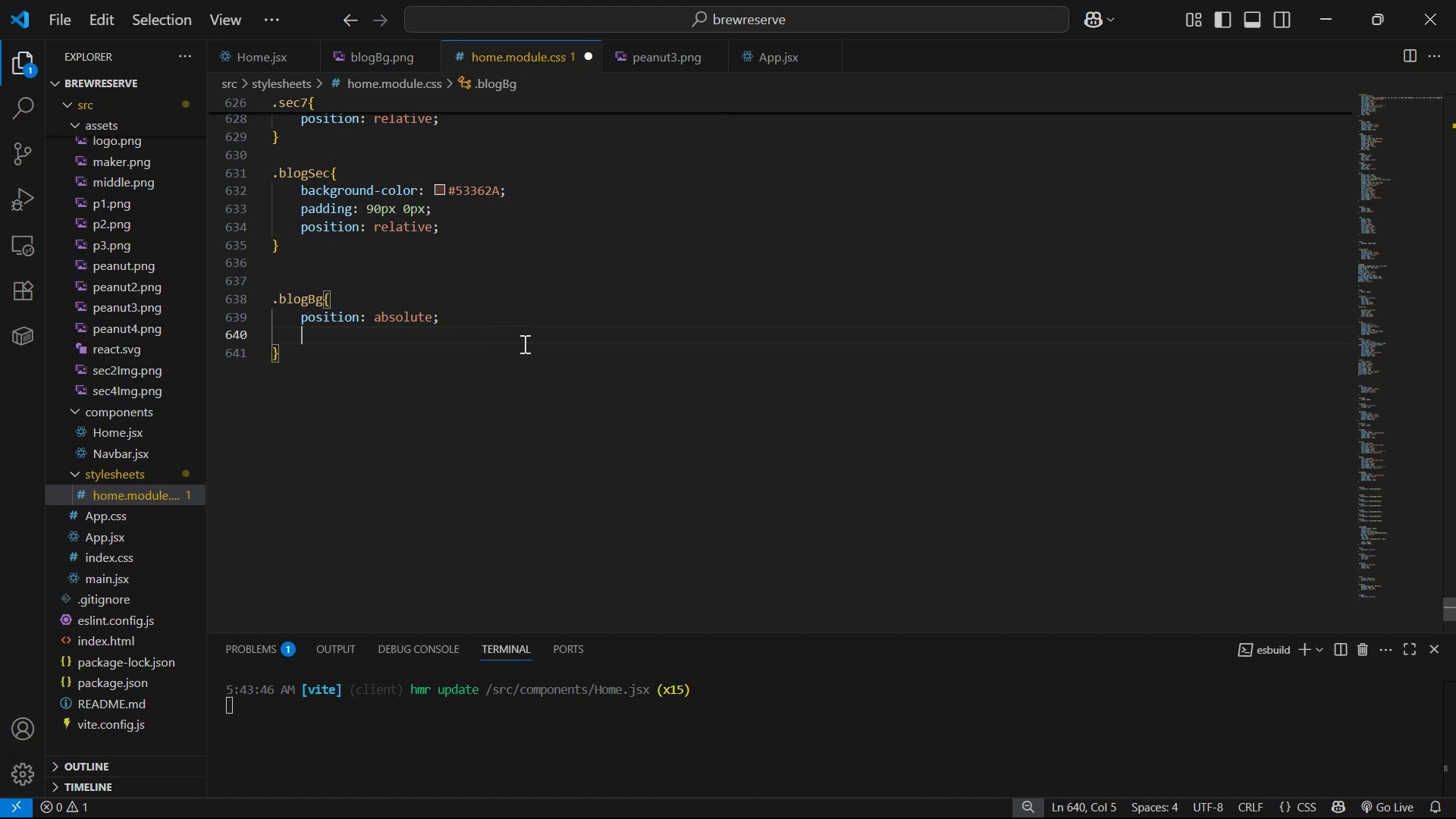 
wait(7.33)
 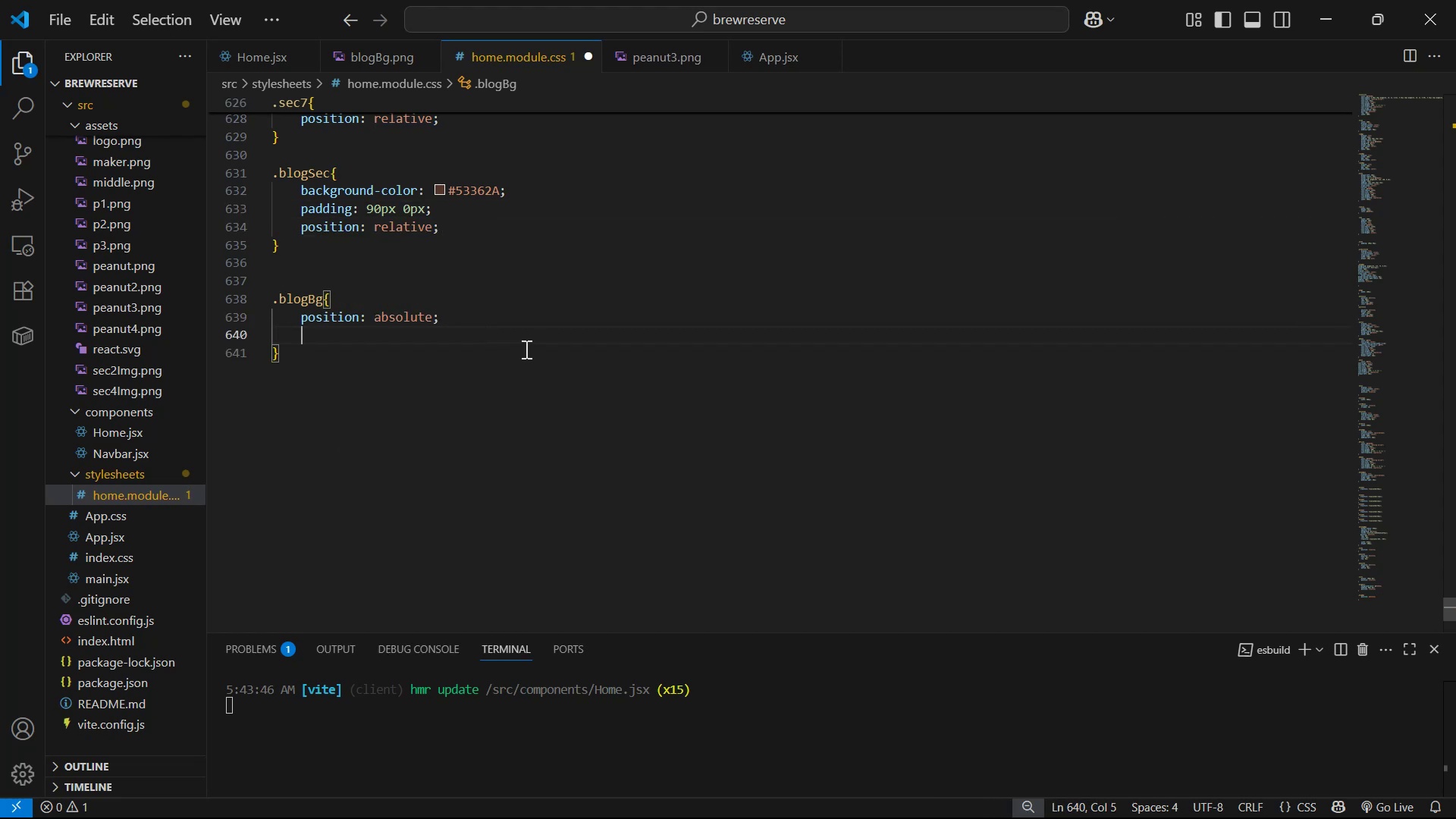 
type(wi)
 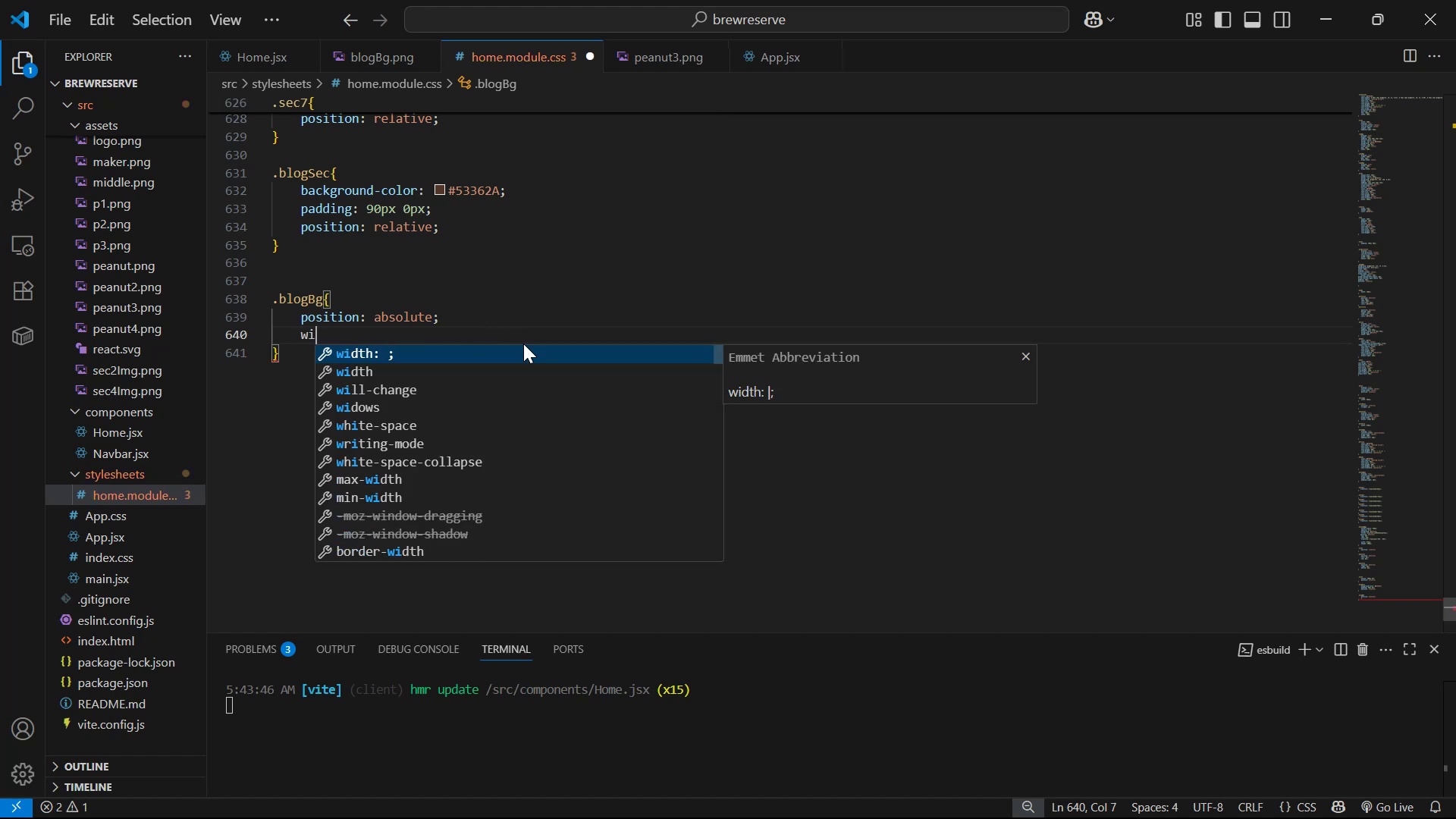 
key(Enter)
 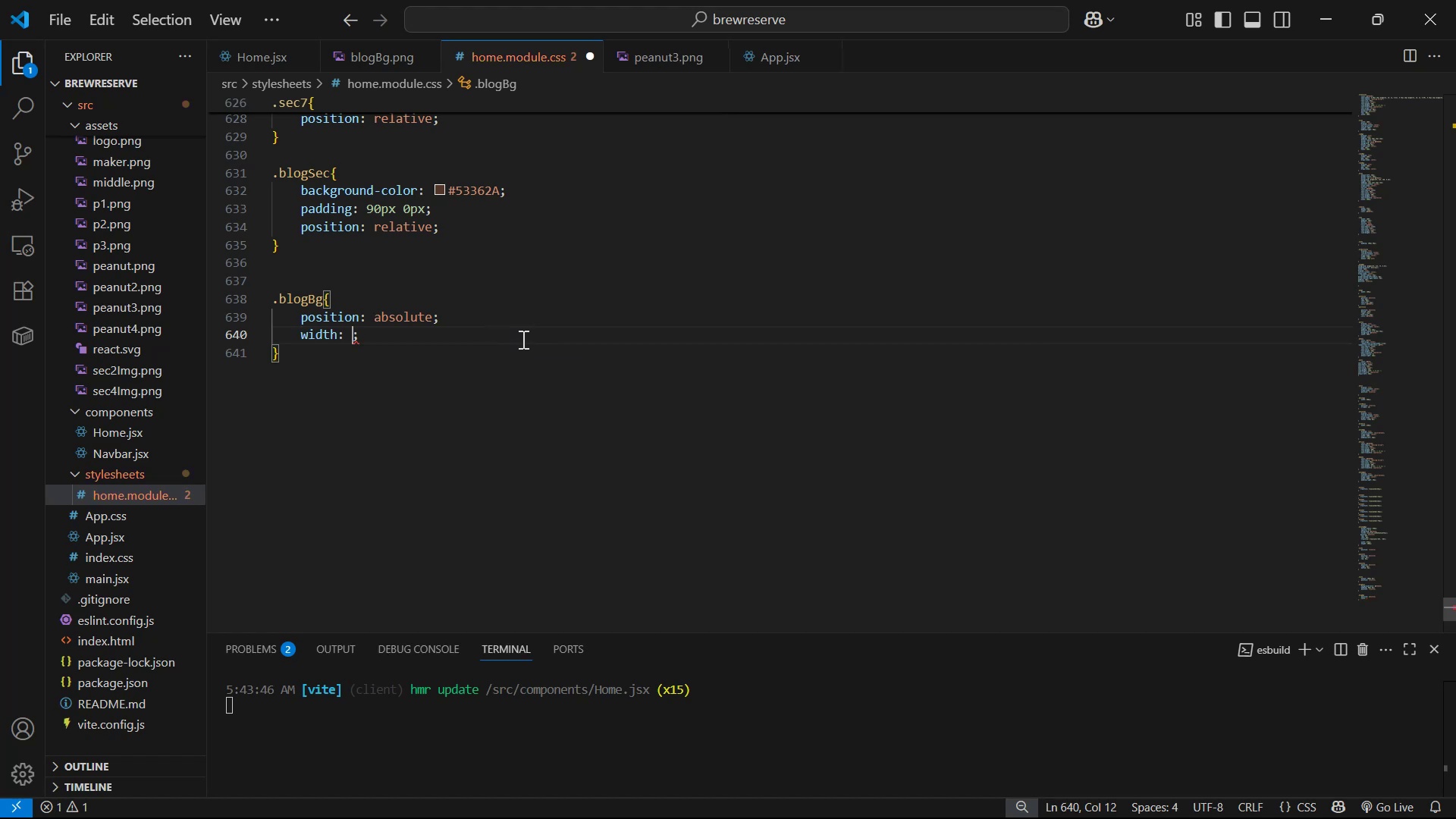 
type(100%)
key(Backspace)
type(vw)
 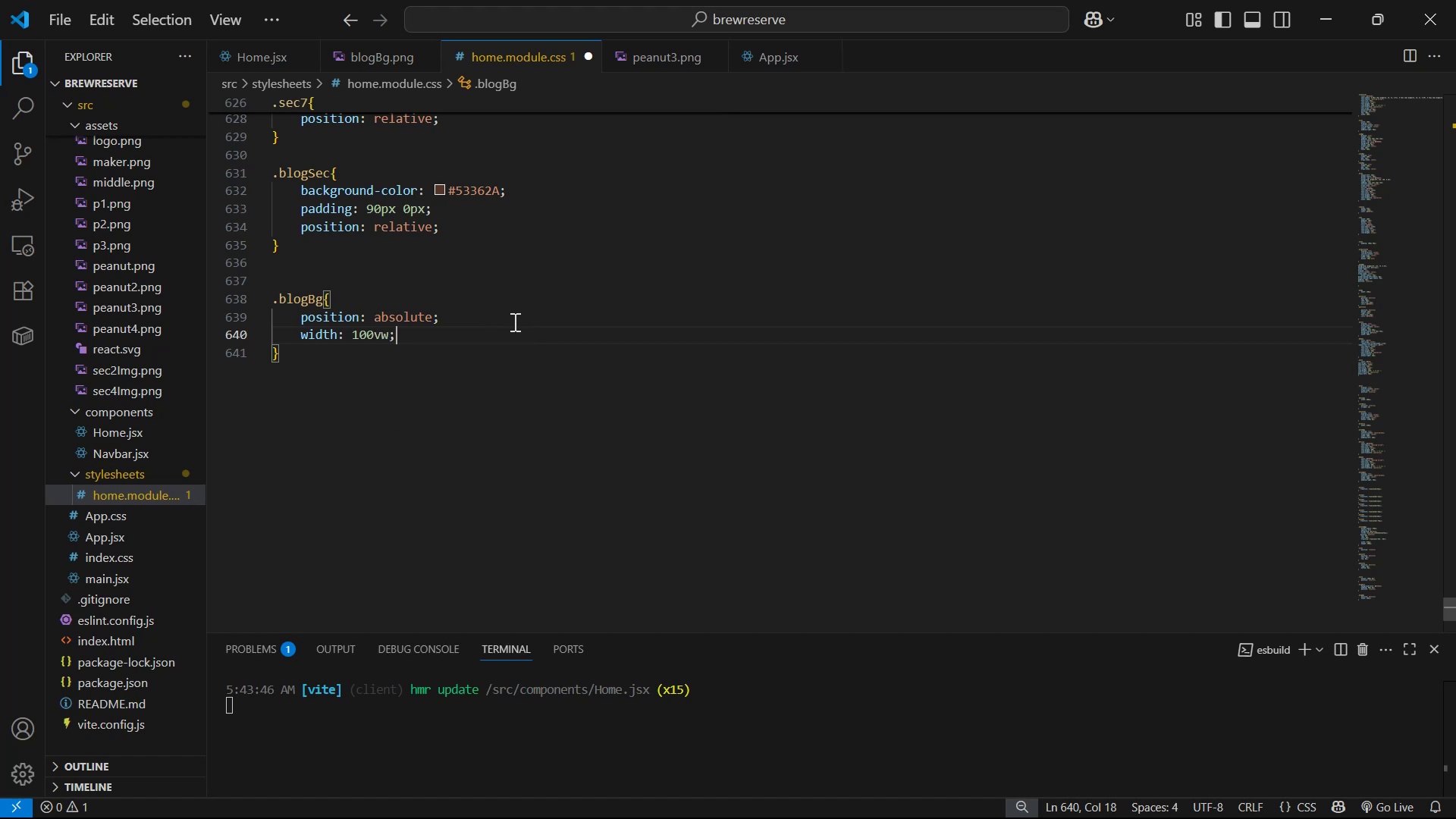 
 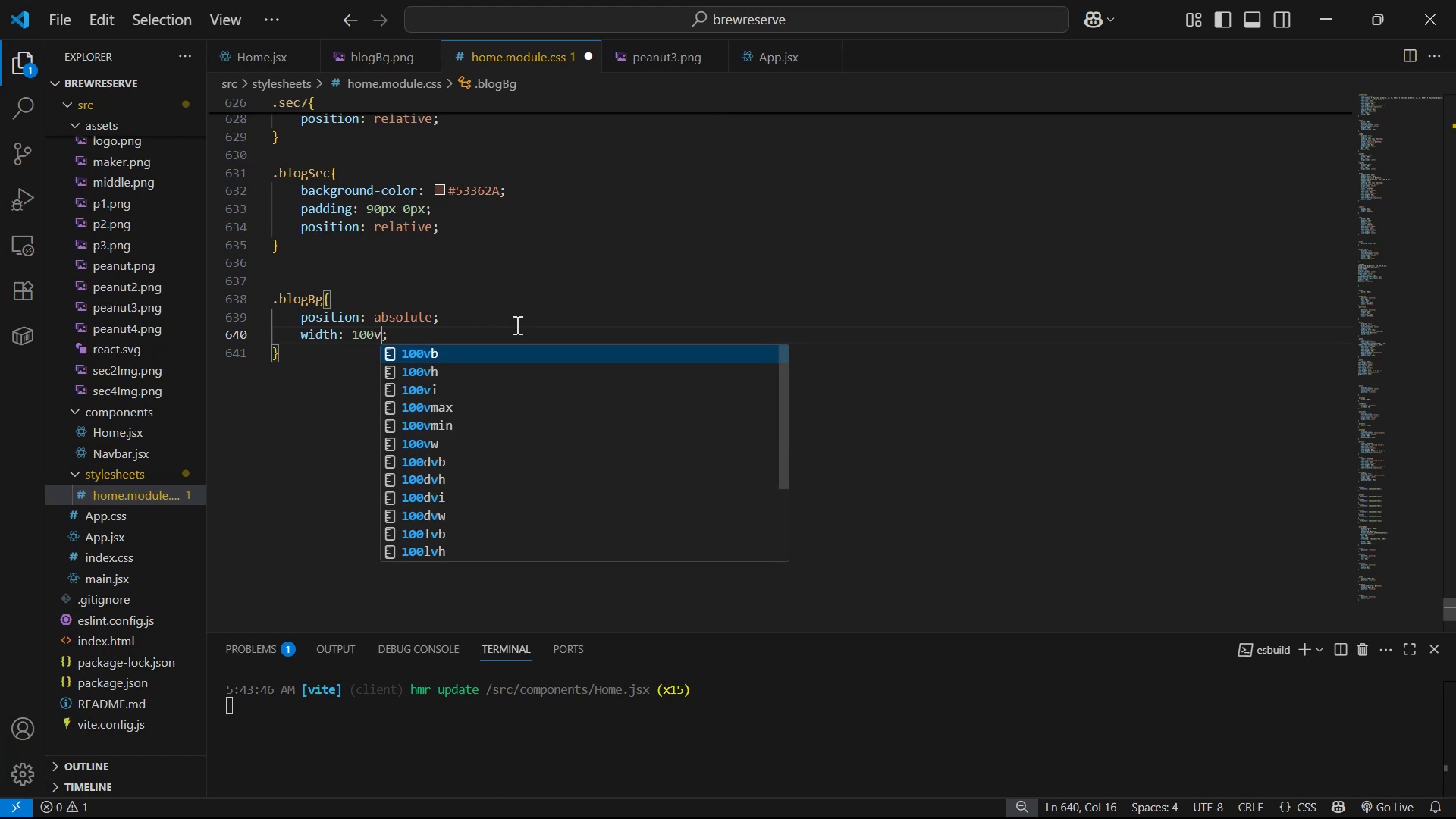 
key(ArrowRight)
 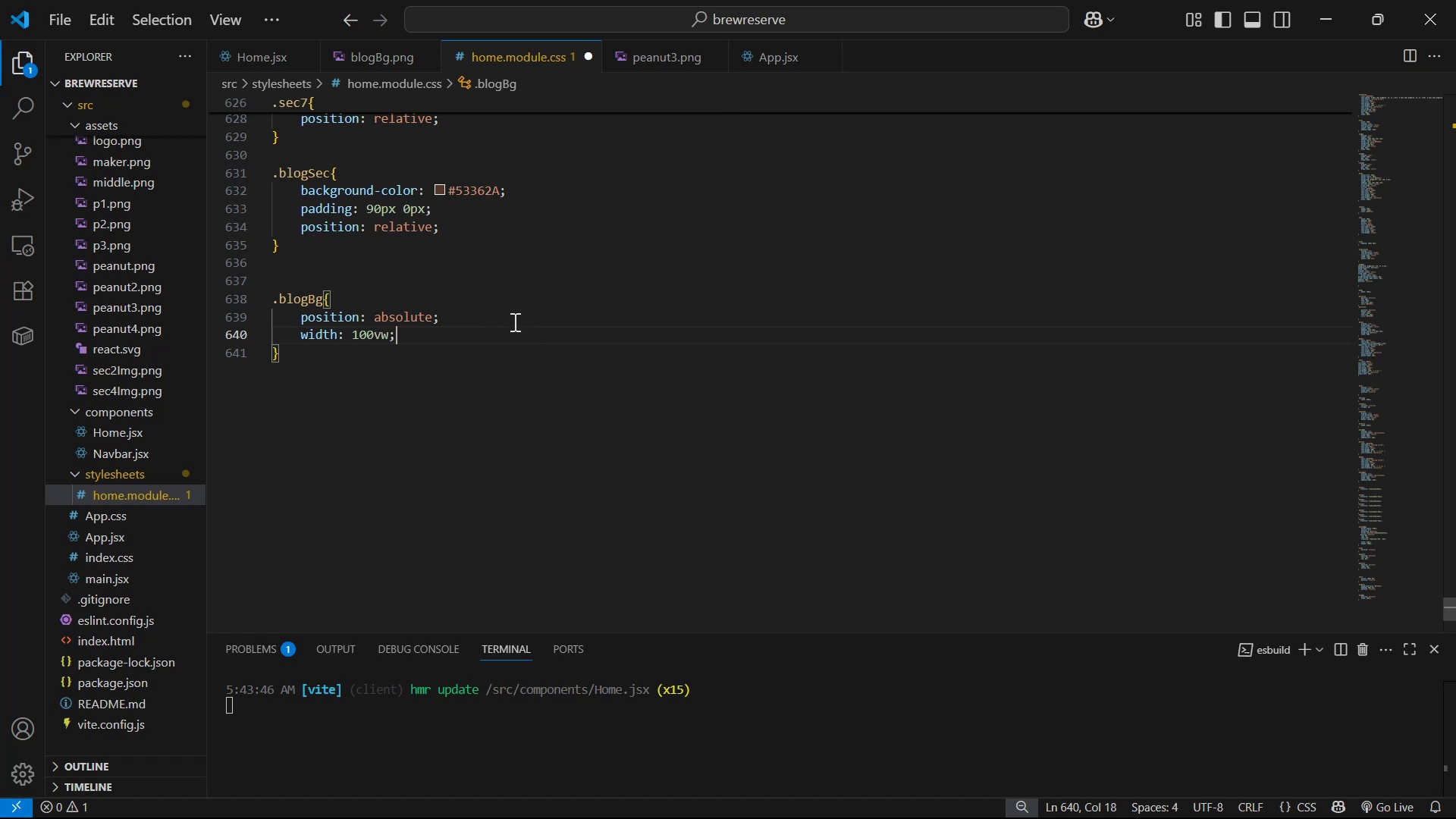 
key(Enter)
 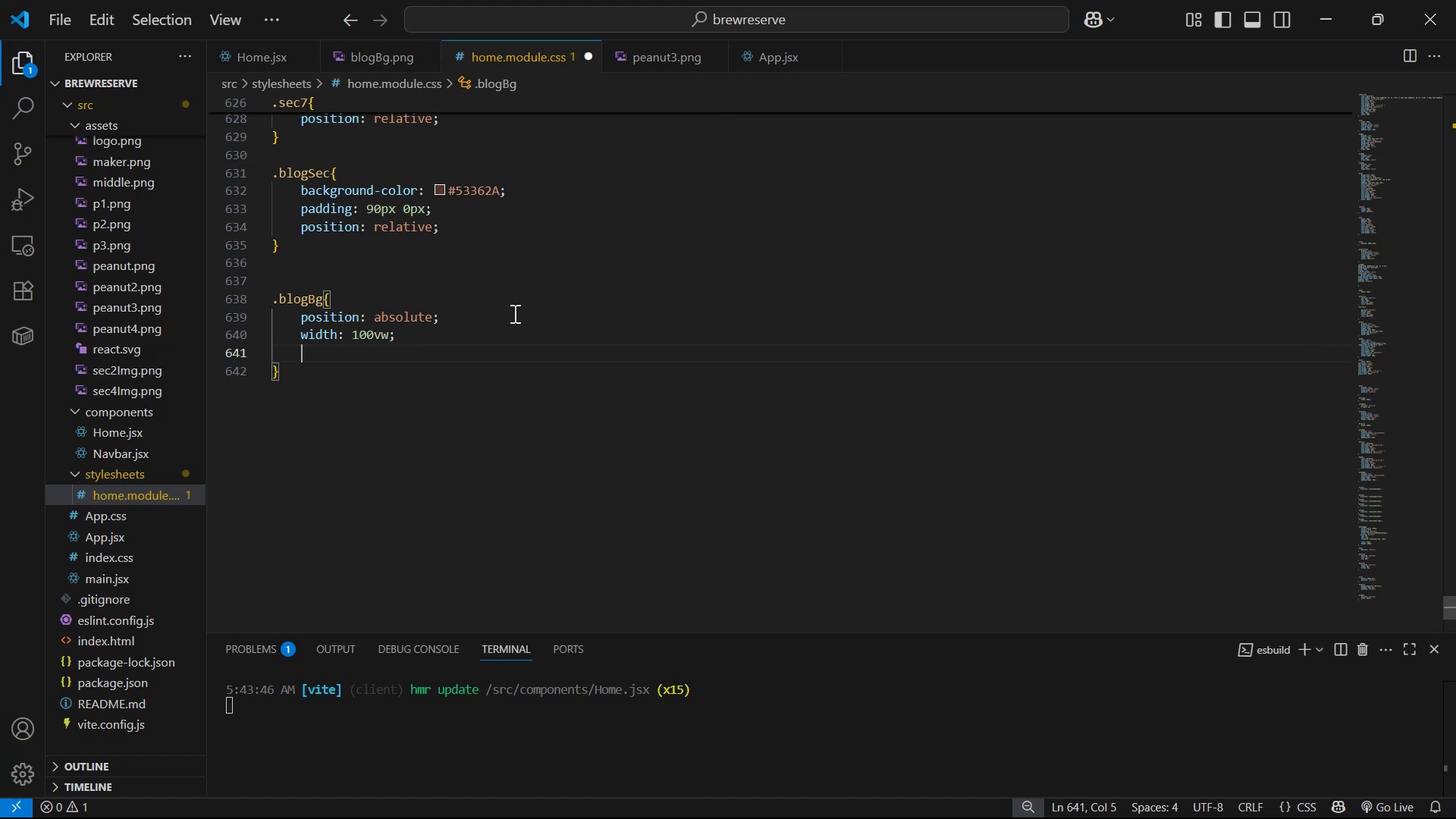 
type(obj)
 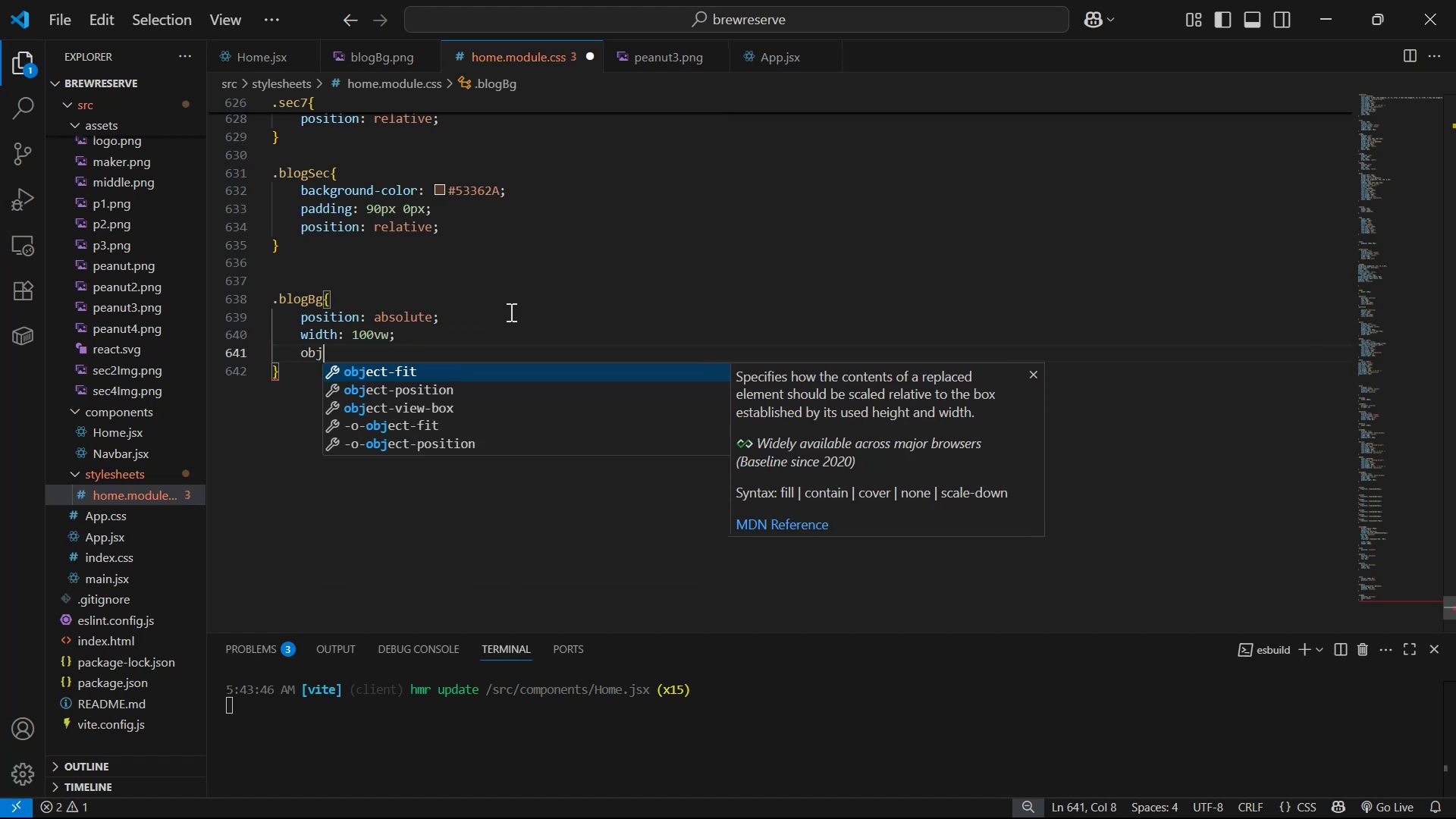 
key(Enter)
 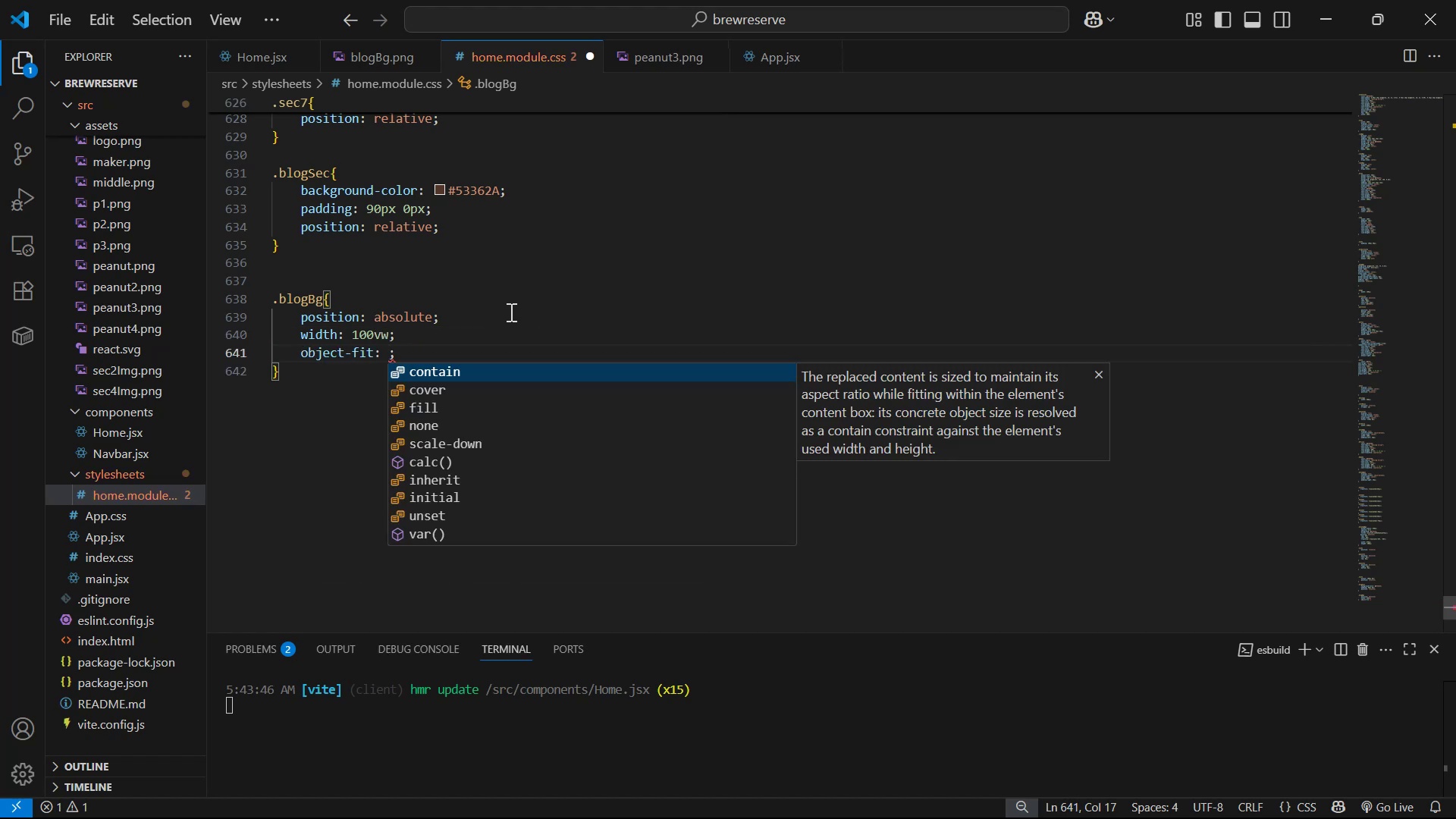 
key(ArrowDown)
 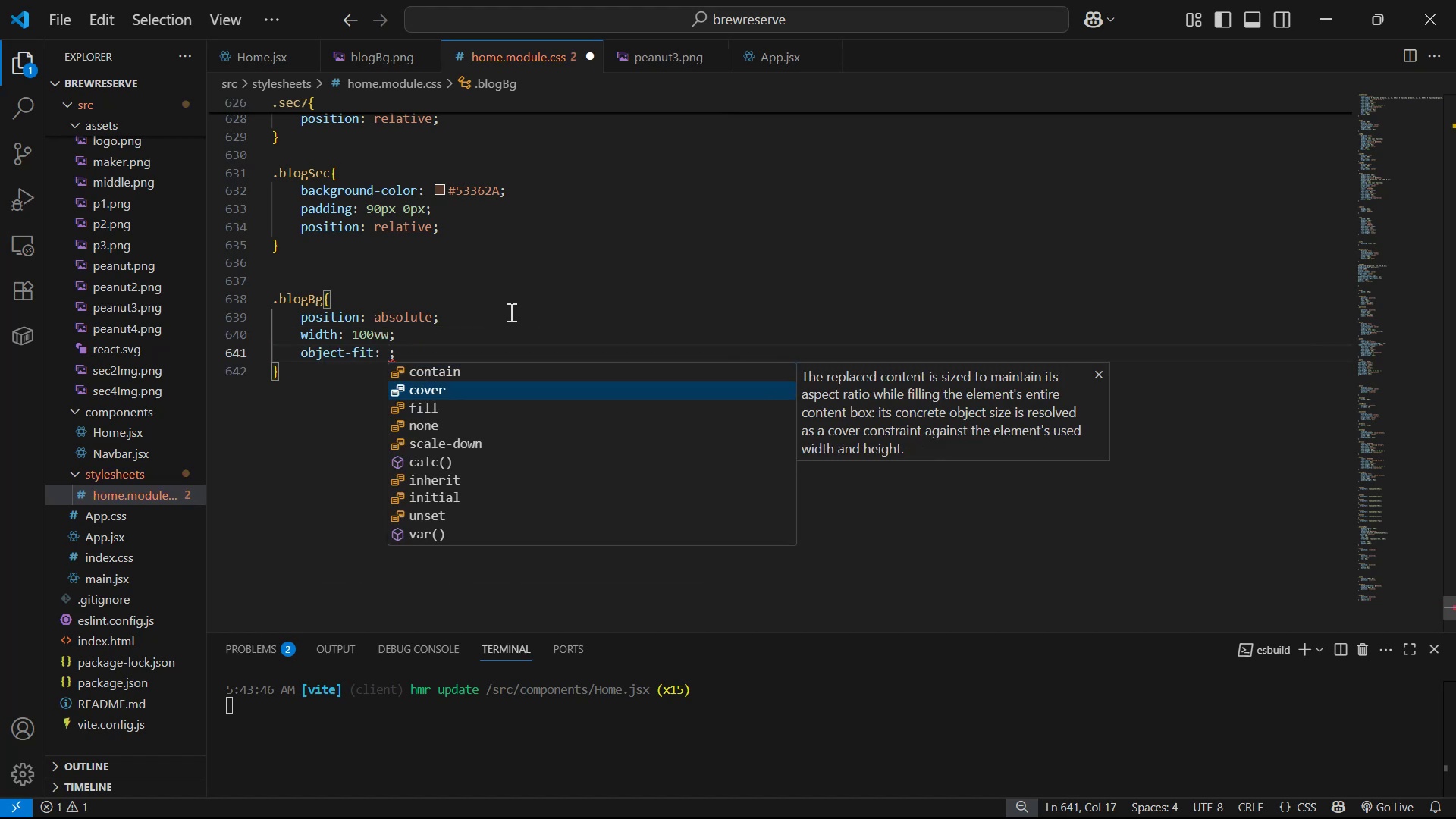 
key(Enter)
 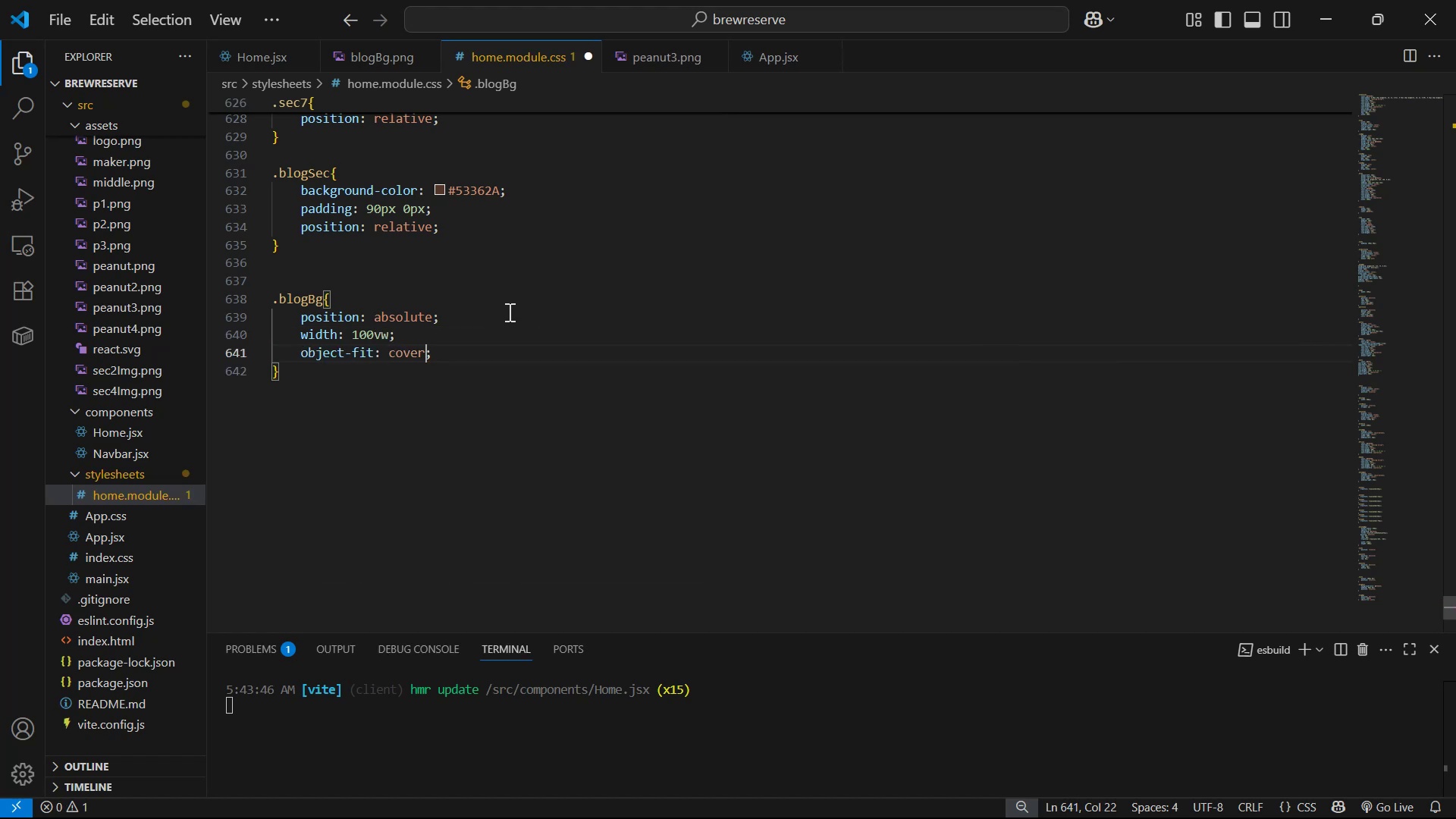 
key(Control+S)
 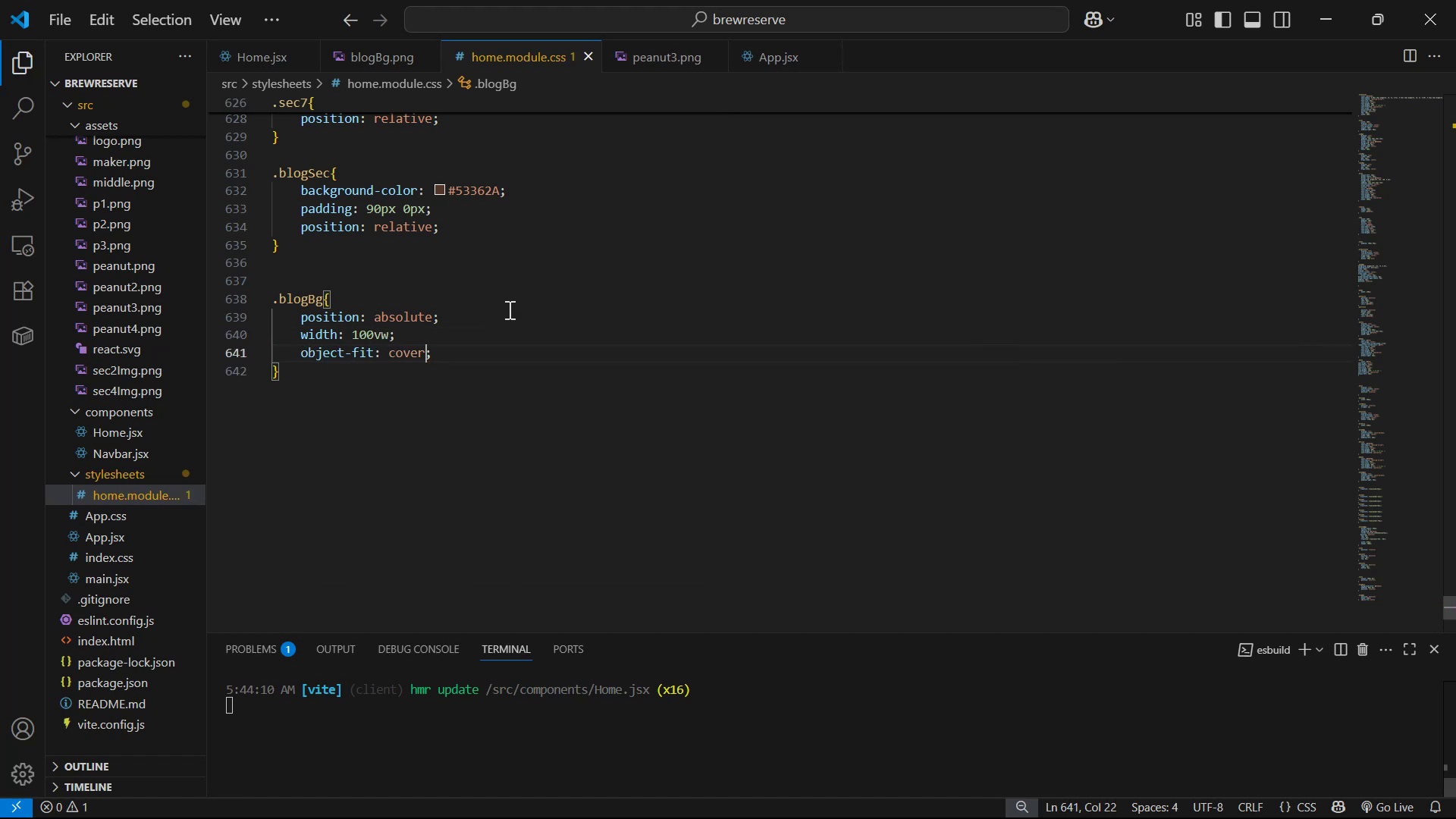 
key(Alt+Tab)
 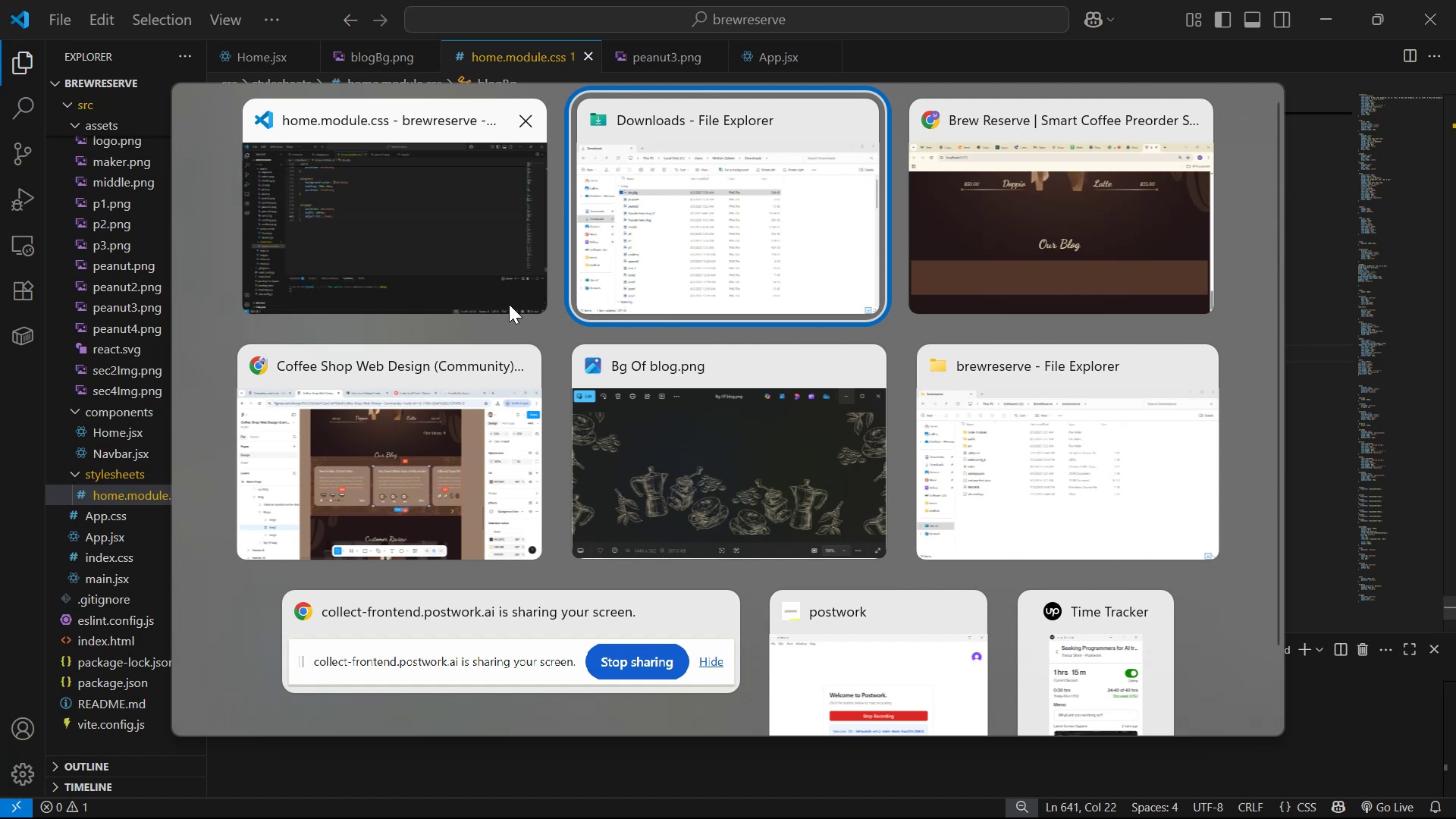 
key(Alt+Tab)
 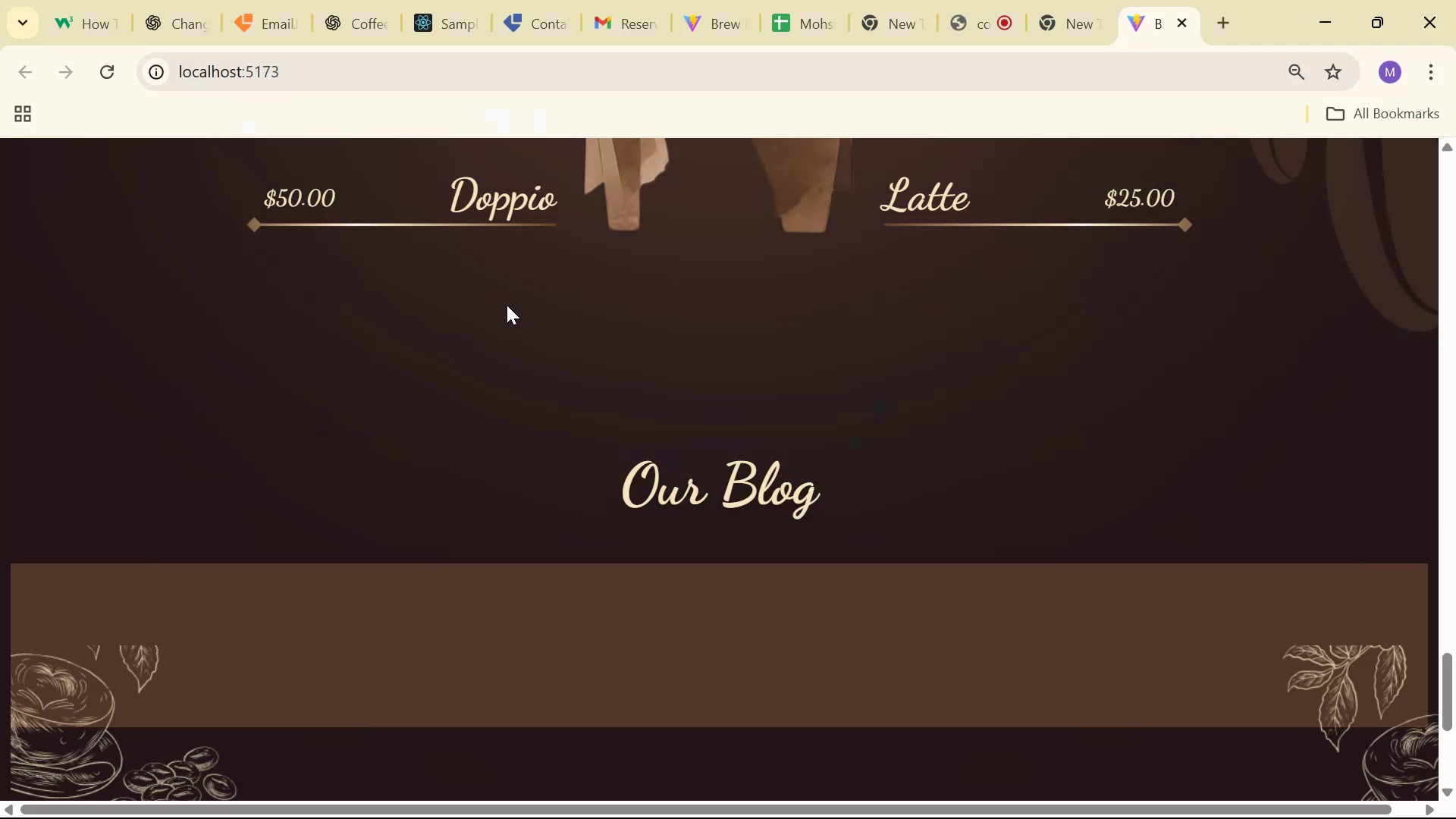 
scroll: coordinate [443, 342], scroll_direction: down, amount: 8.0
 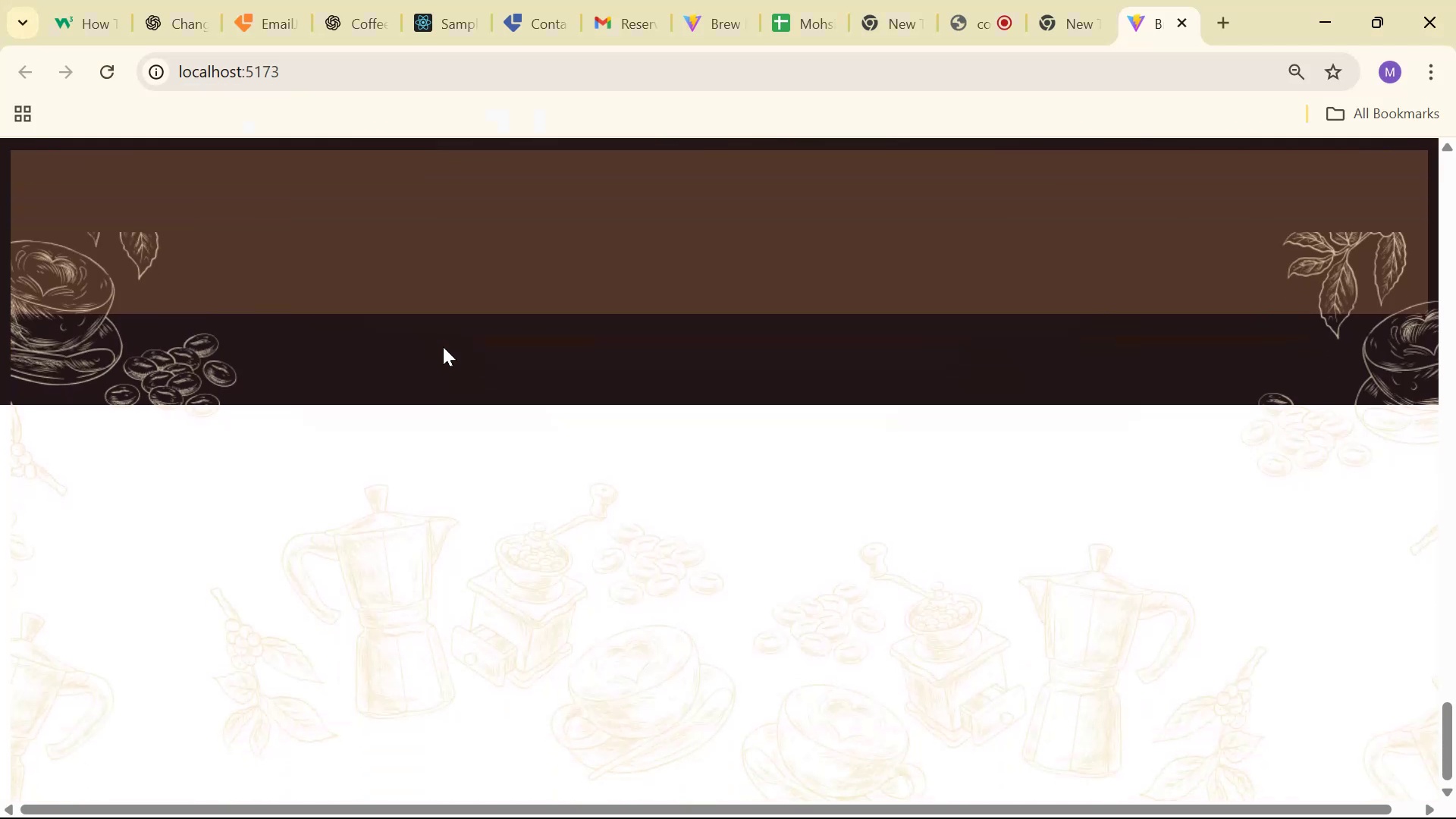 
key(Alt+AltLeft)
 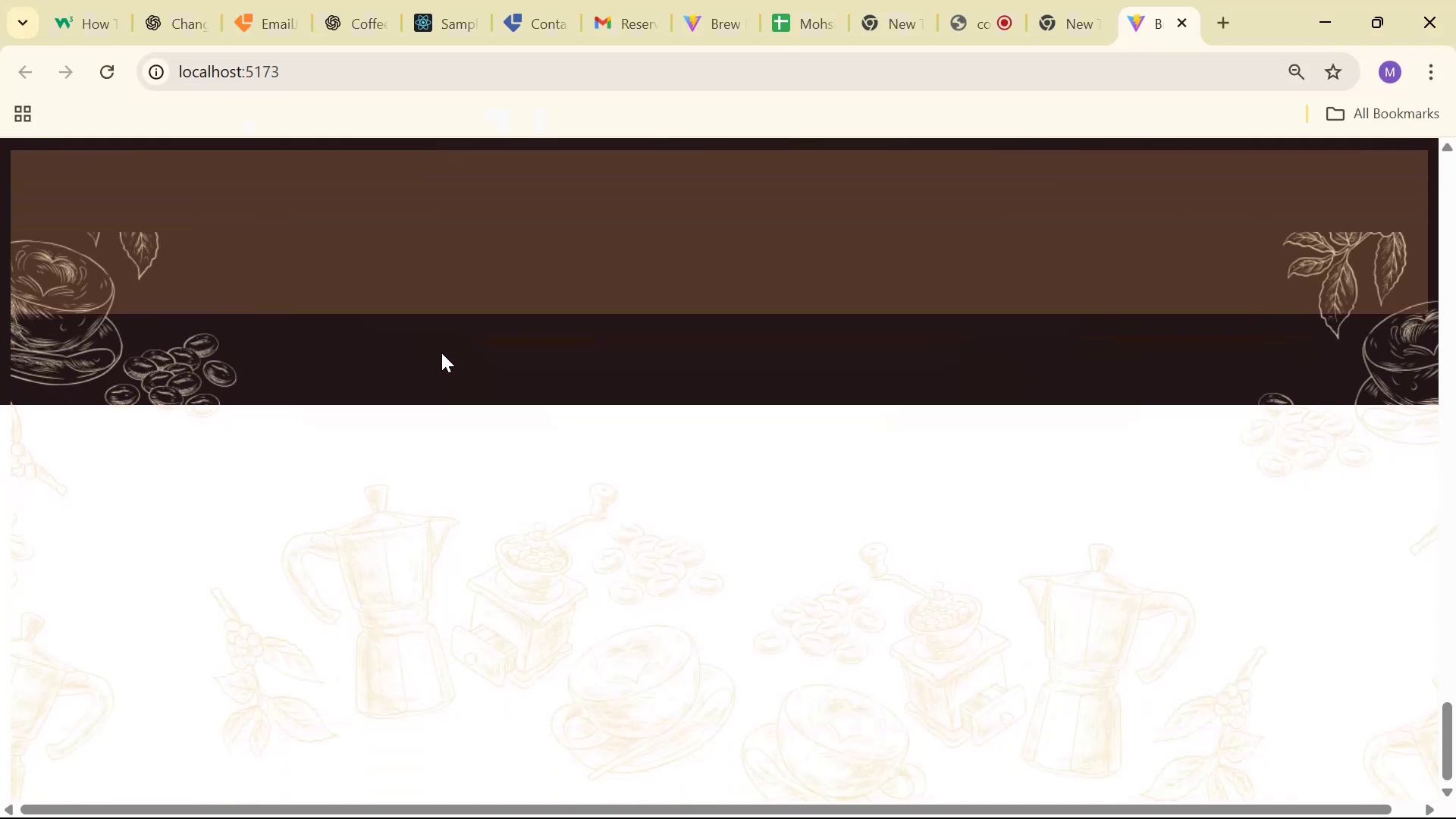 
key(Alt+Tab)
 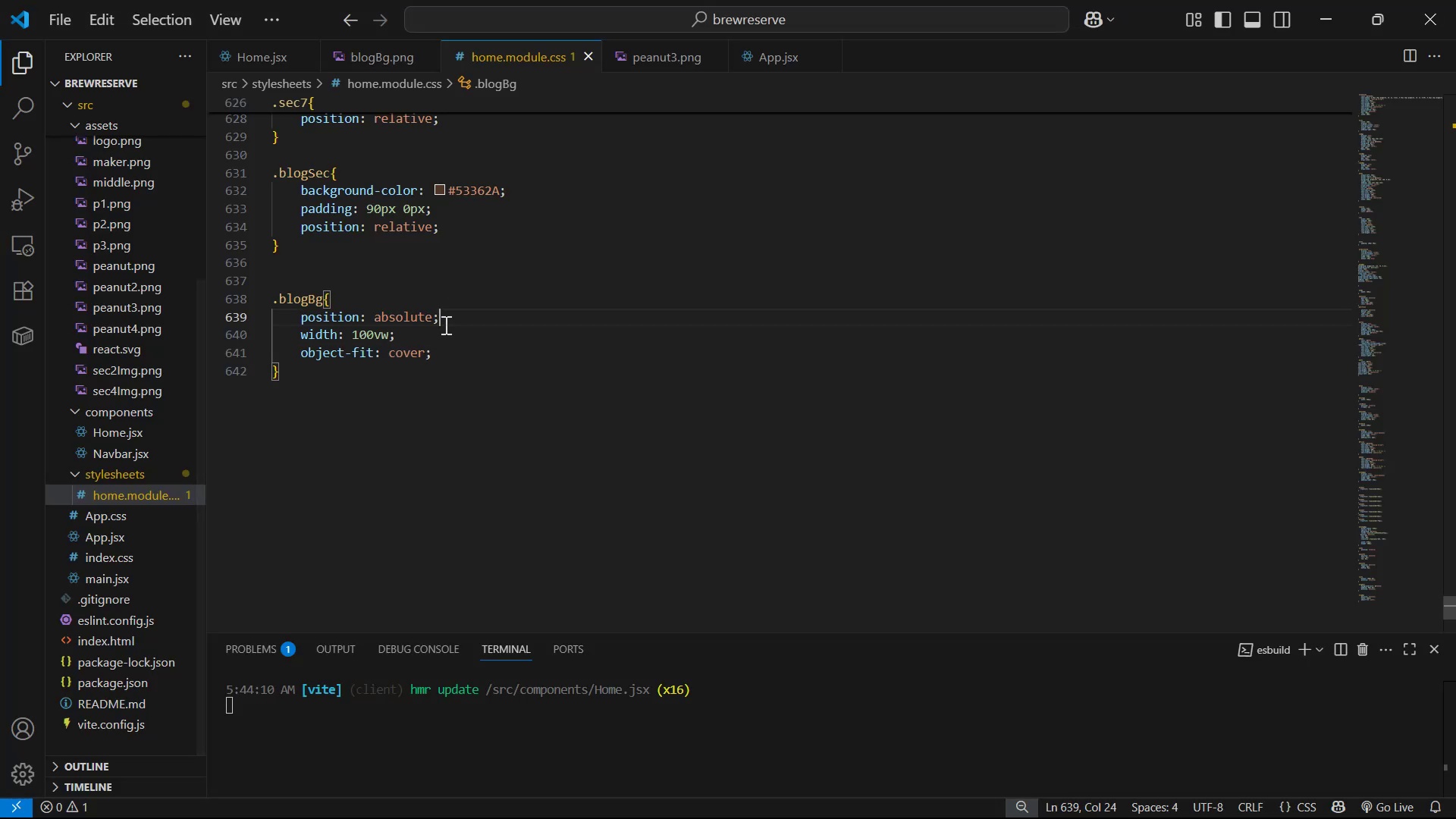 
left_click_drag(start_coordinate=[393, 338], to_coordinate=[372, 338])
 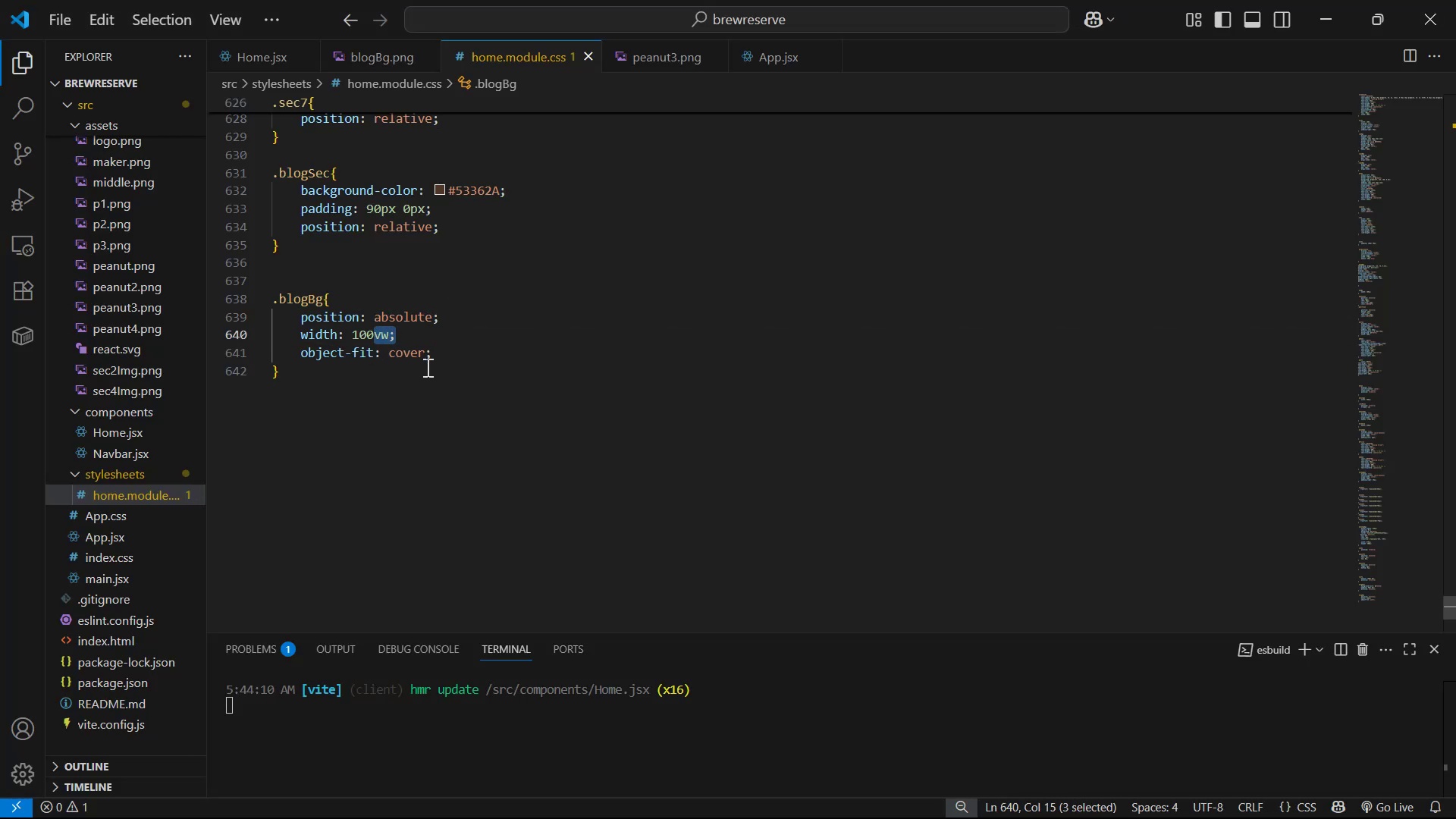 
key(Shift+5)
 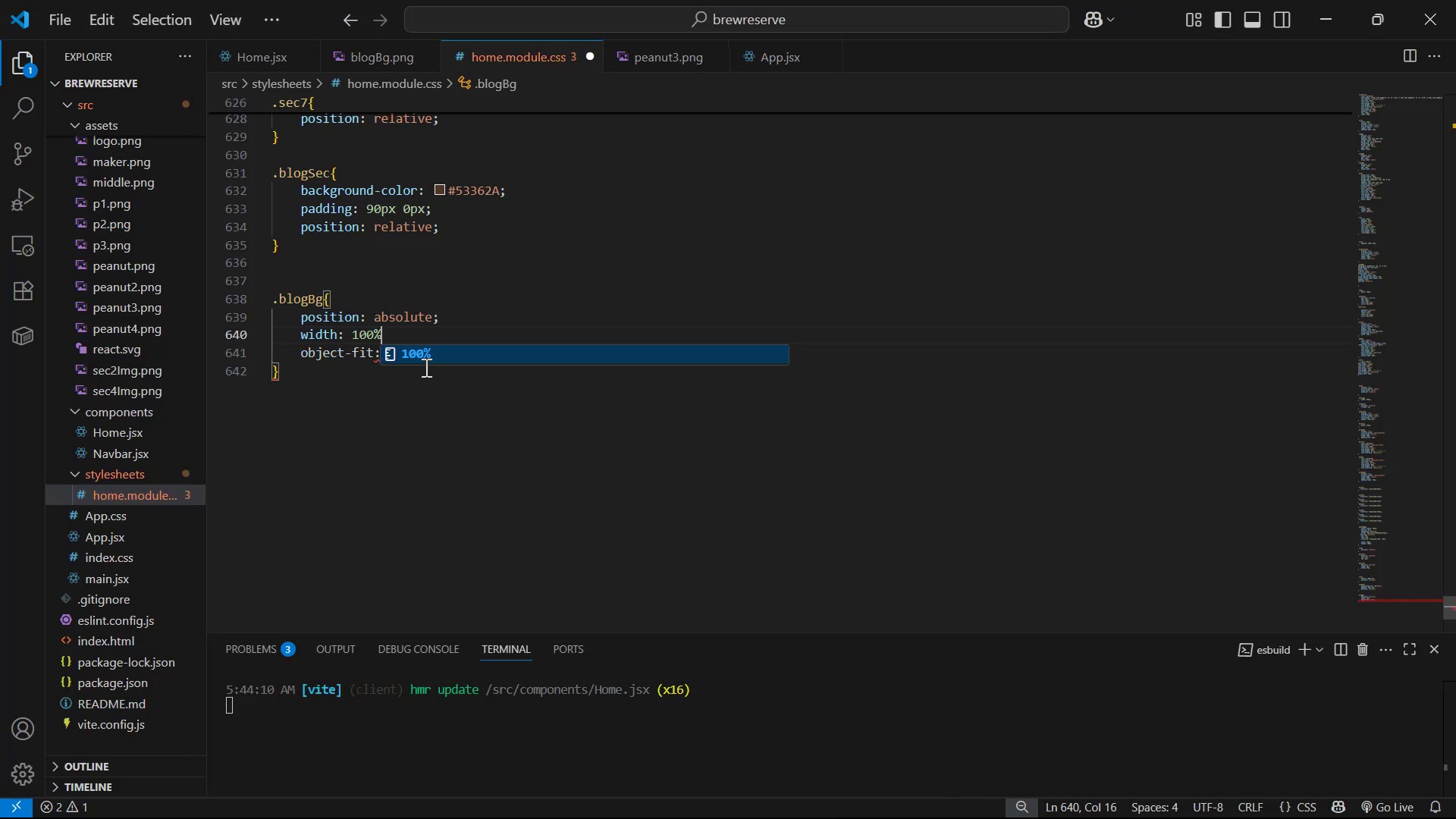 
key(Semicolon)
 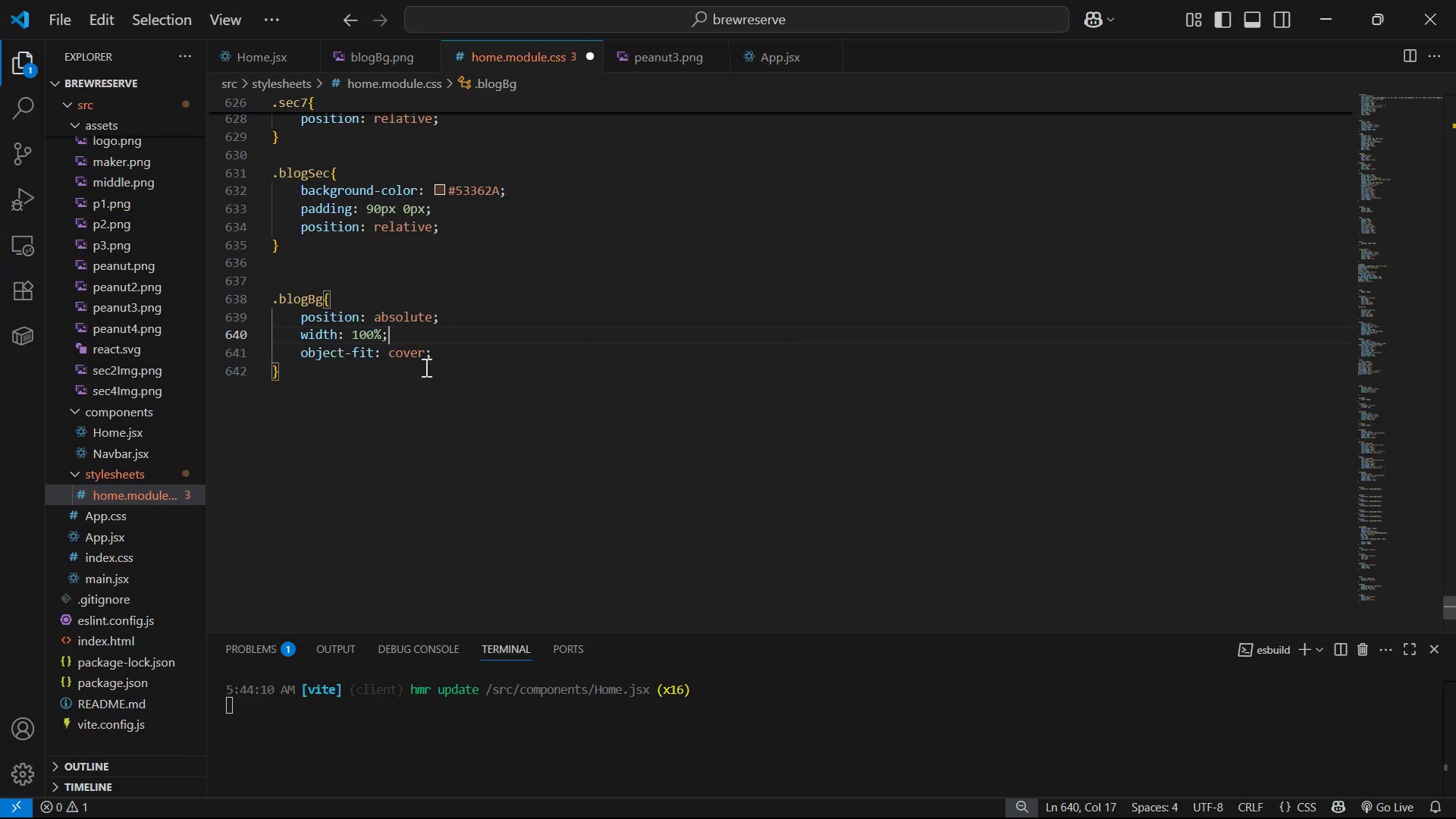 
key(Control+S)
 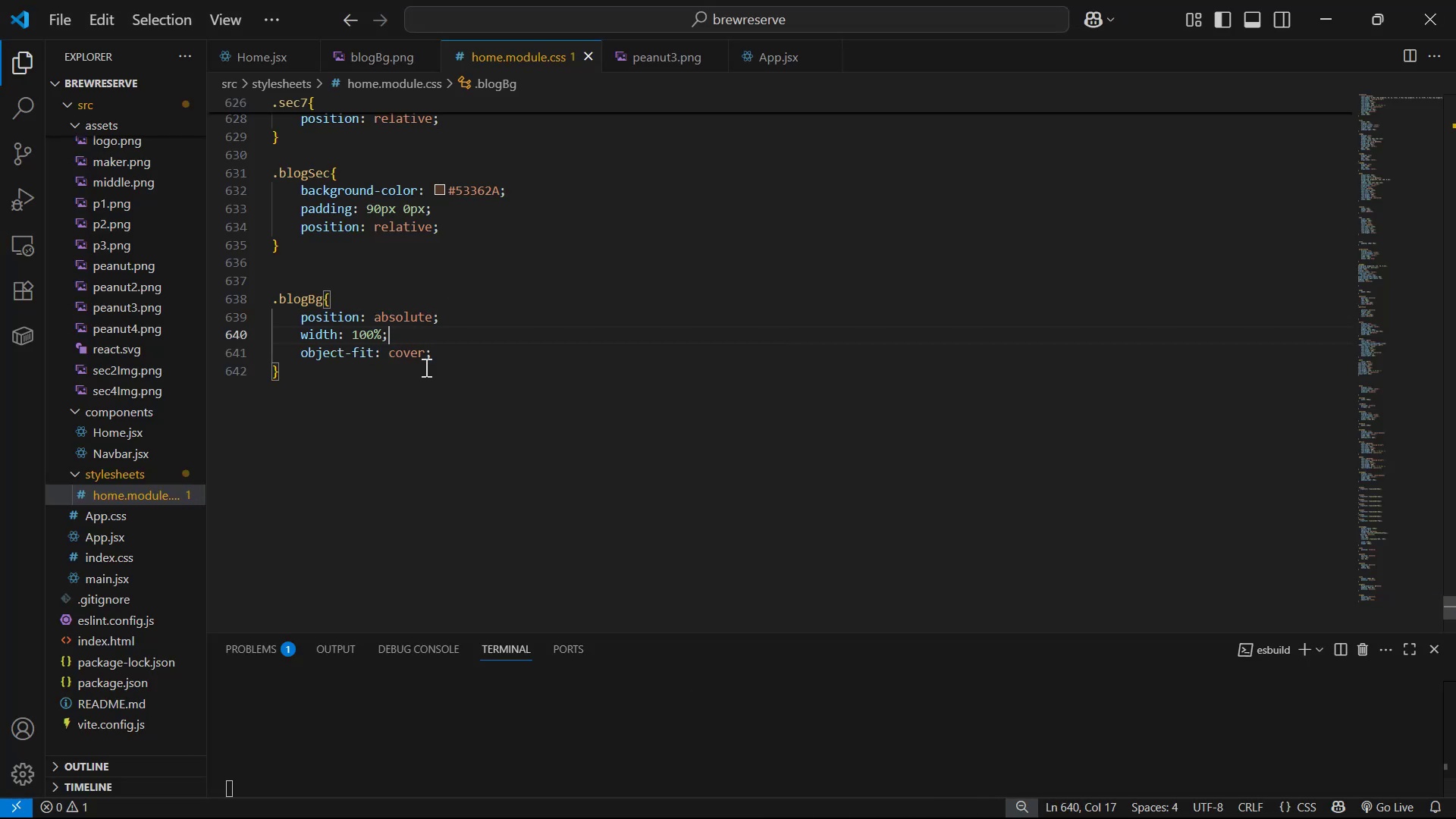 
key(Alt+AltLeft)
 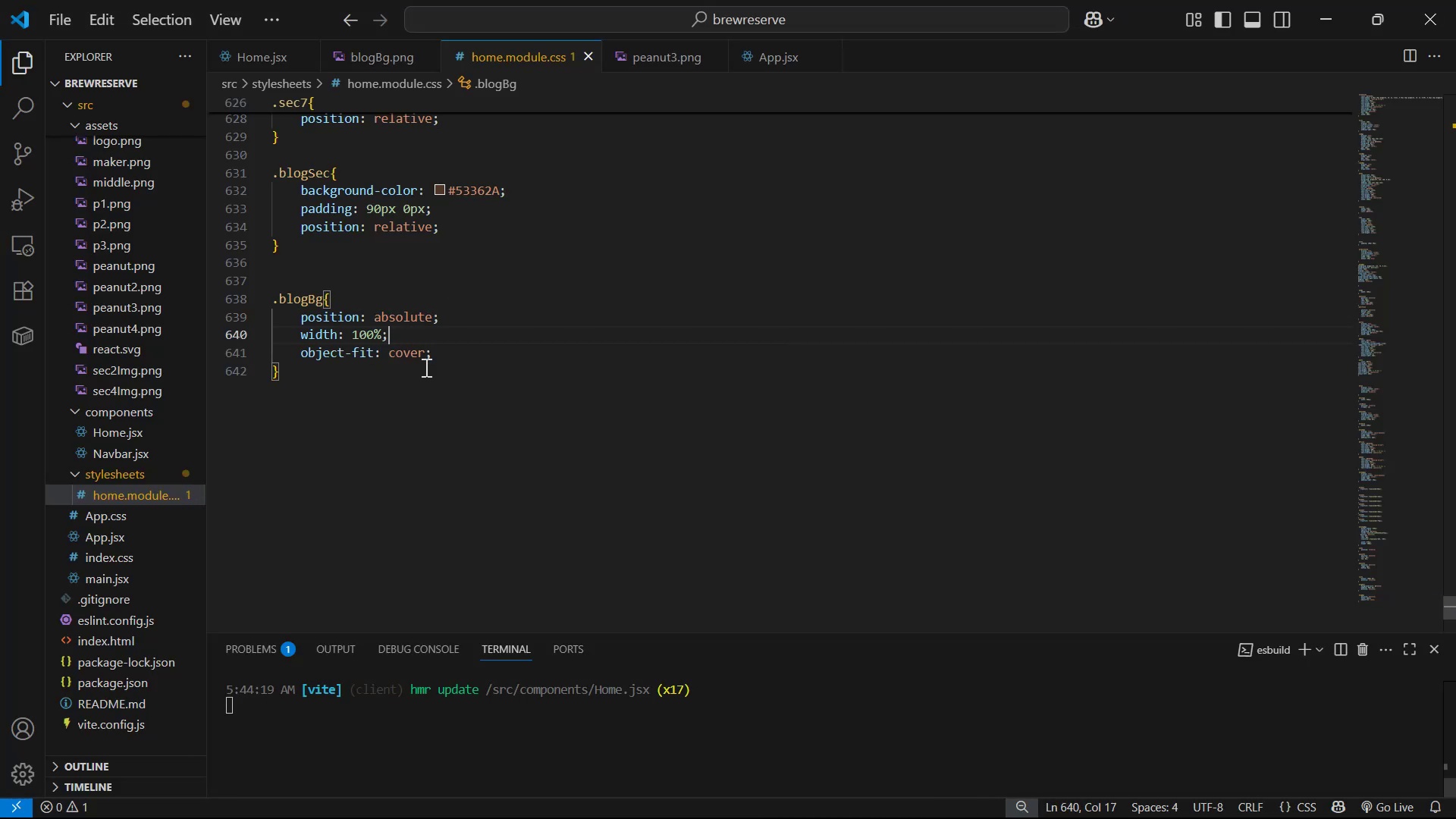 
key(Alt+Tab)
 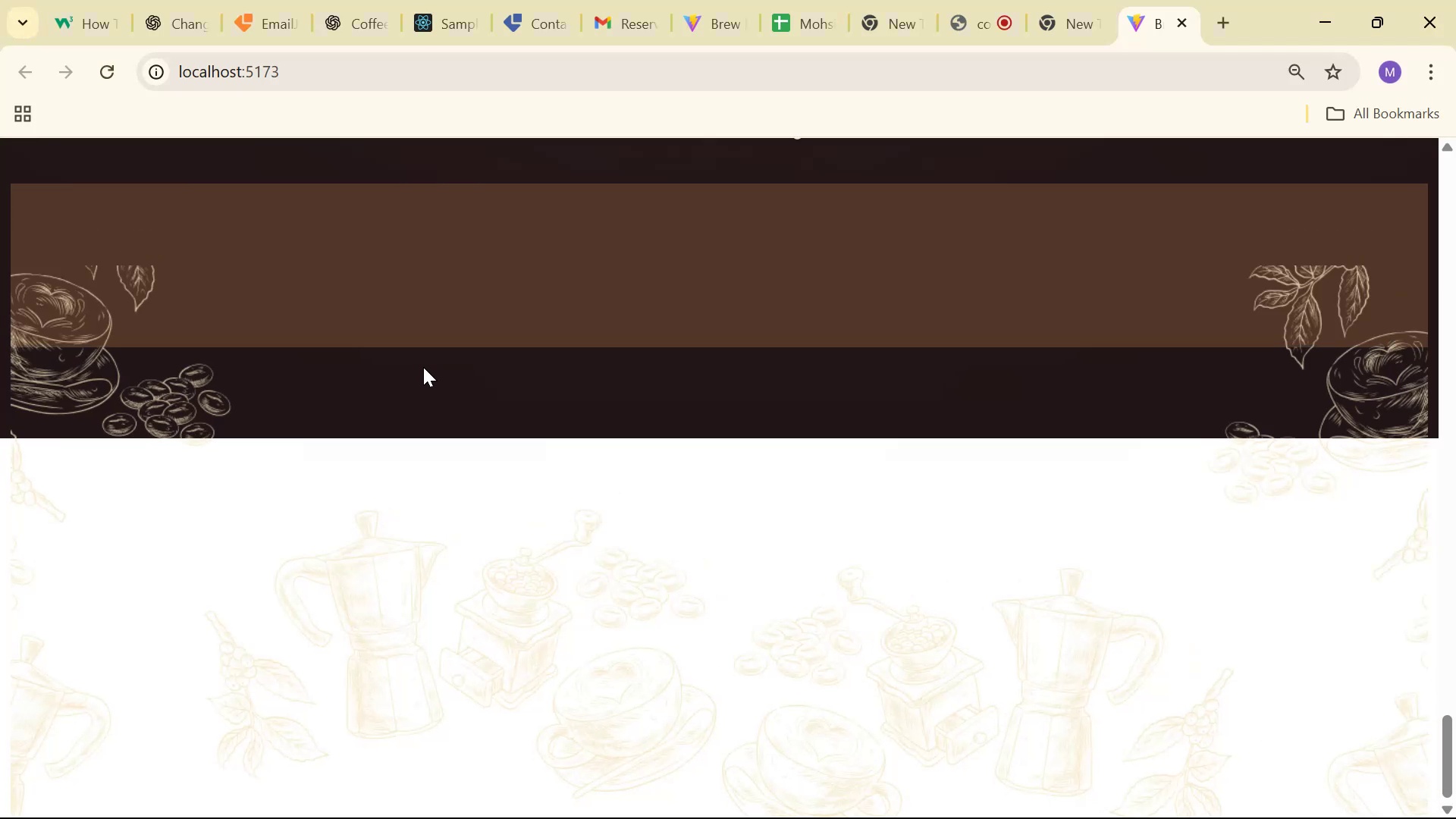 
scroll: coordinate [621, 411], scroll_direction: up, amount: 2.0
 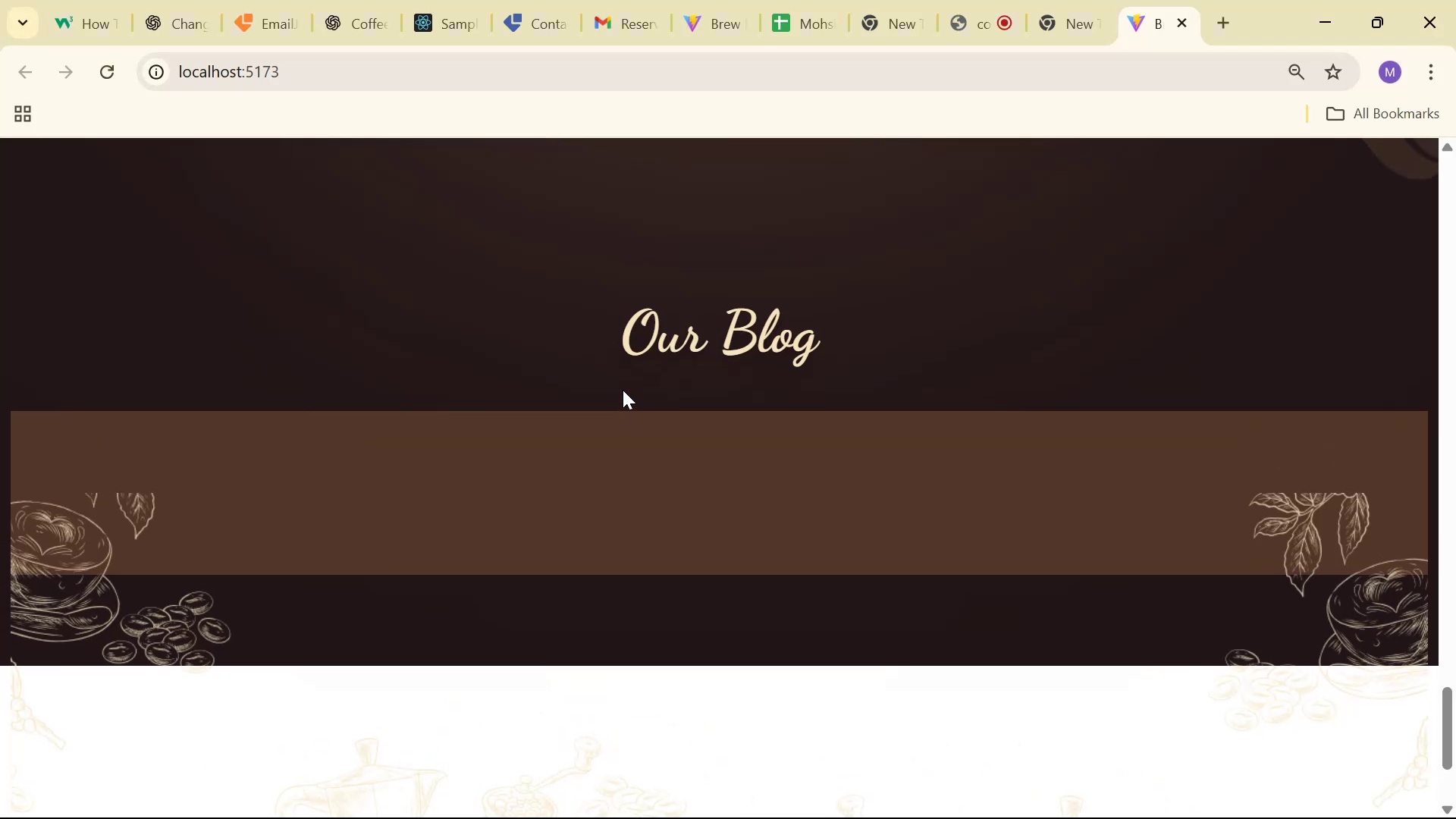 
scroll: coordinate [622, 400], scroll_direction: down, amount: 4.0
 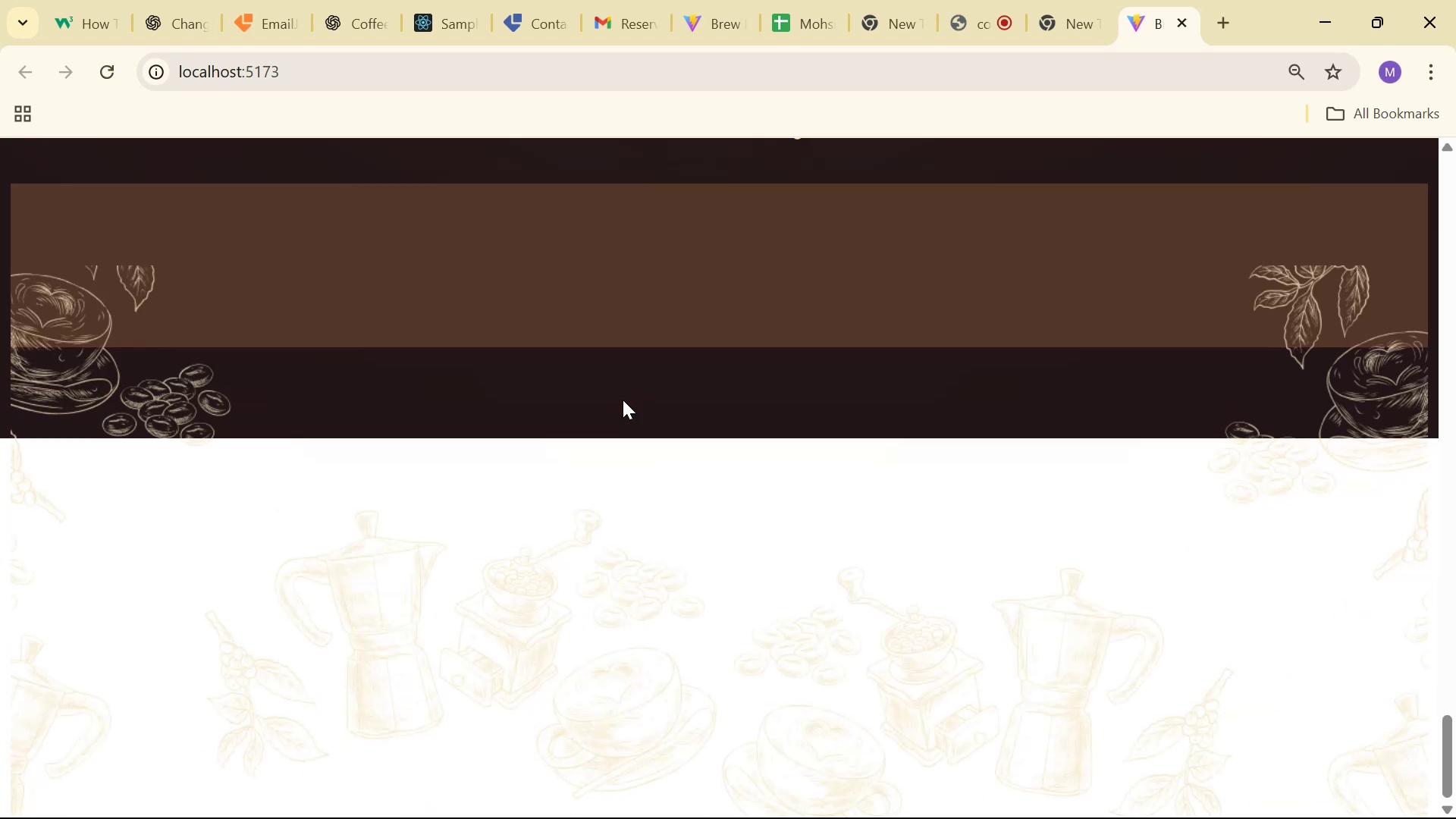 
scroll: coordinate [625, 388], scroll_direction: up, amount: 4.0
 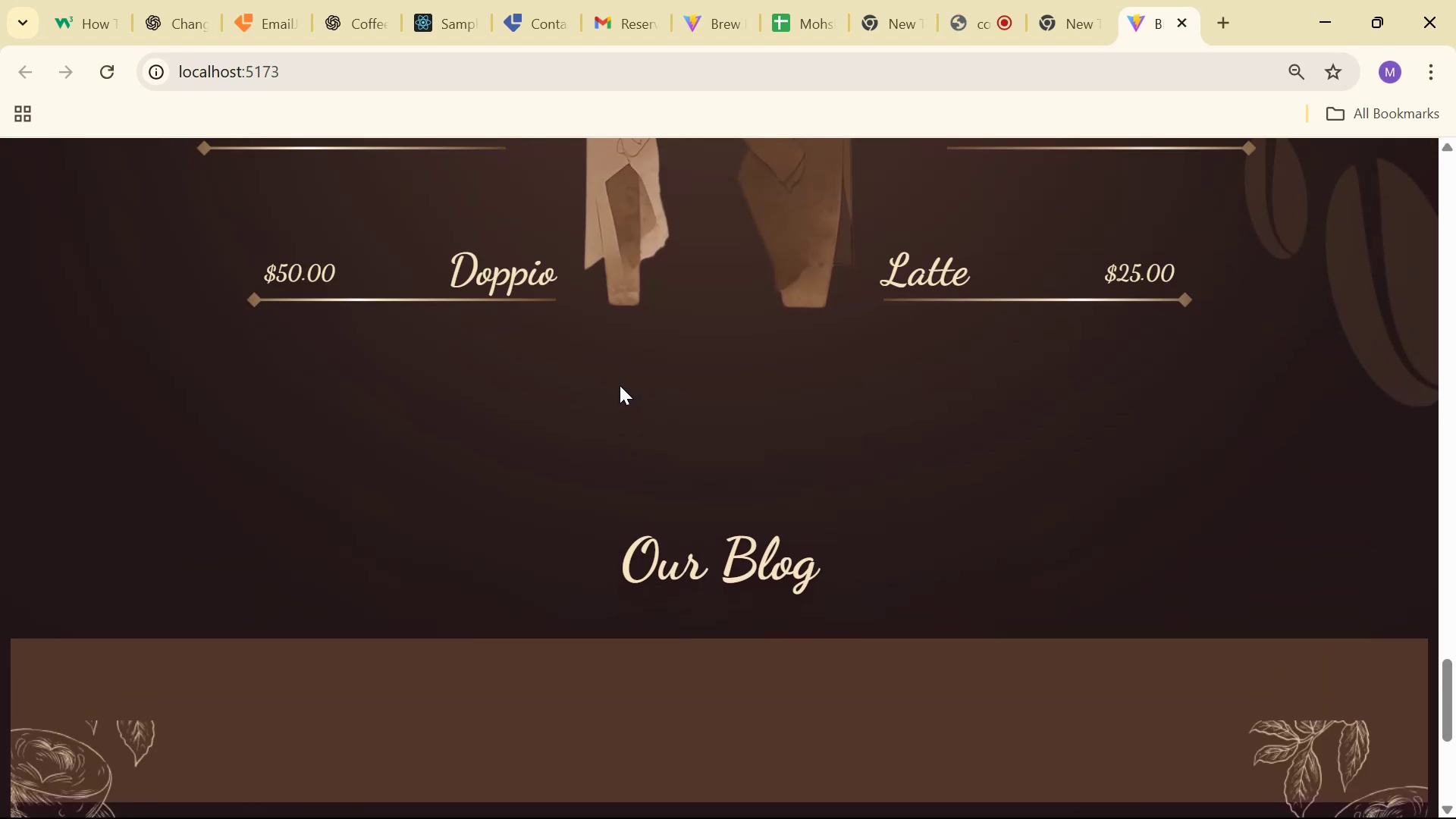 
key(Alt+AltLeft)
 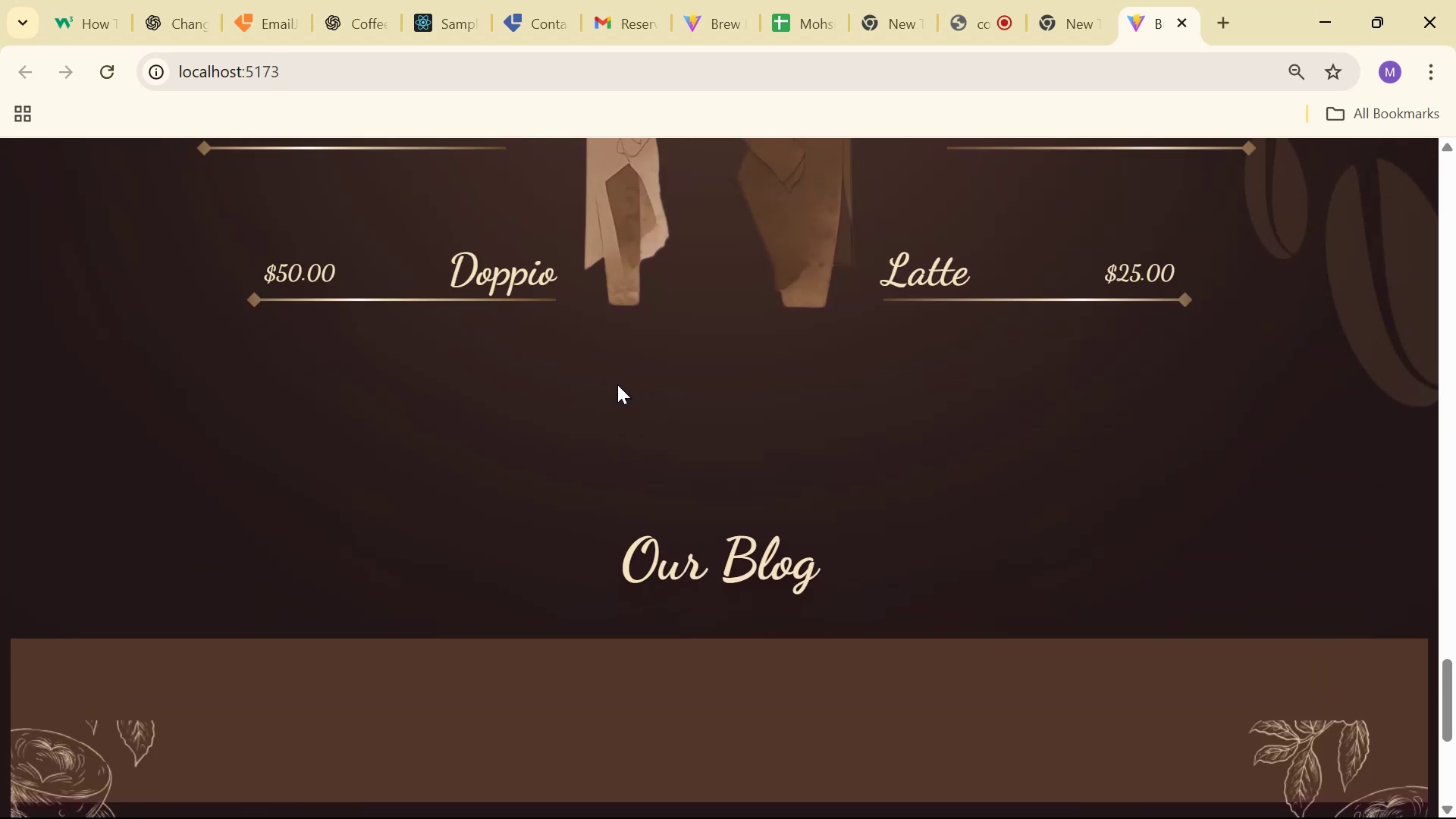 
key(Alt+Tab)
 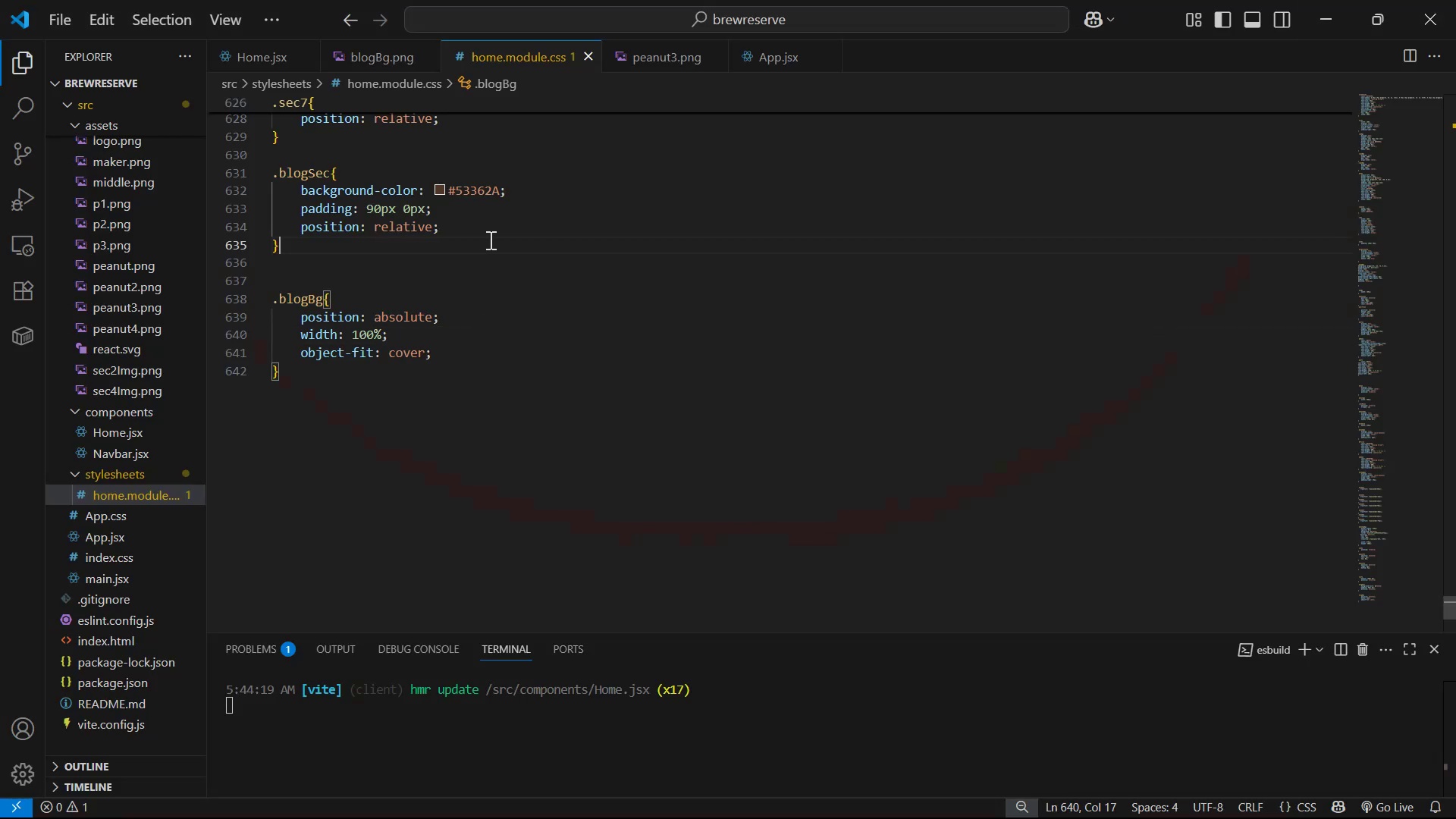 
double_click([490, 227])
 